 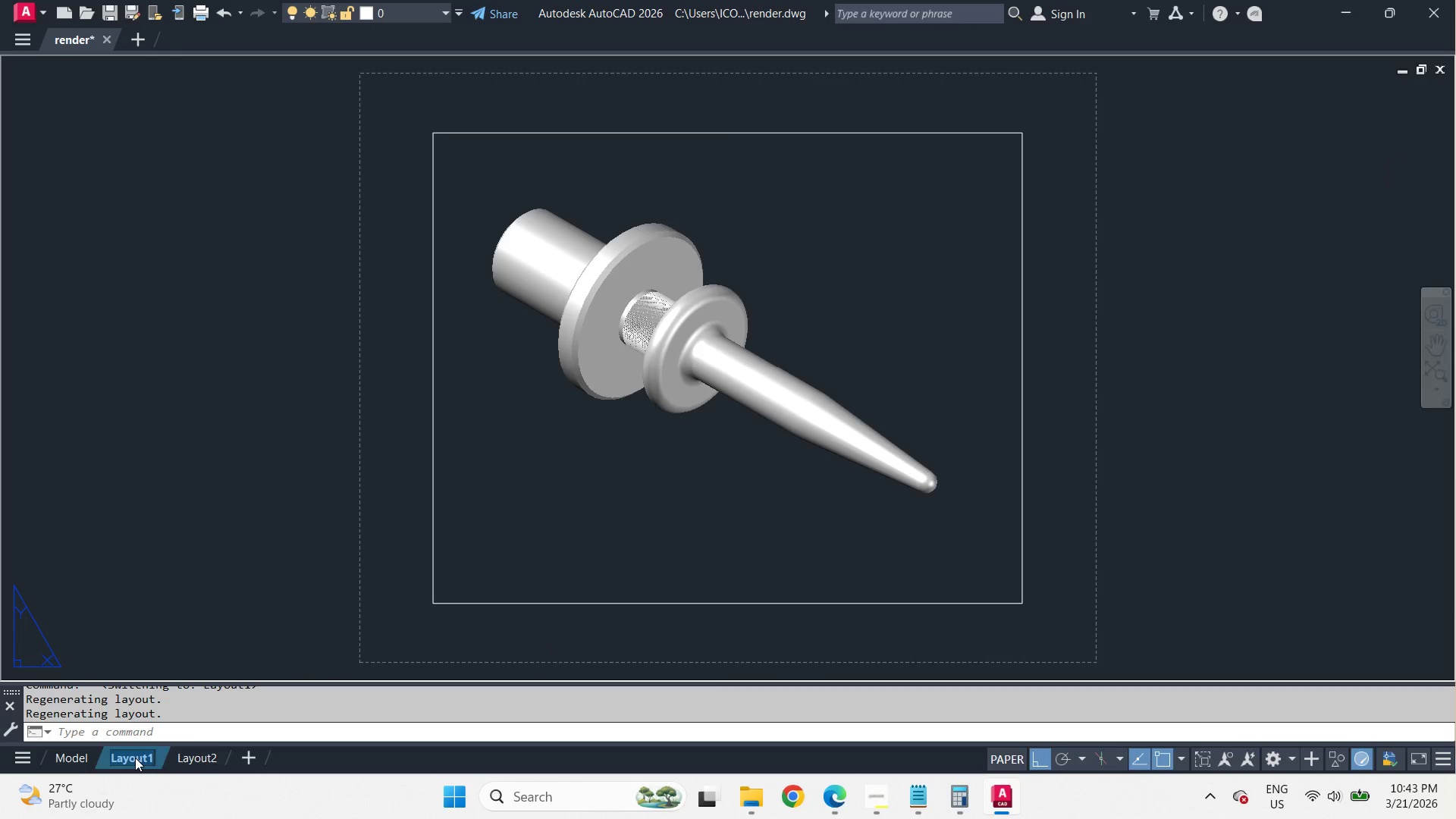 
left_click([554, 479])
 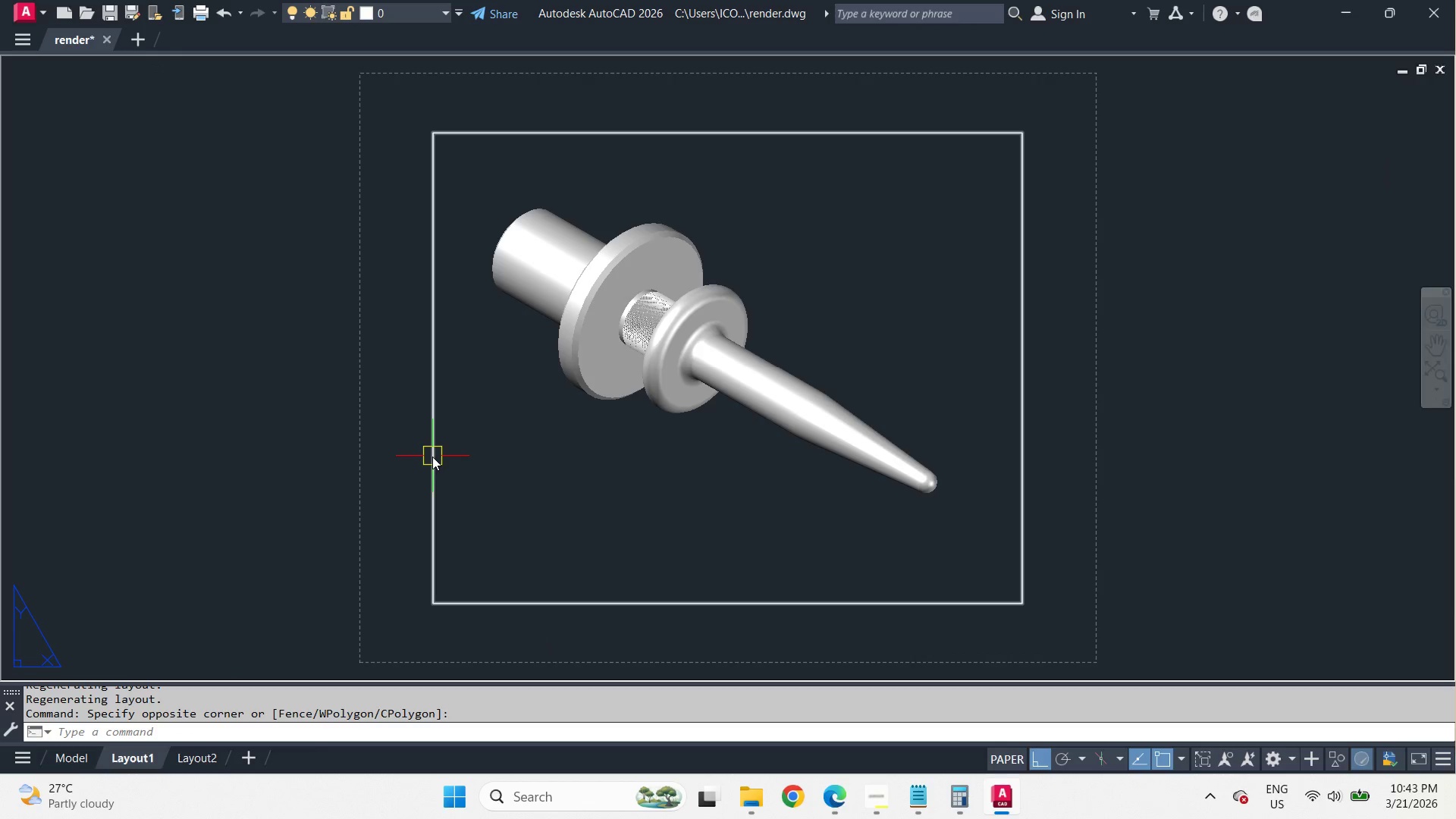 
left_click([432, 457])
 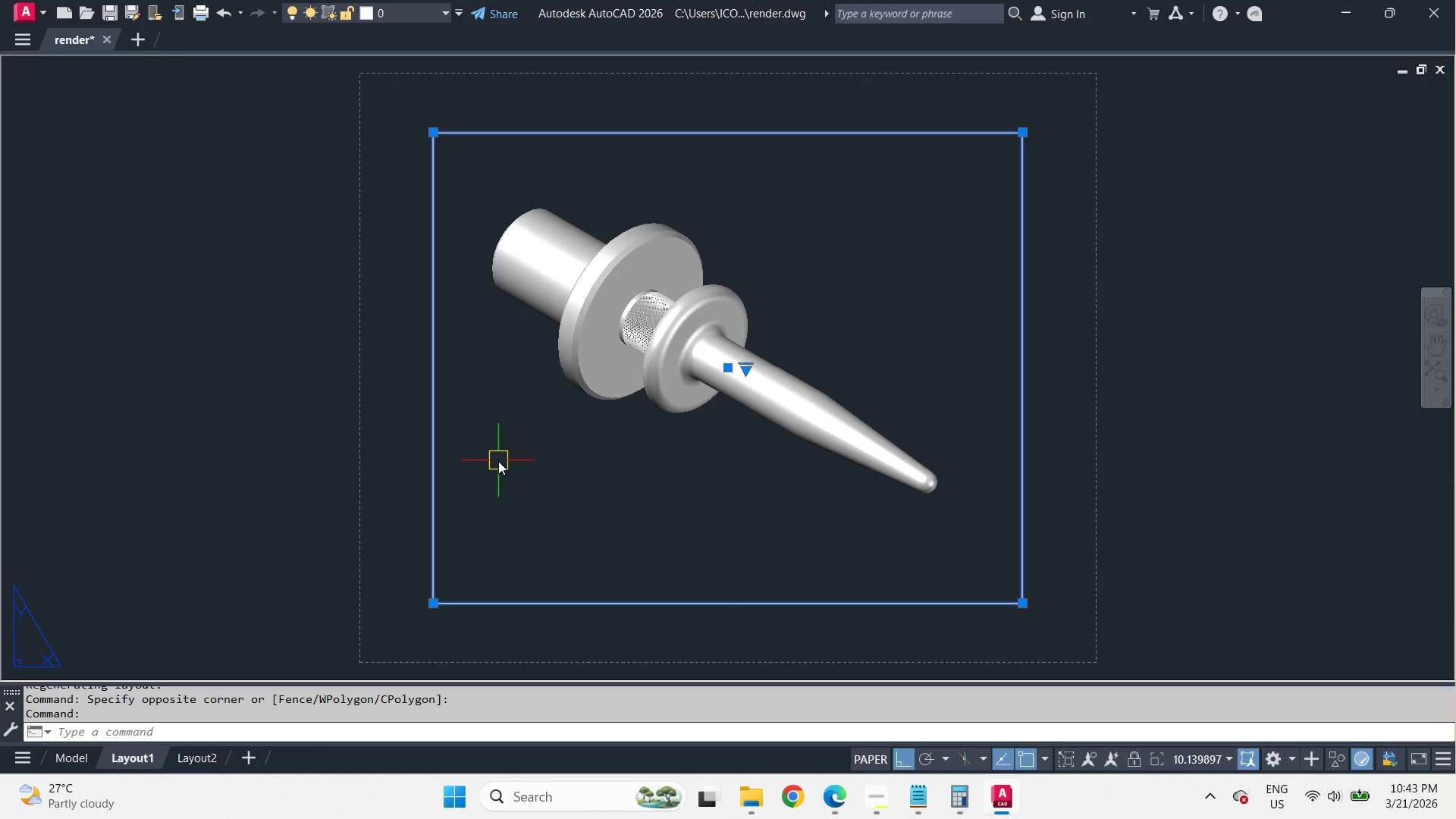 
key(E)
 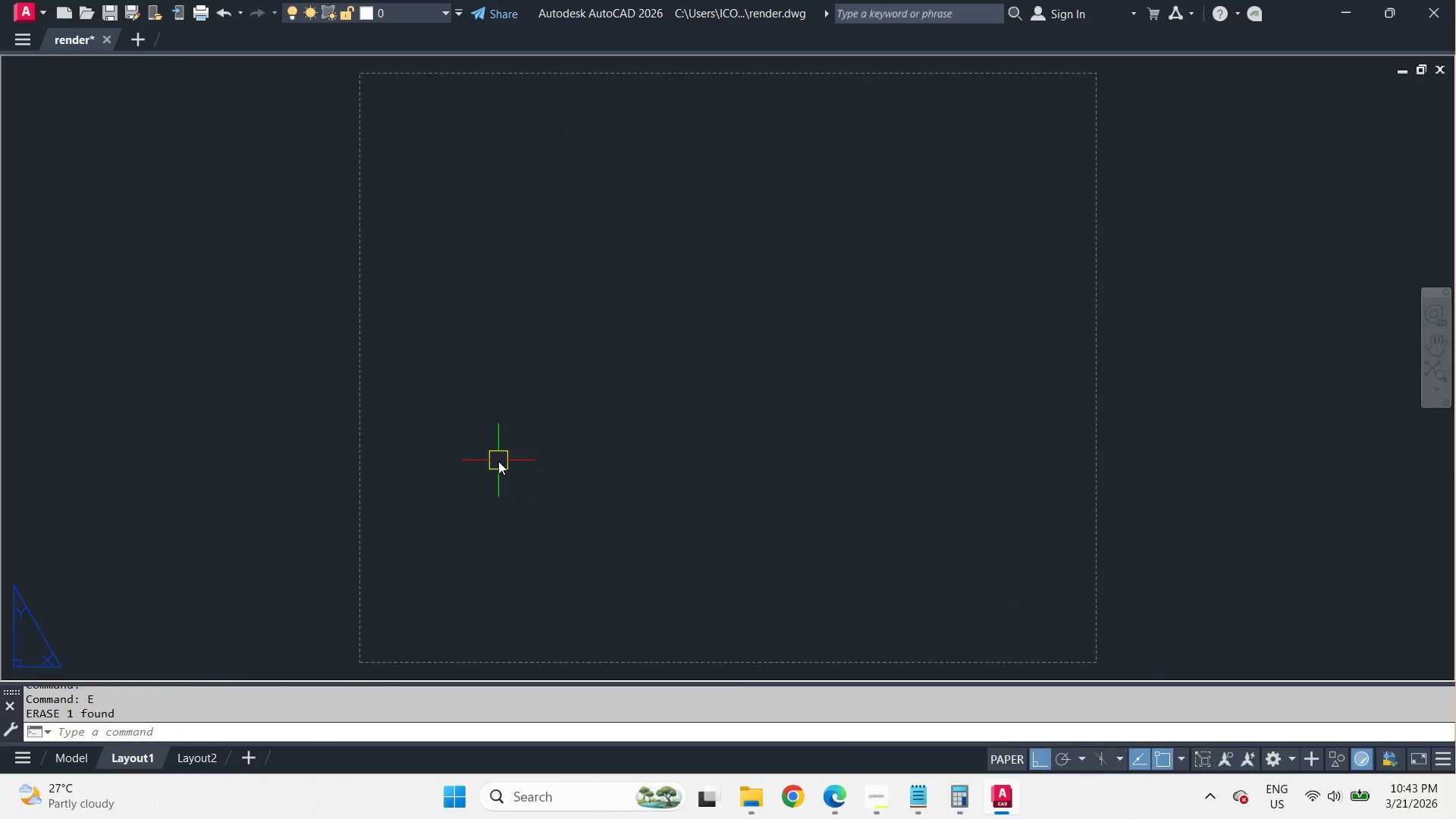 
key(Space)
 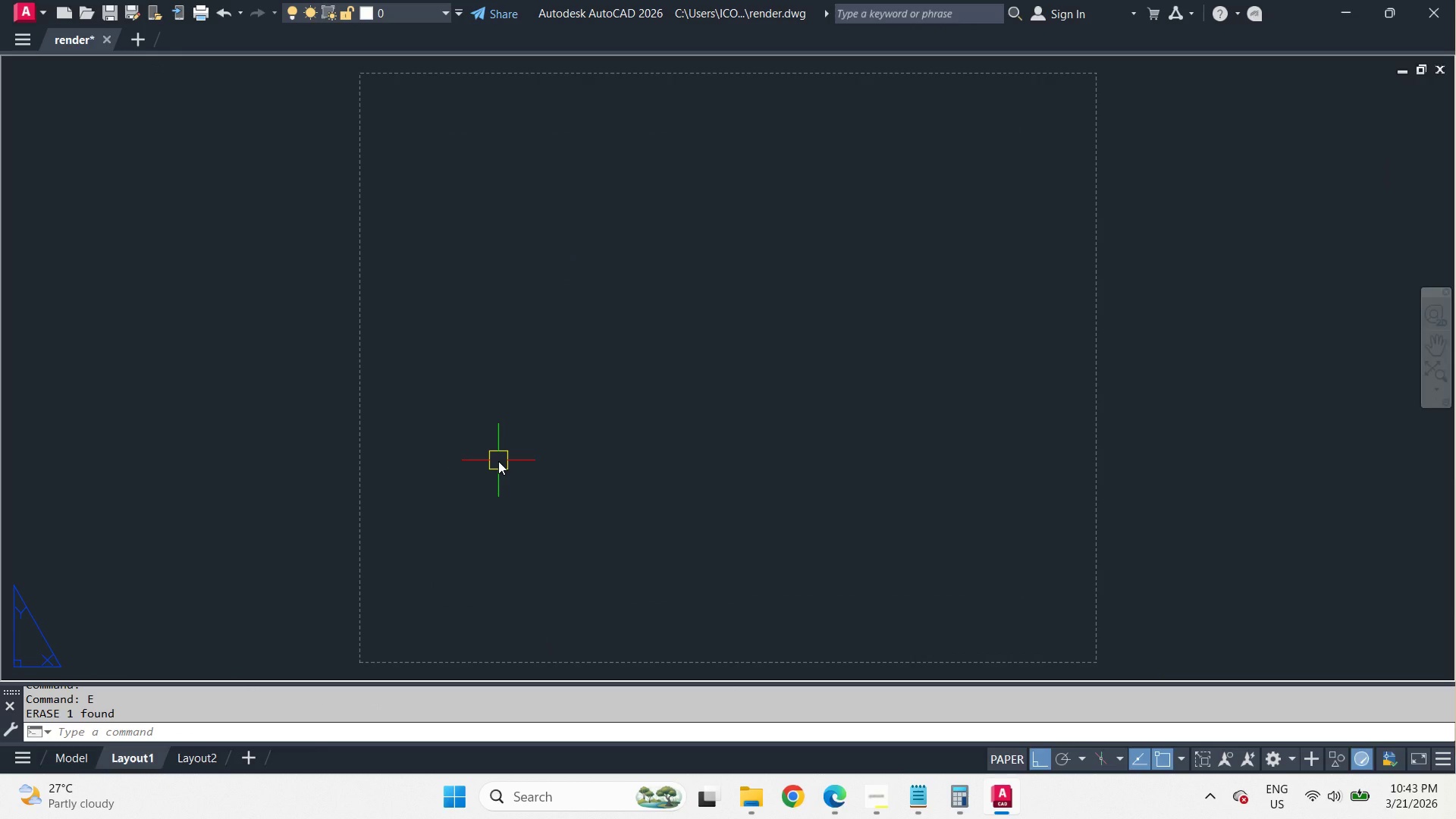 
key(Control+2)
 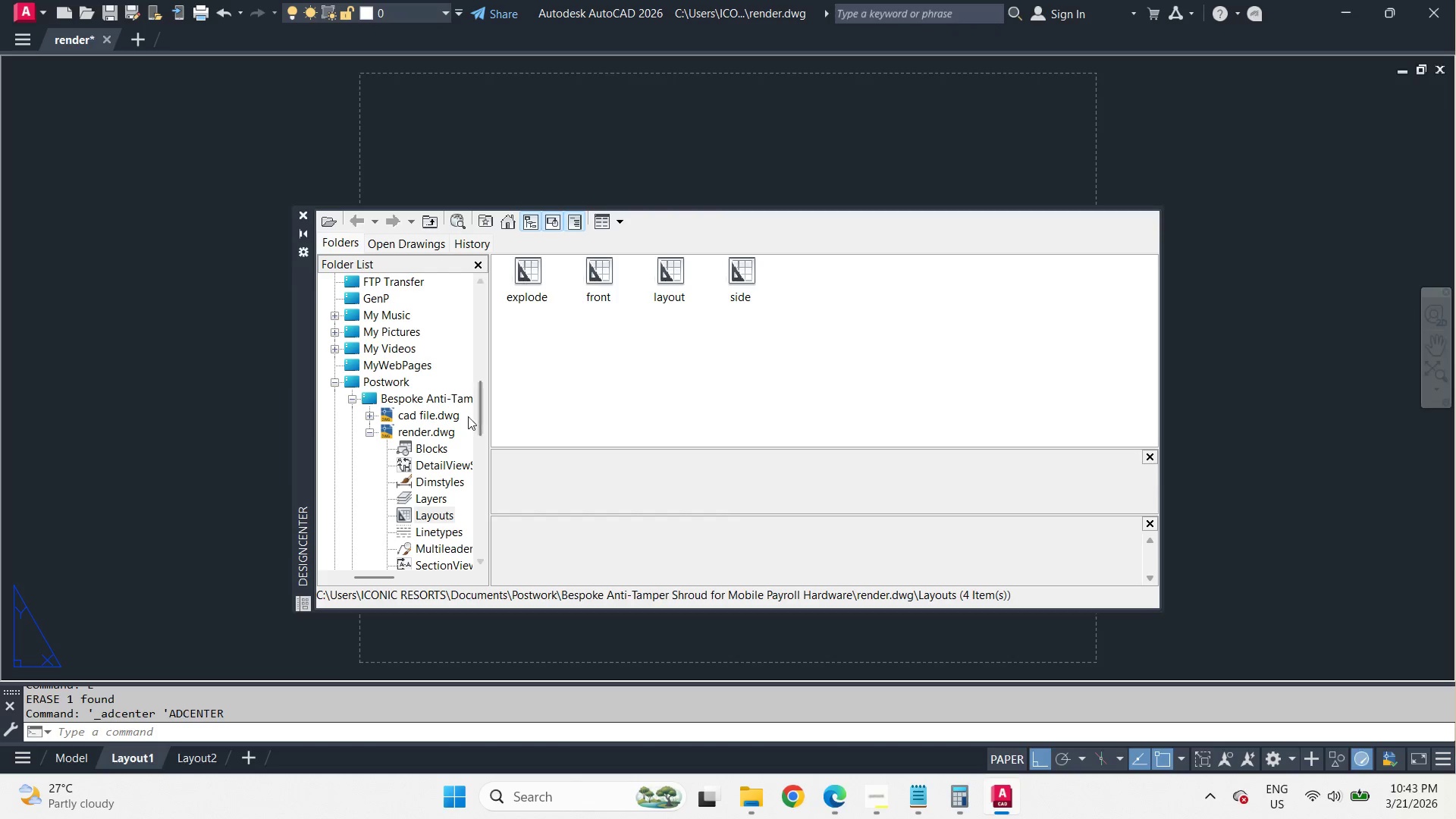 
left_click([372, 432])
 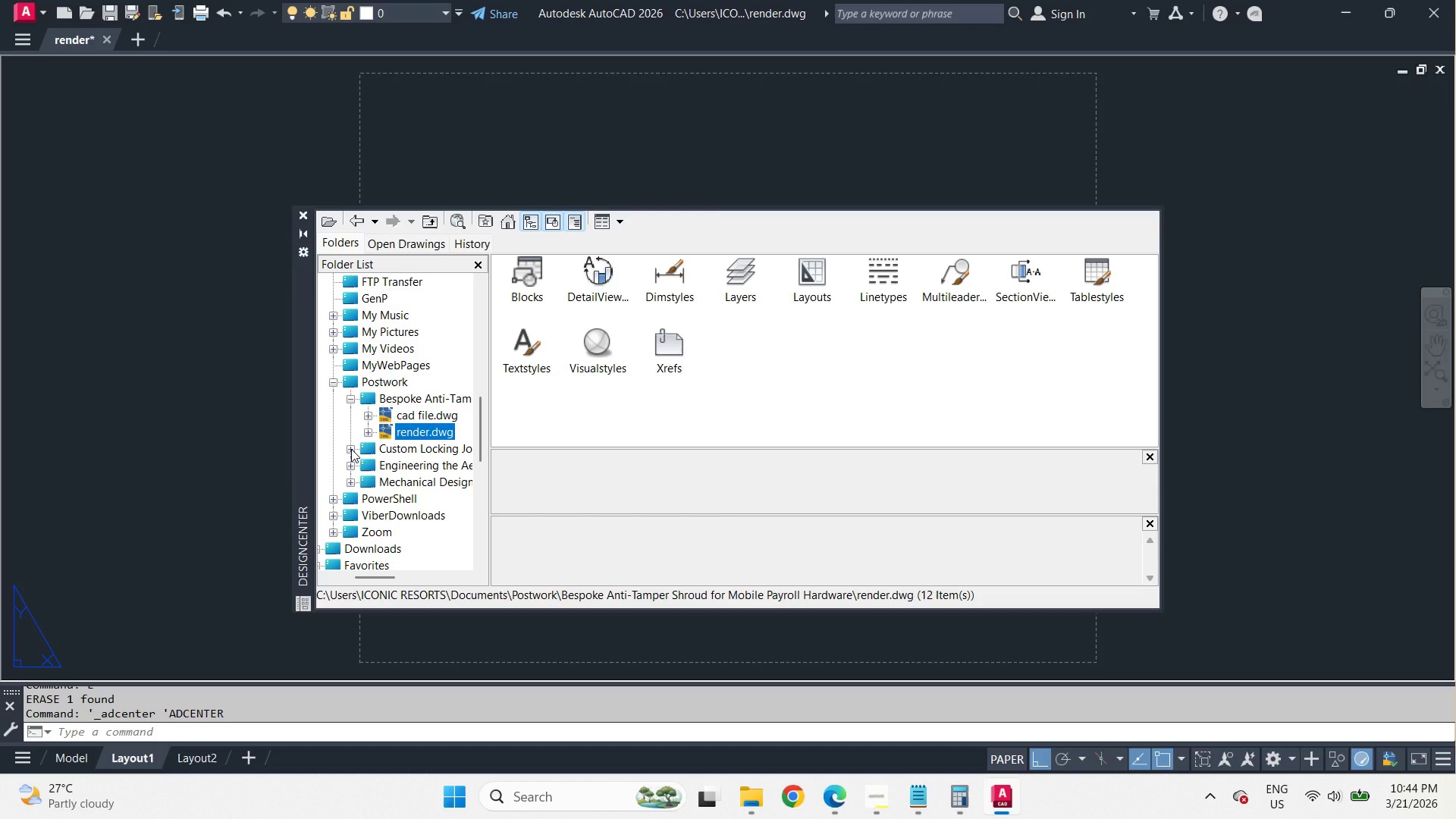 
left_click([351, 449])
 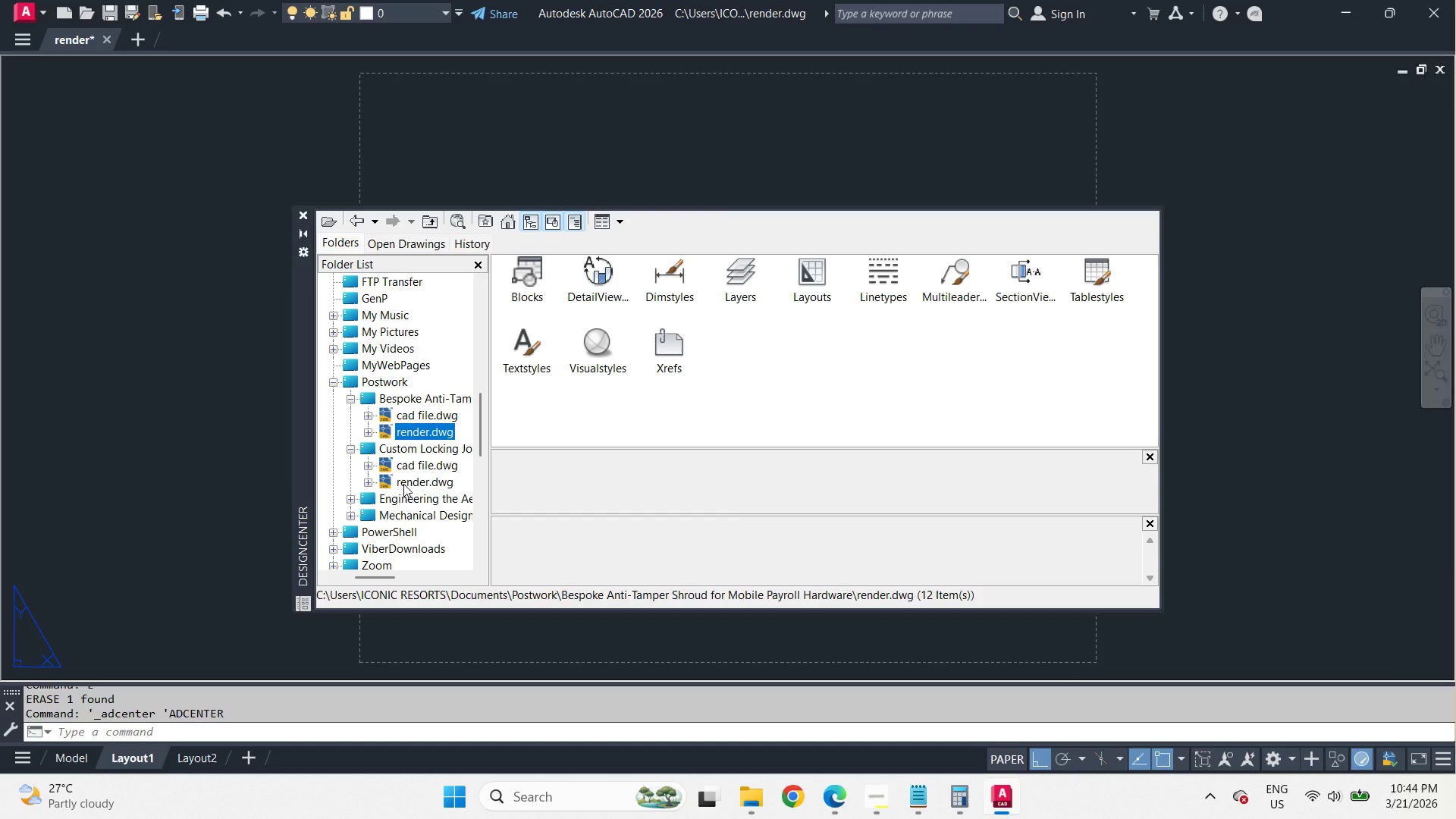 
left_click([372, 479])
 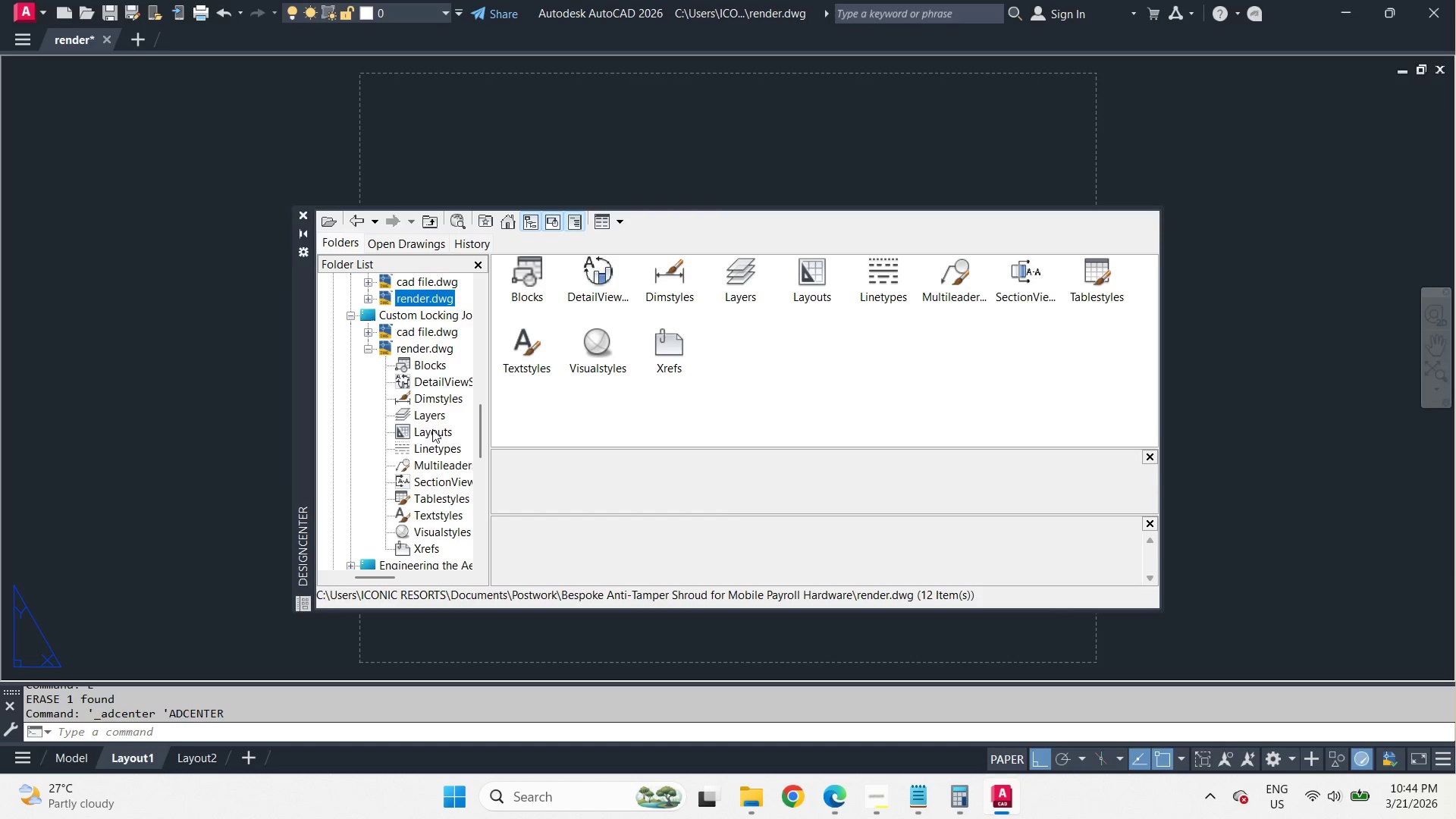 
left_click([432, 433])
 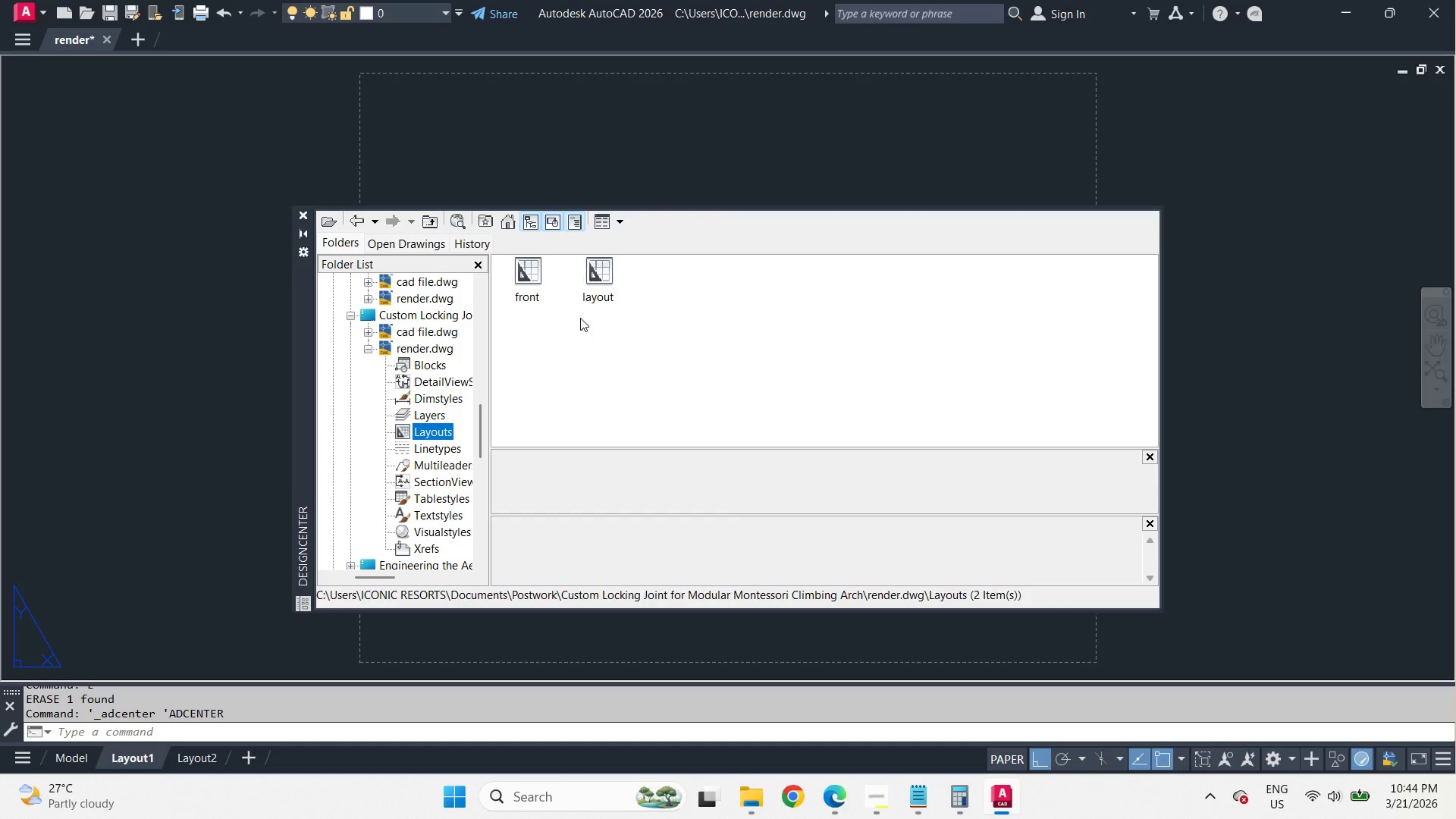 
right_click([535, 268])
 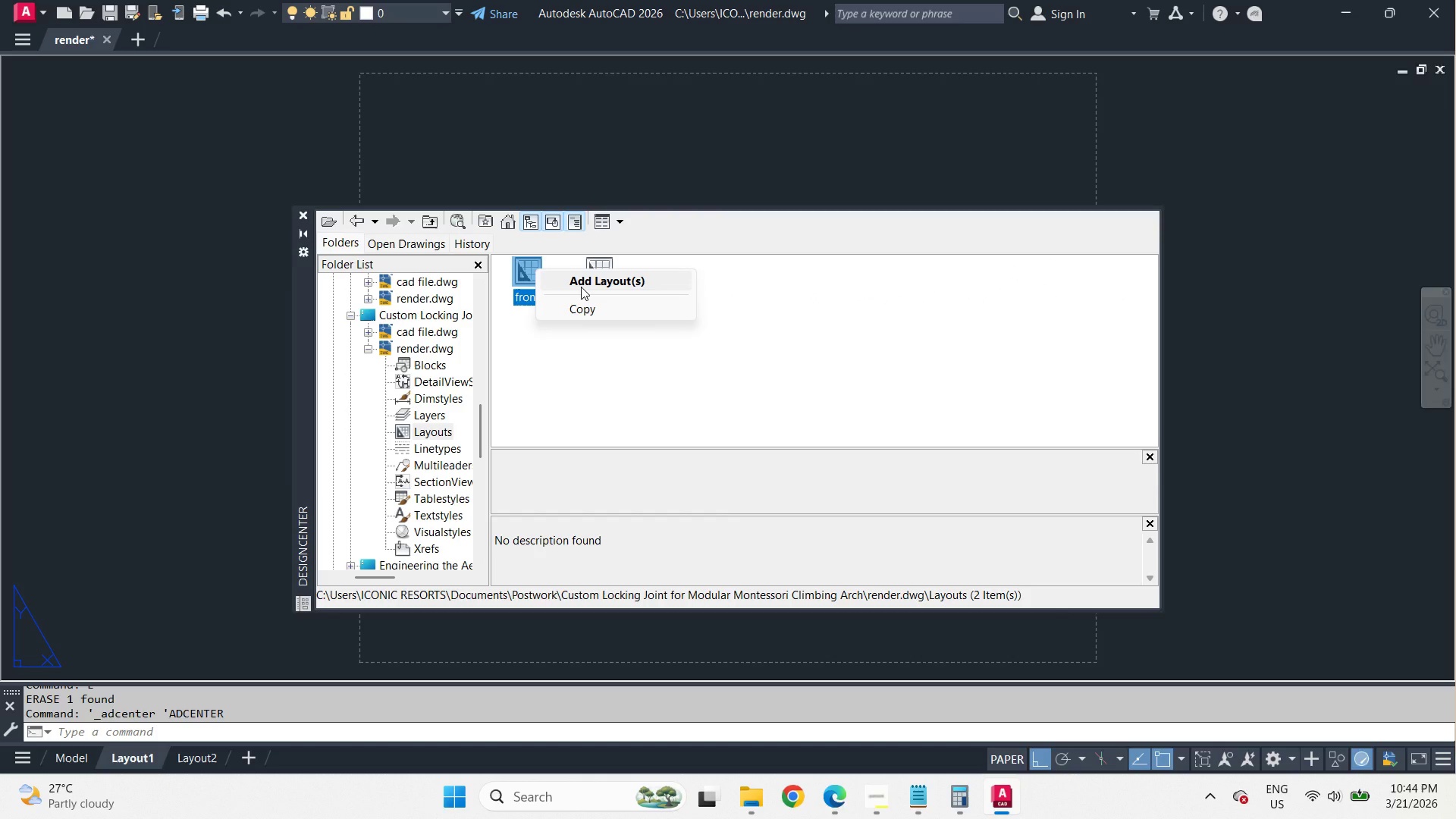 
left_click([581, 287])
 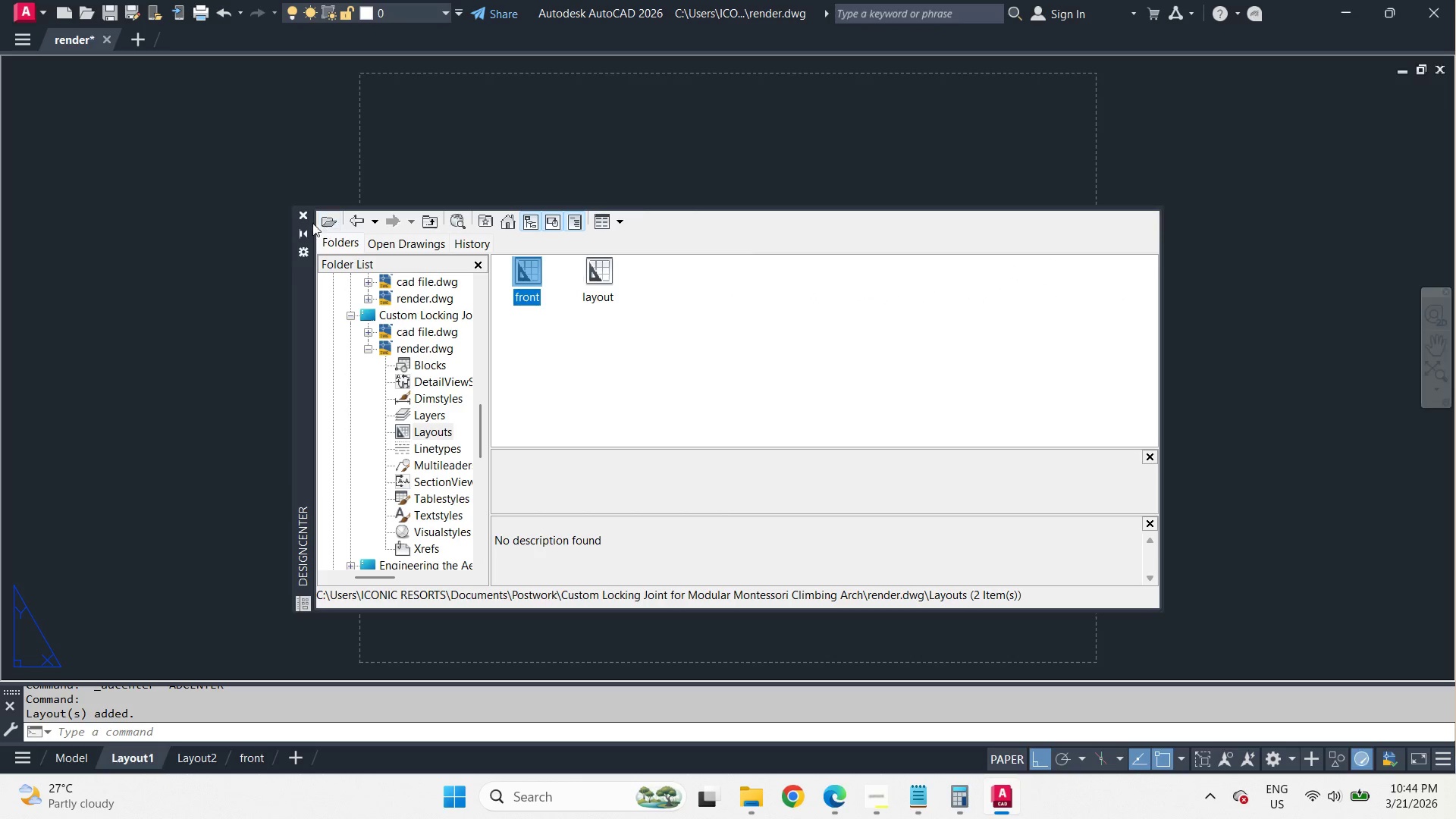 
left_click([303, 215])
 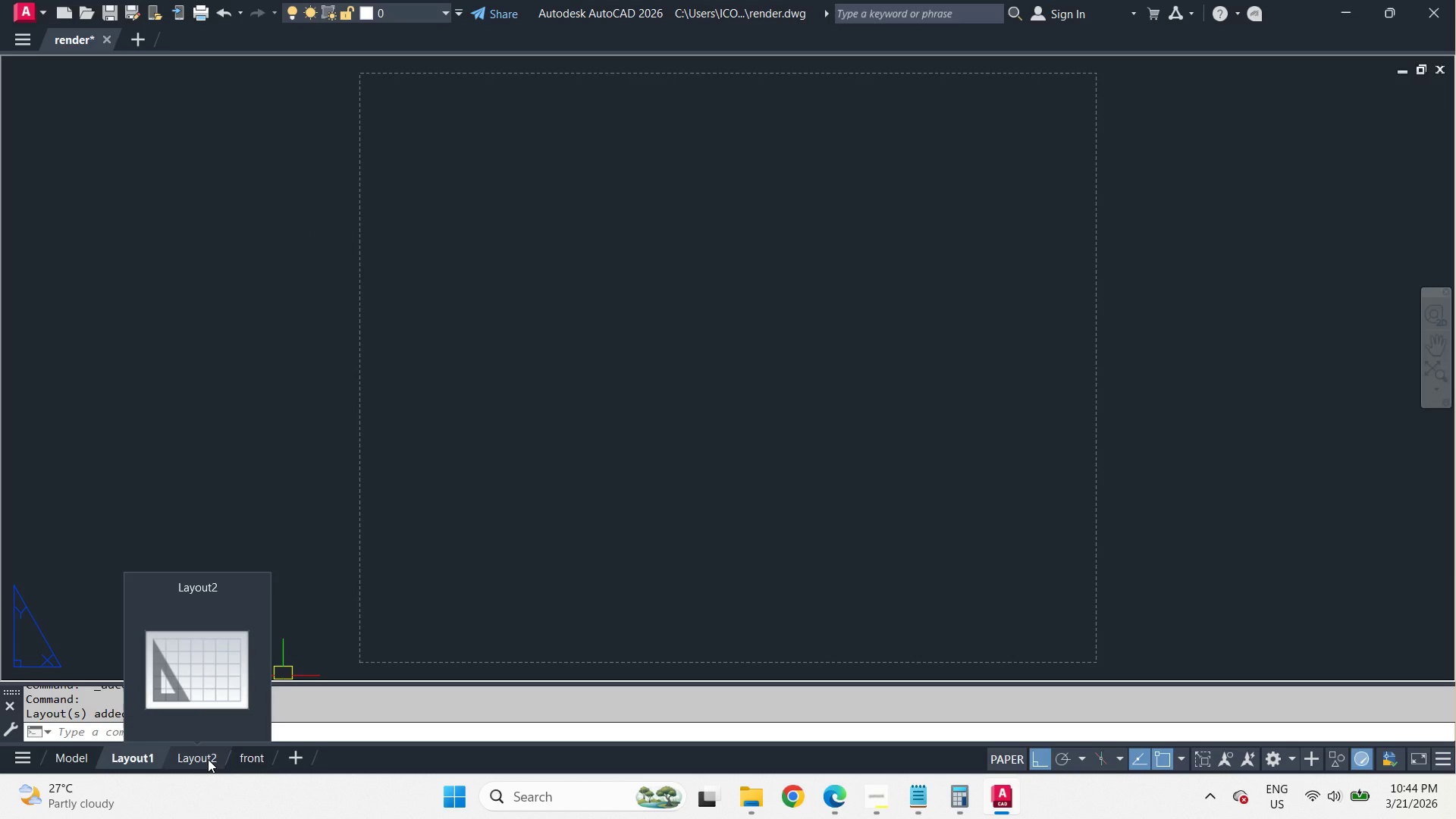 
hold_key(key=ShiftLeft, duration=0.42)
left_click([208, 759])
 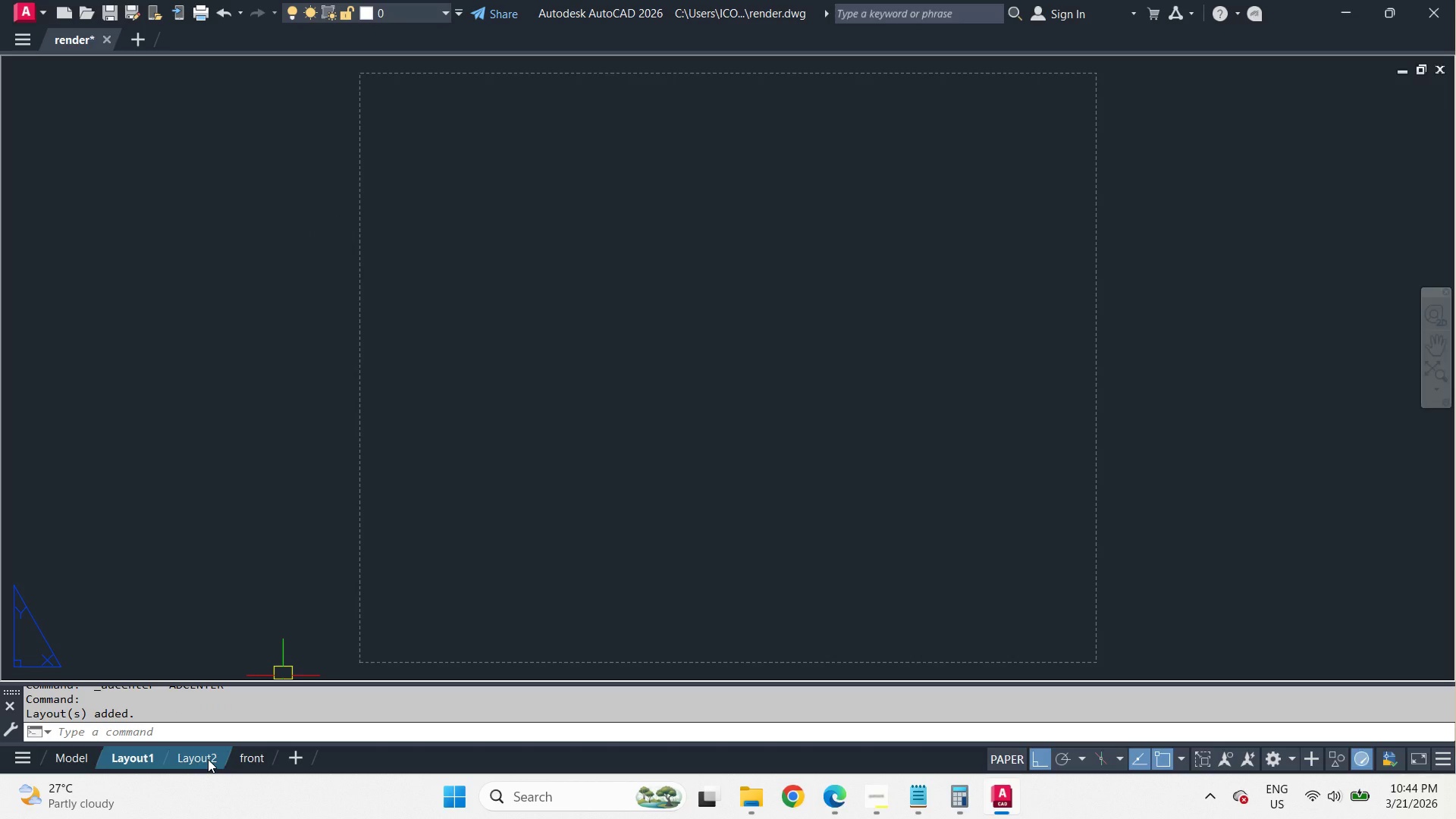 
right_click([208, 759])
 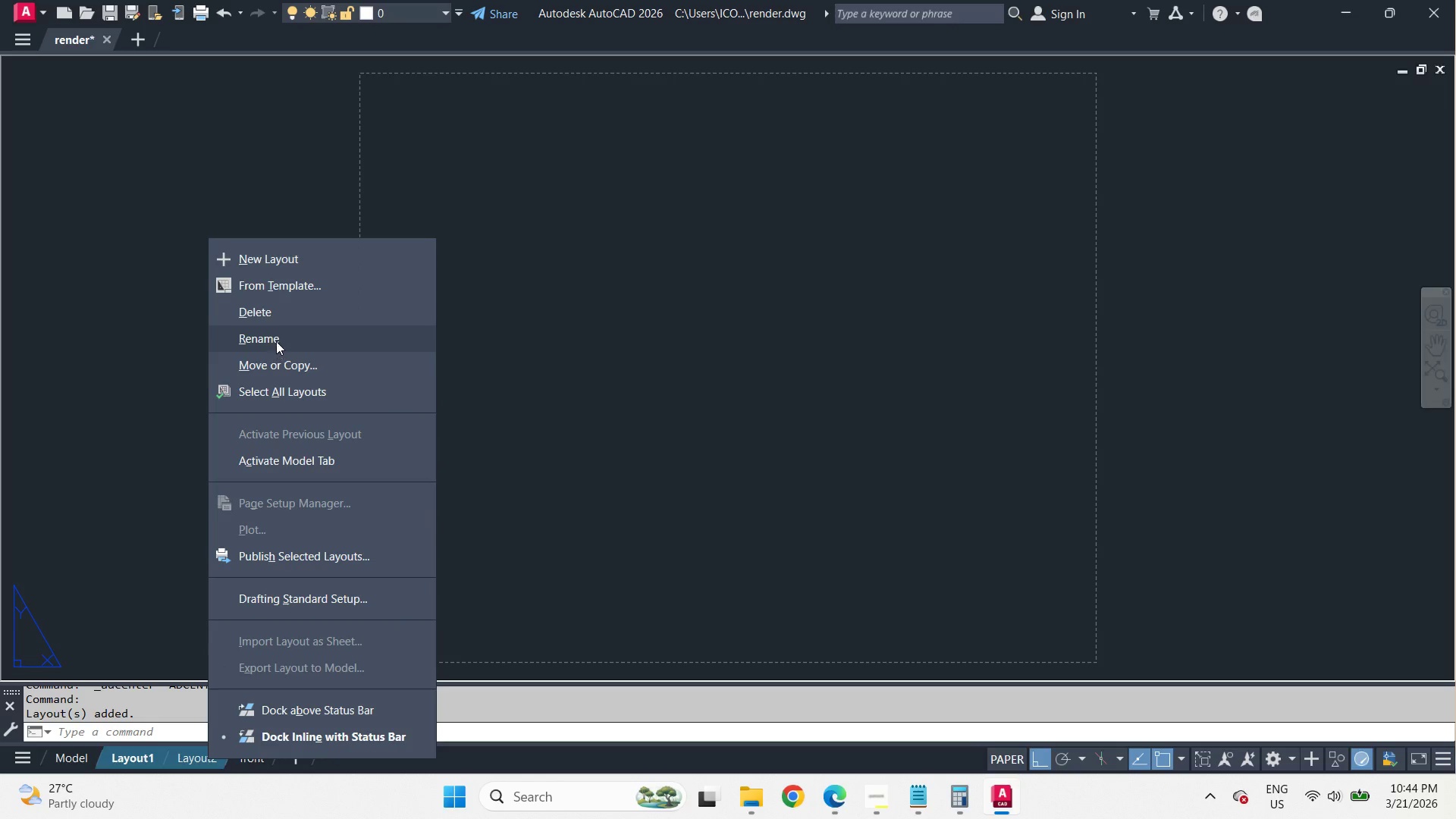 
left_click([274, 321])
 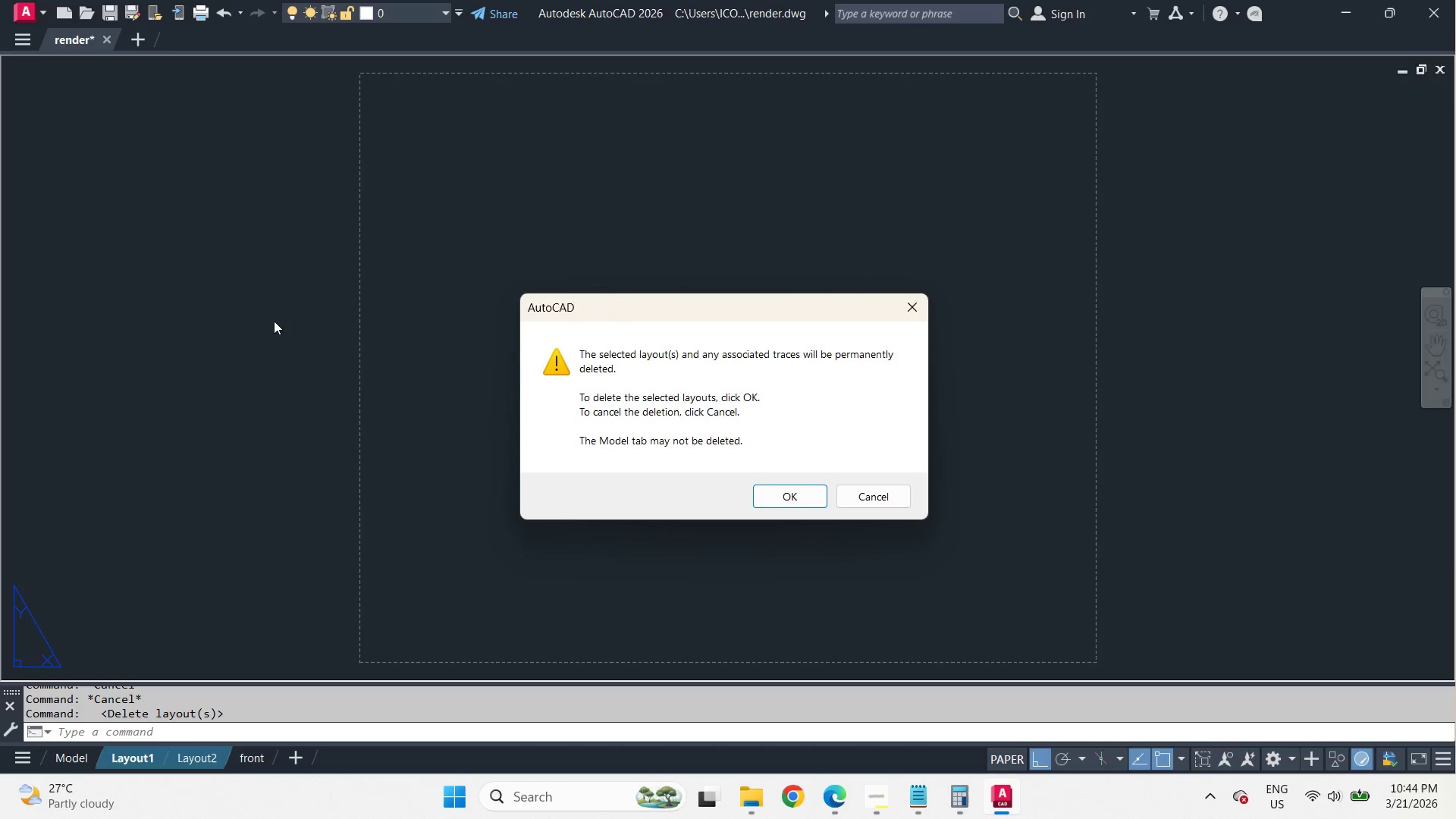 
key(Space)
 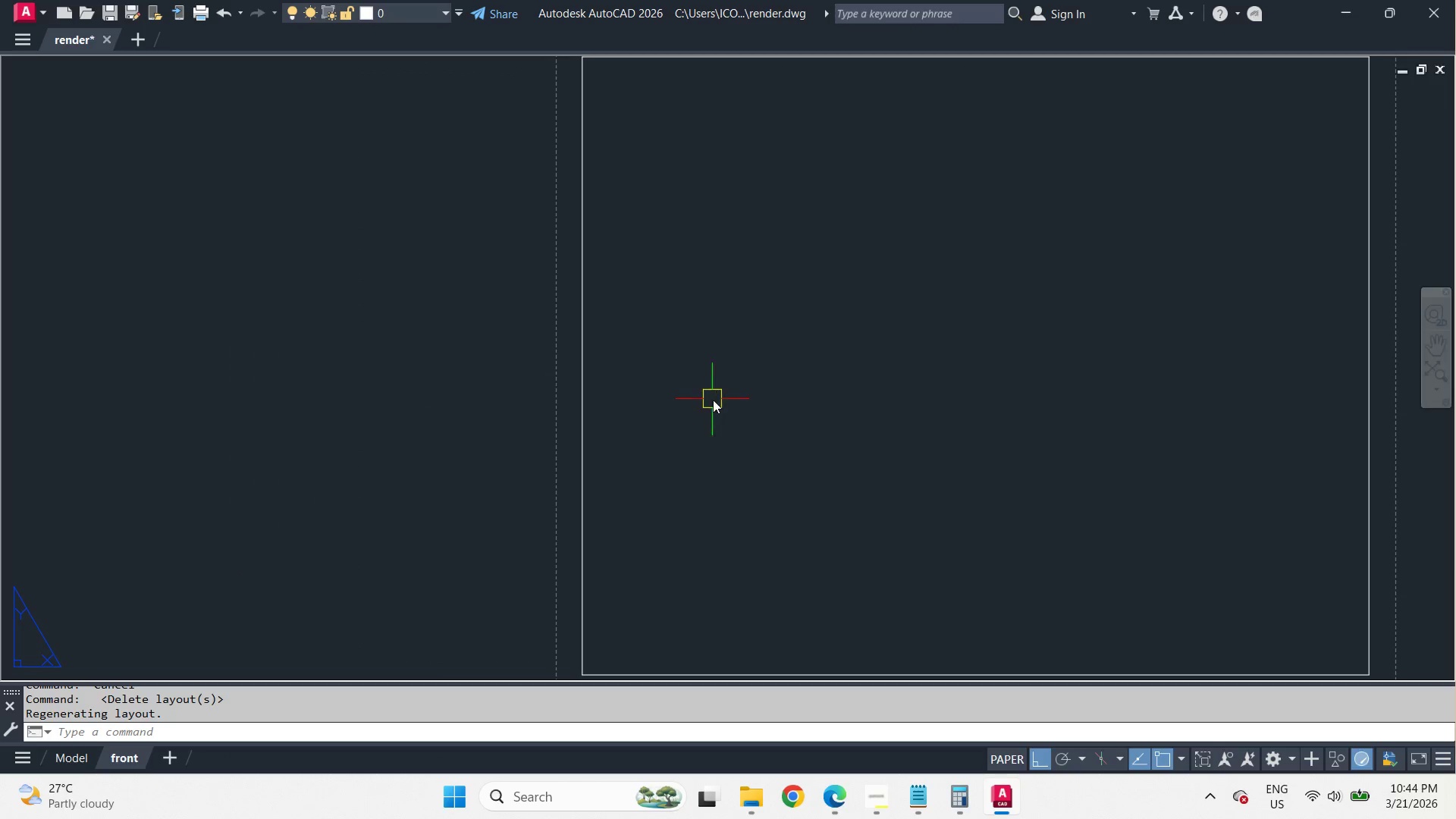 
scroll: coordinate [511, 426], scroll_direction: down, amount: 2.0
 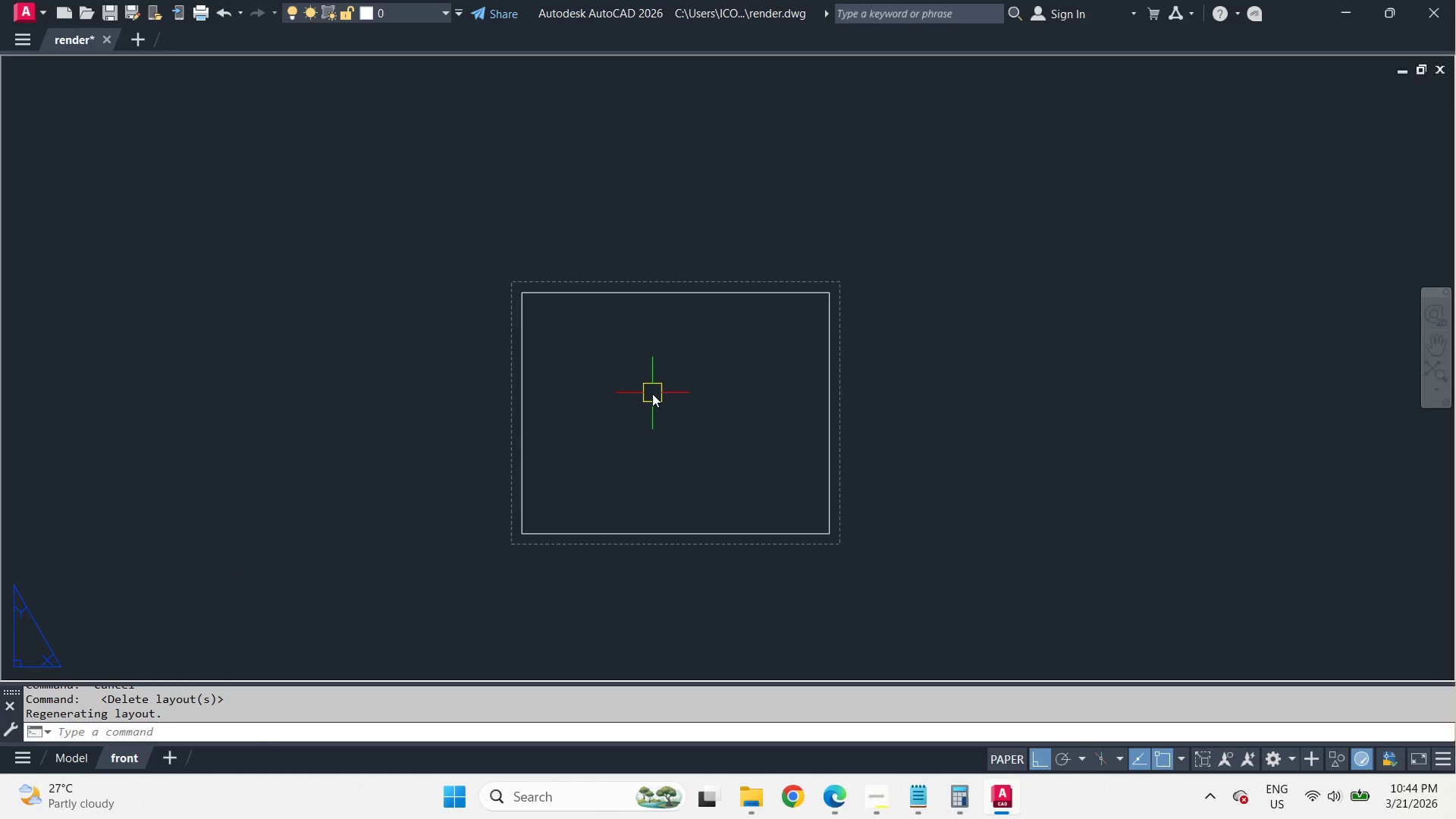 
key(Z)
 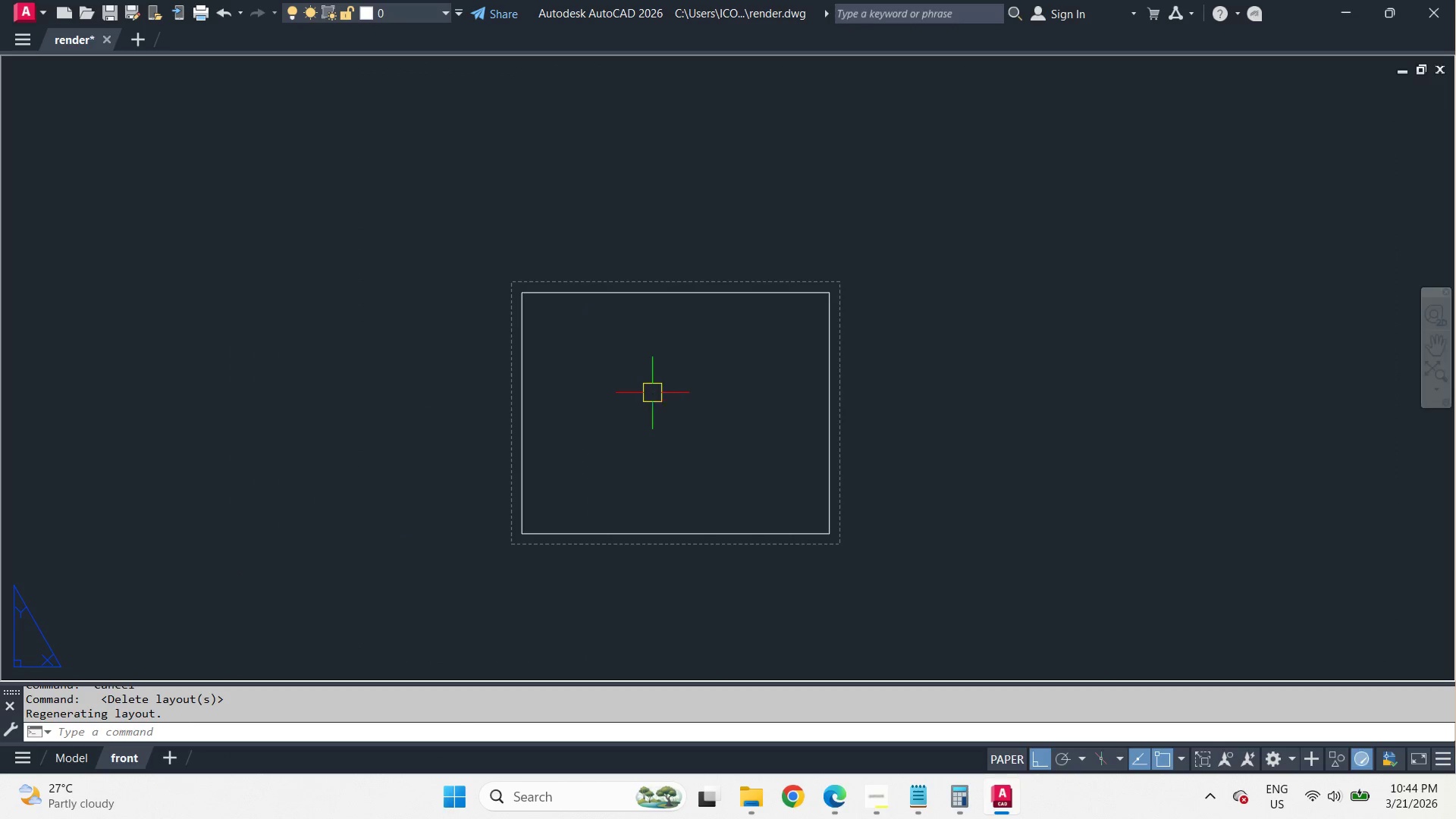 
key(Space)
 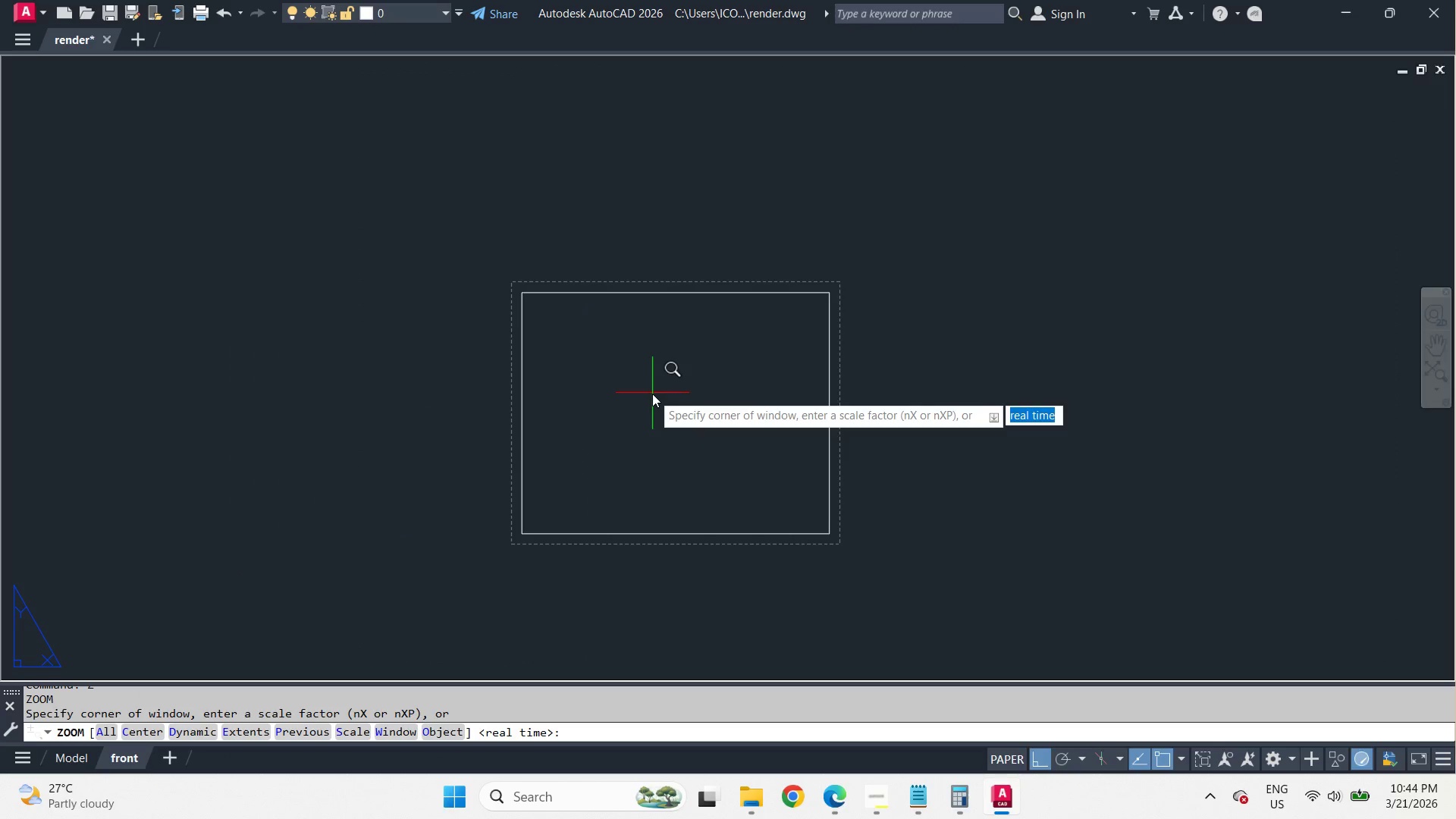 
key(E)
 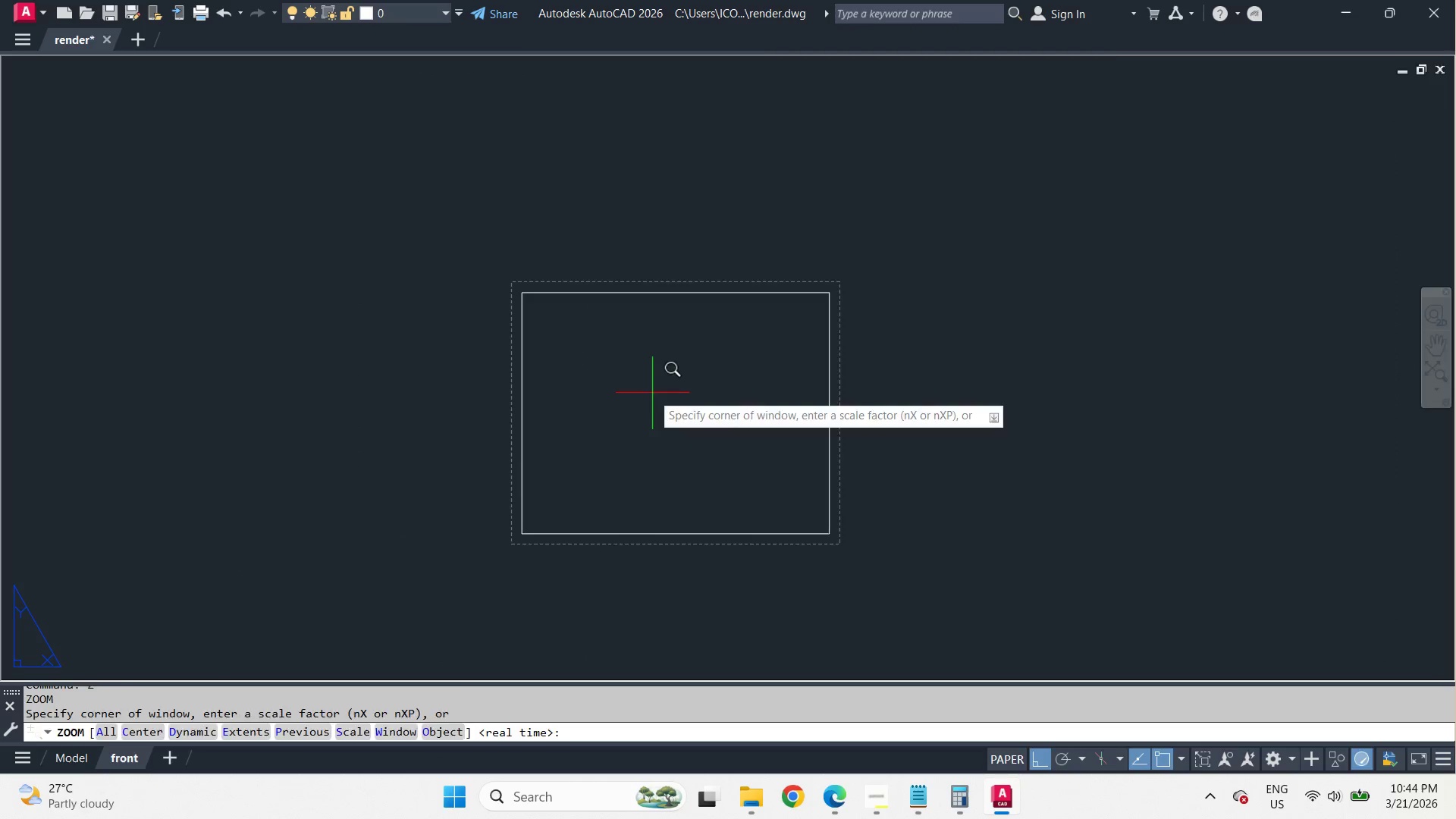 
key(Space)
 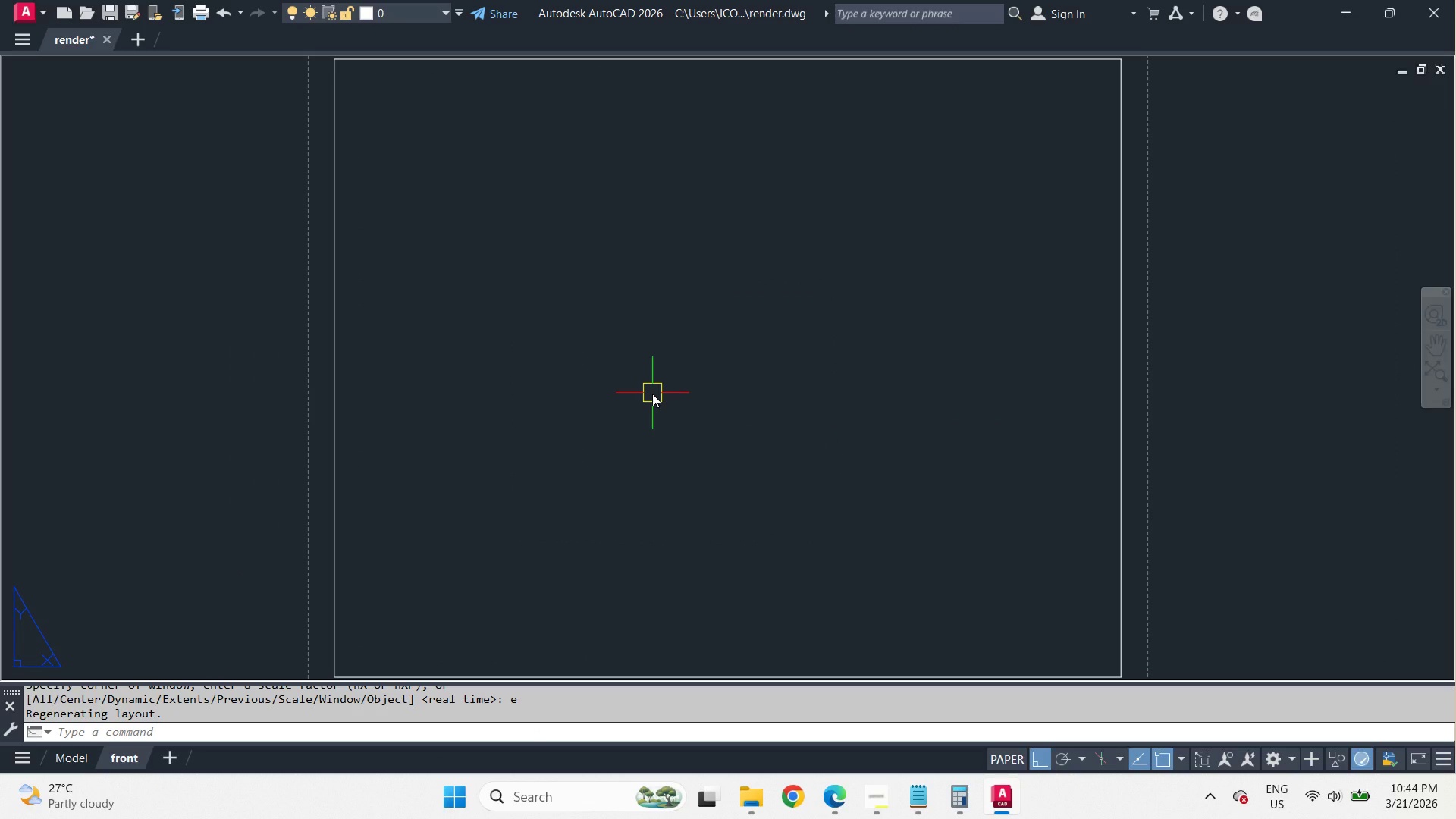 
double_click([652, 394])
 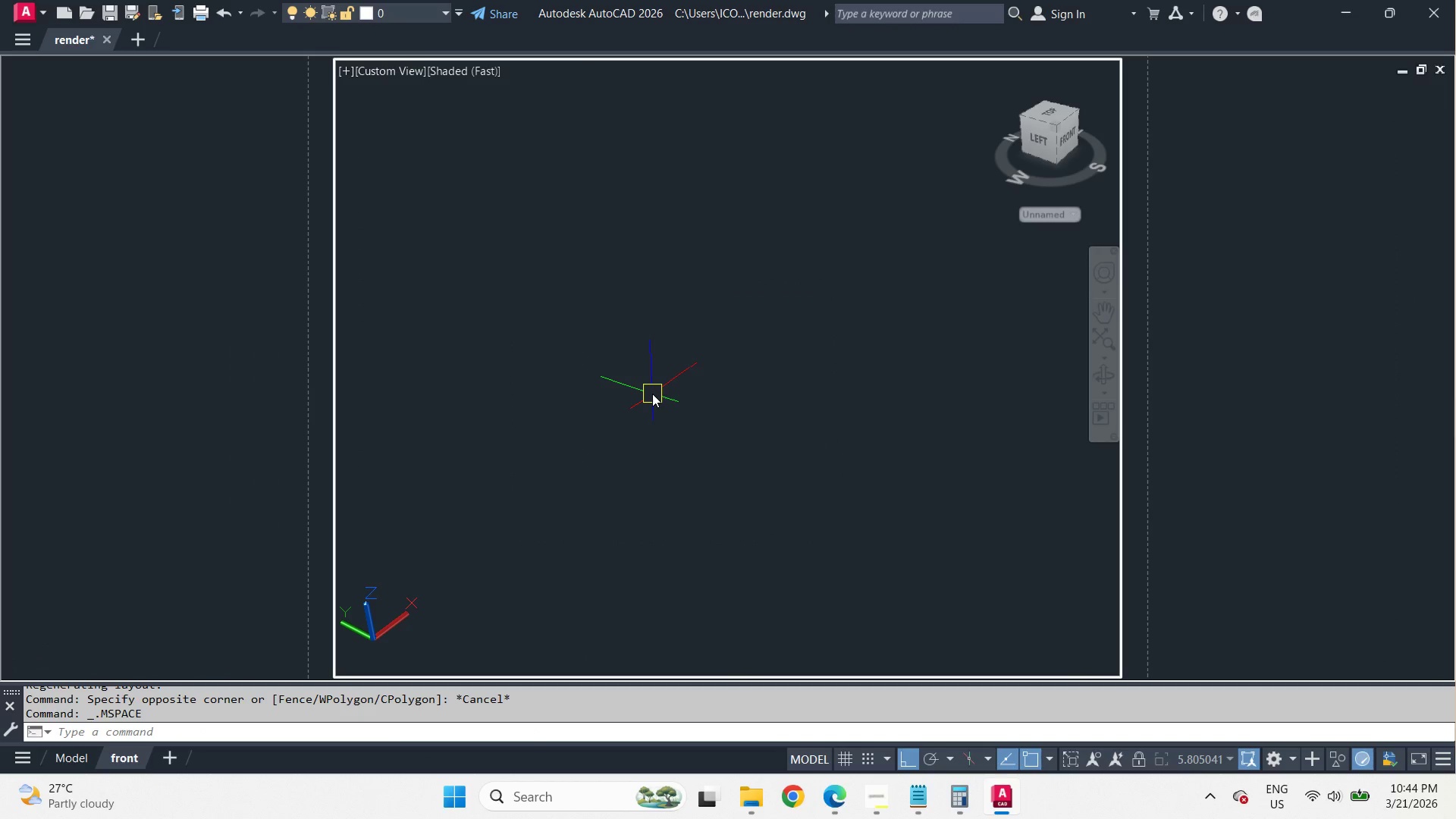 
key(Z)
 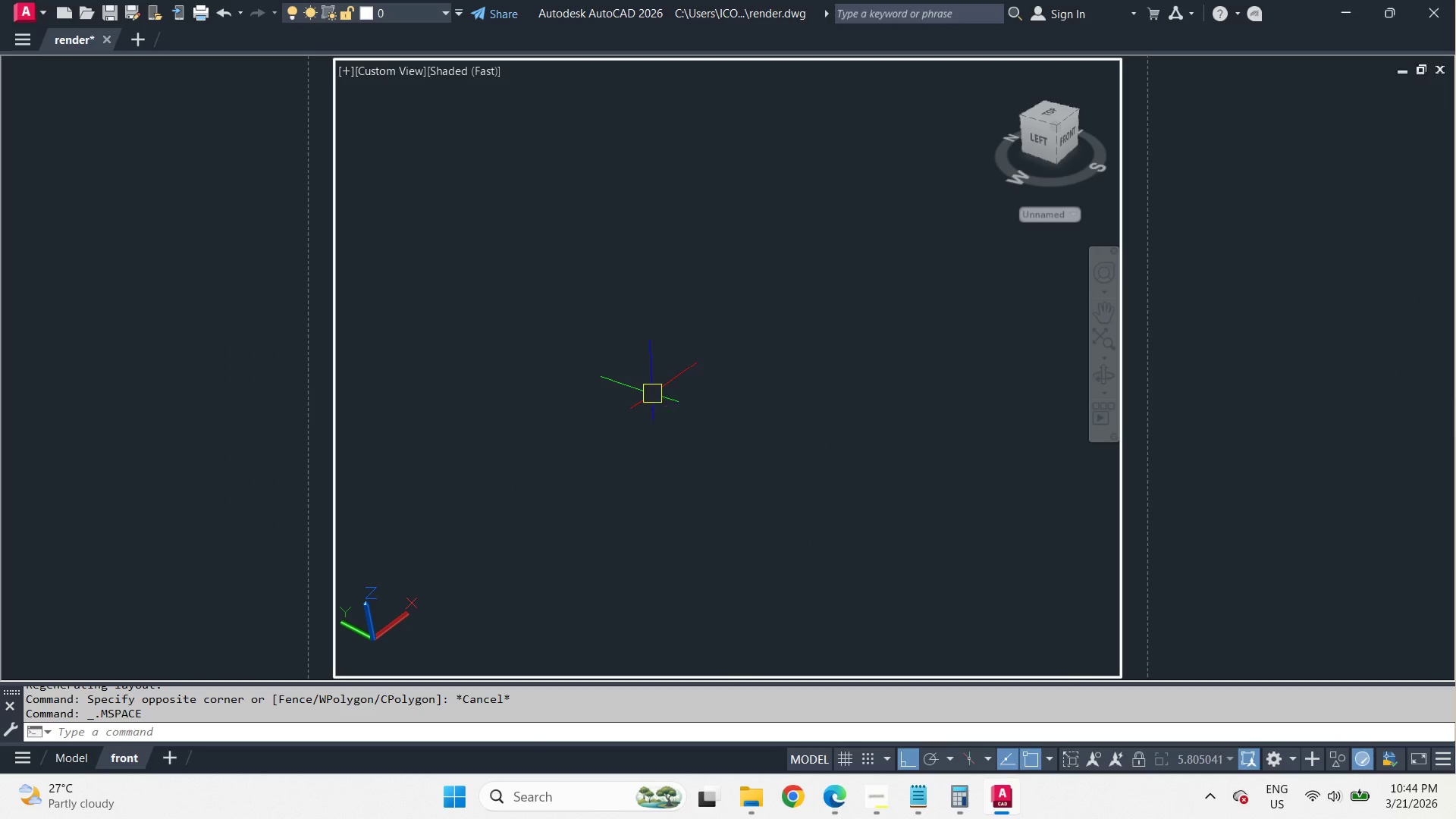 
key(Space)
 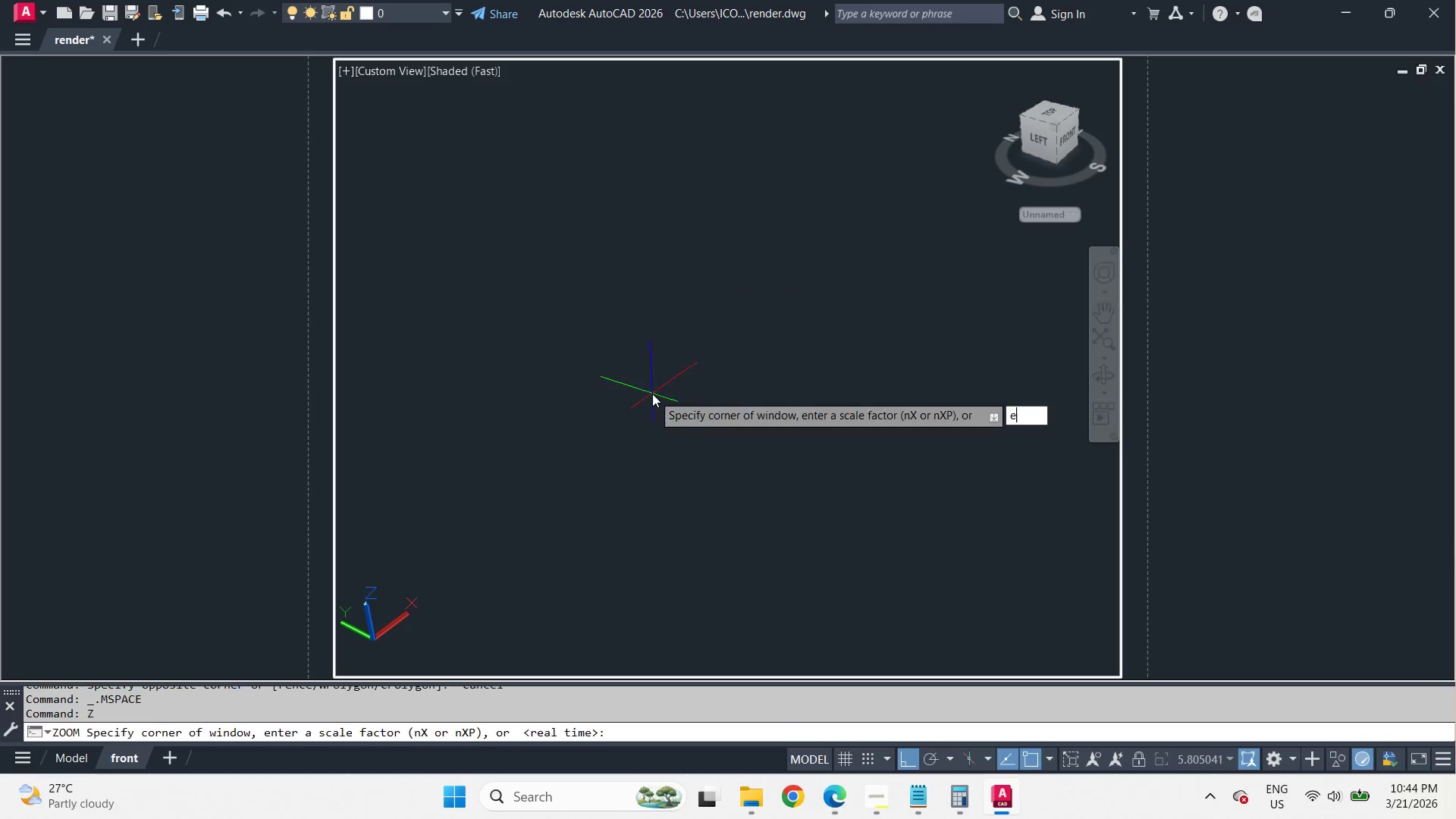 
key(E)
 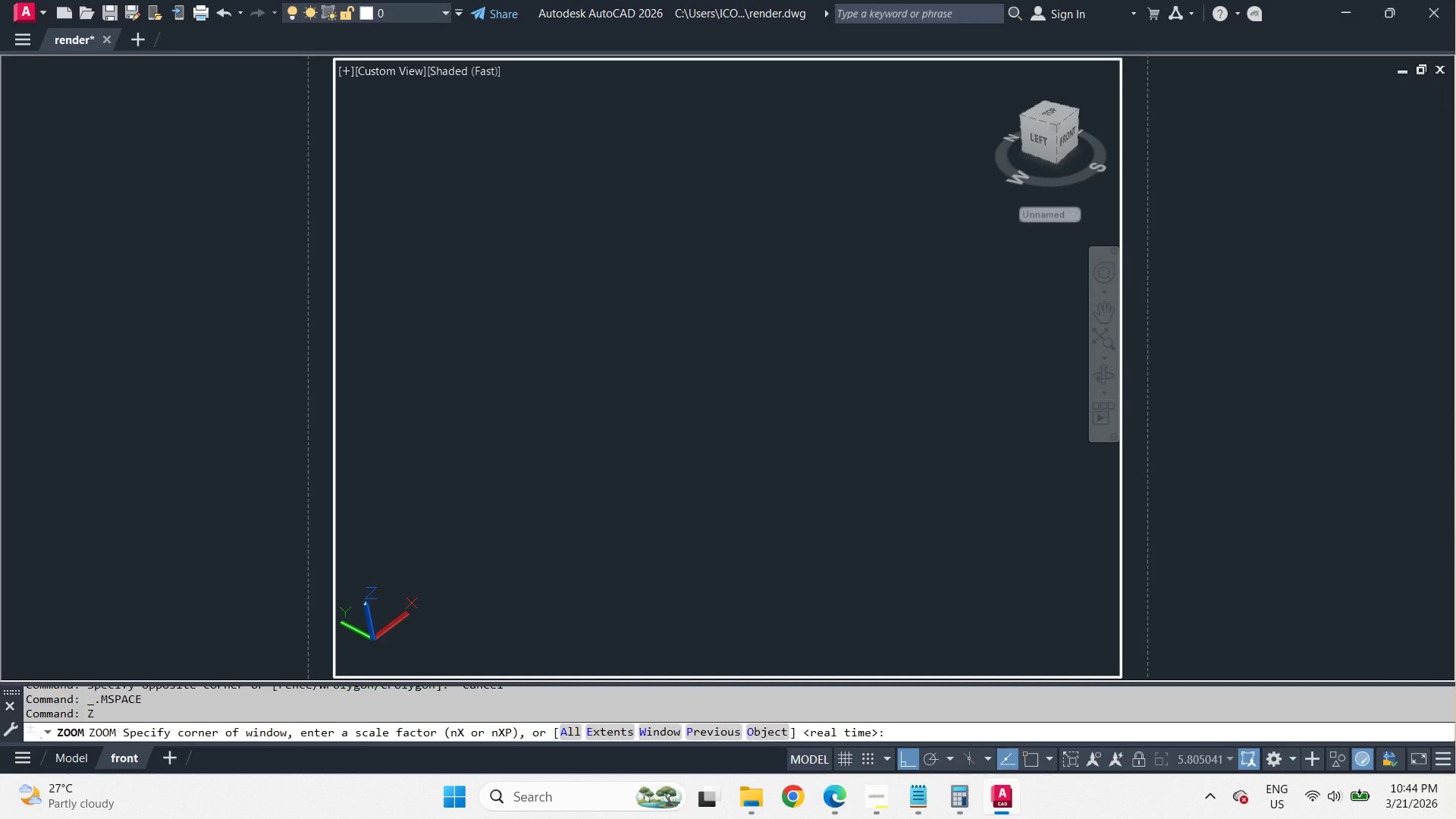 
key(Space)
 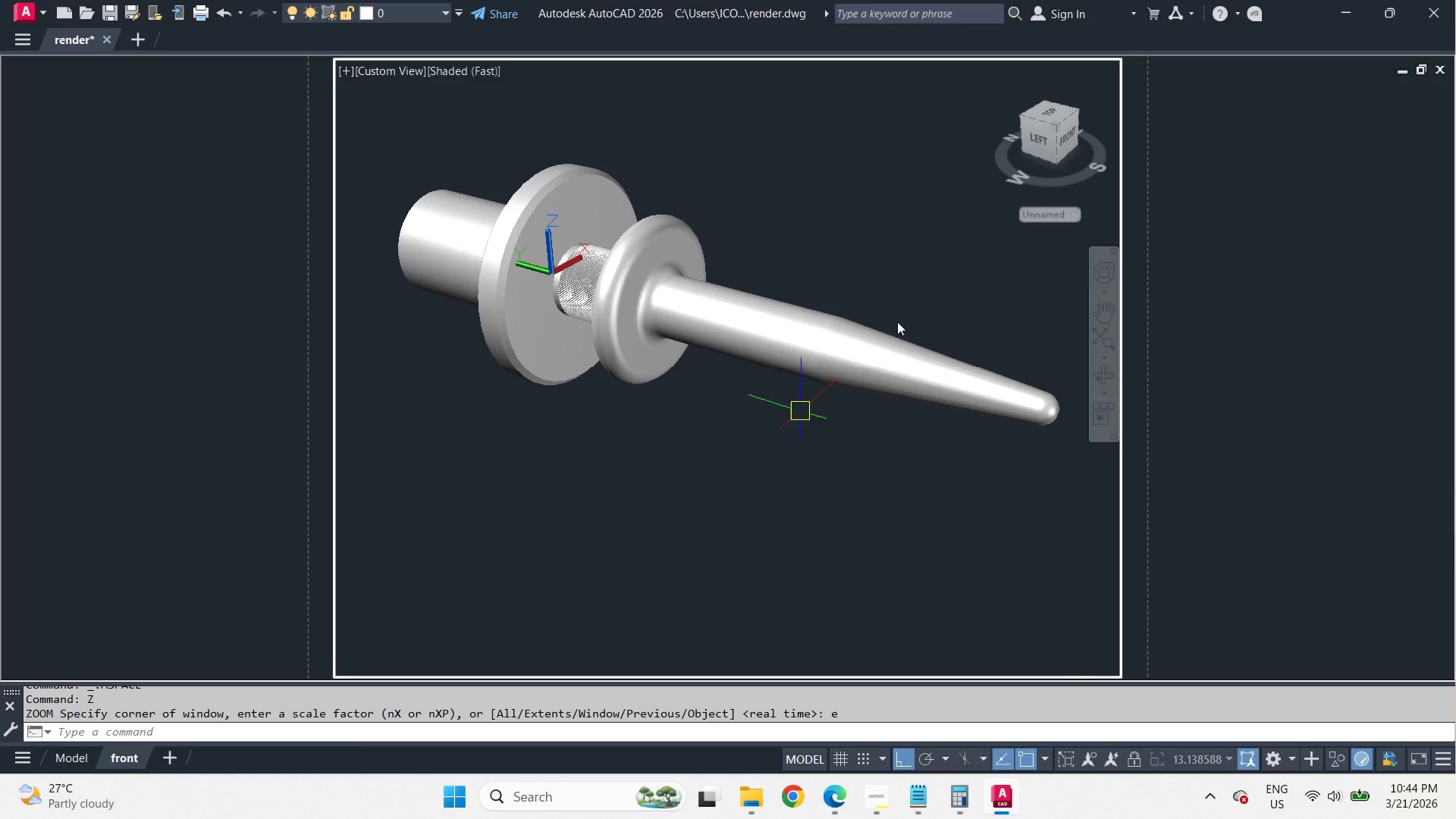 
right_click([1053, 134])
 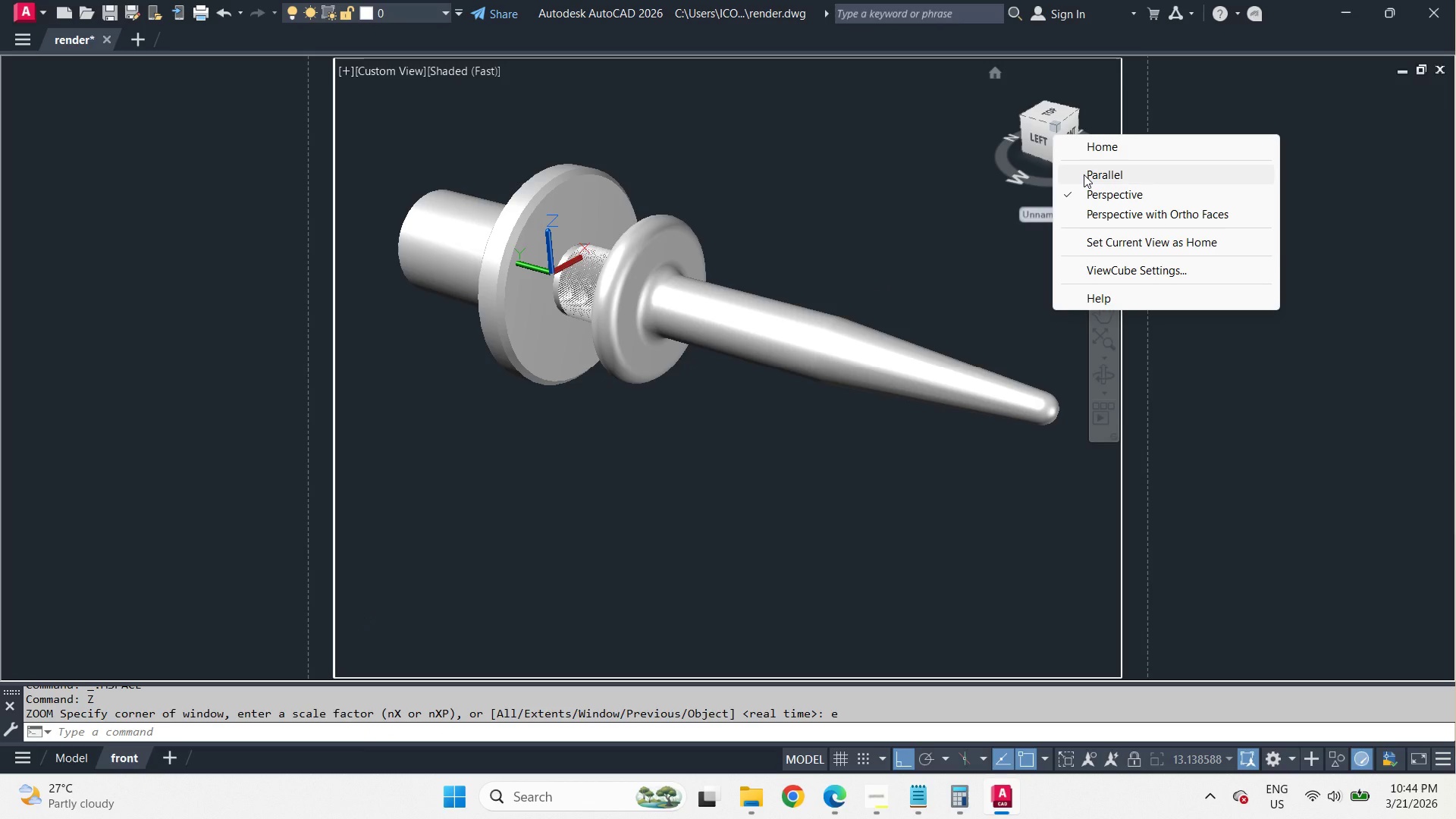 
left_click([1084, 174])
 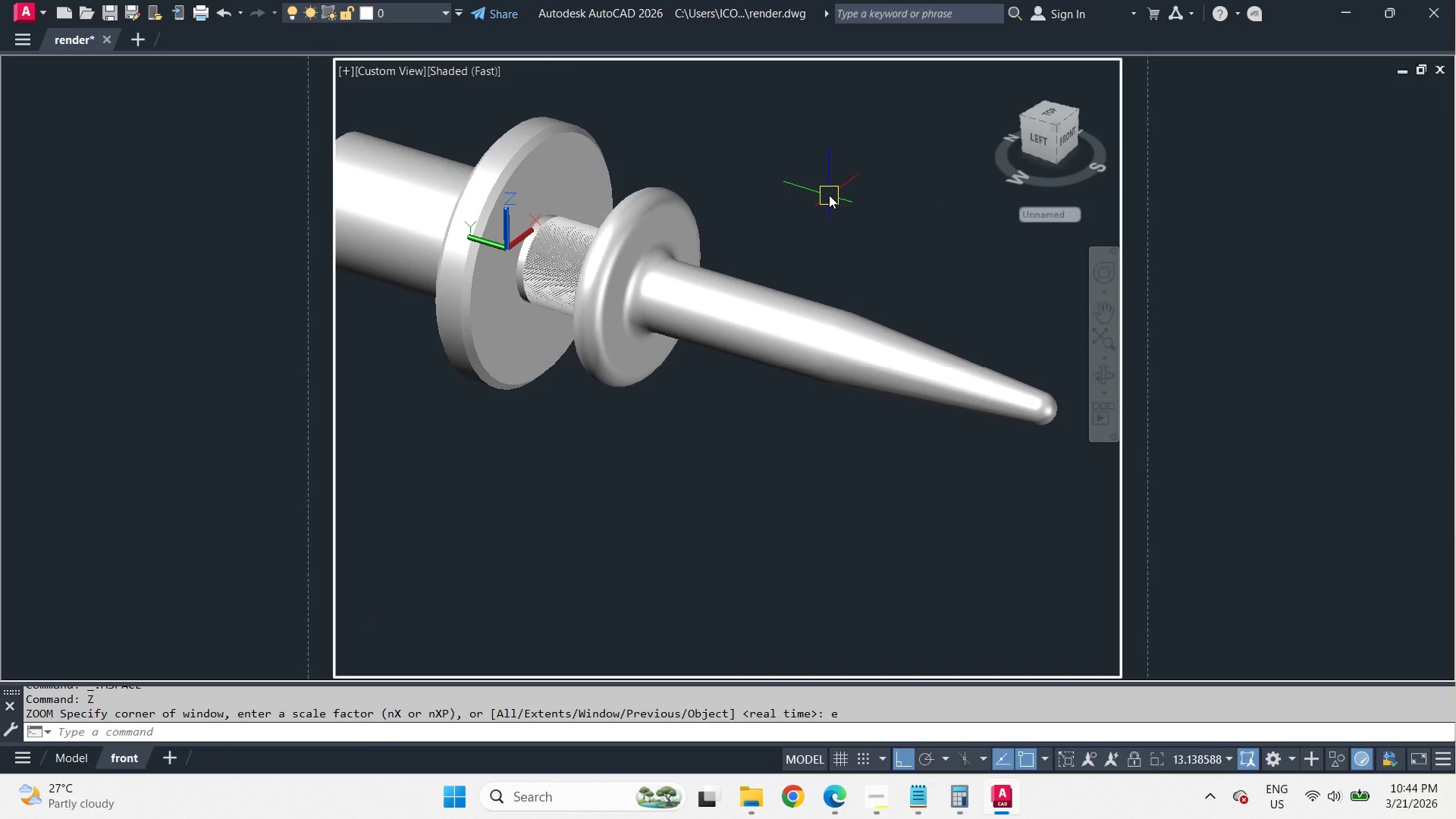 
type(-v fr )
 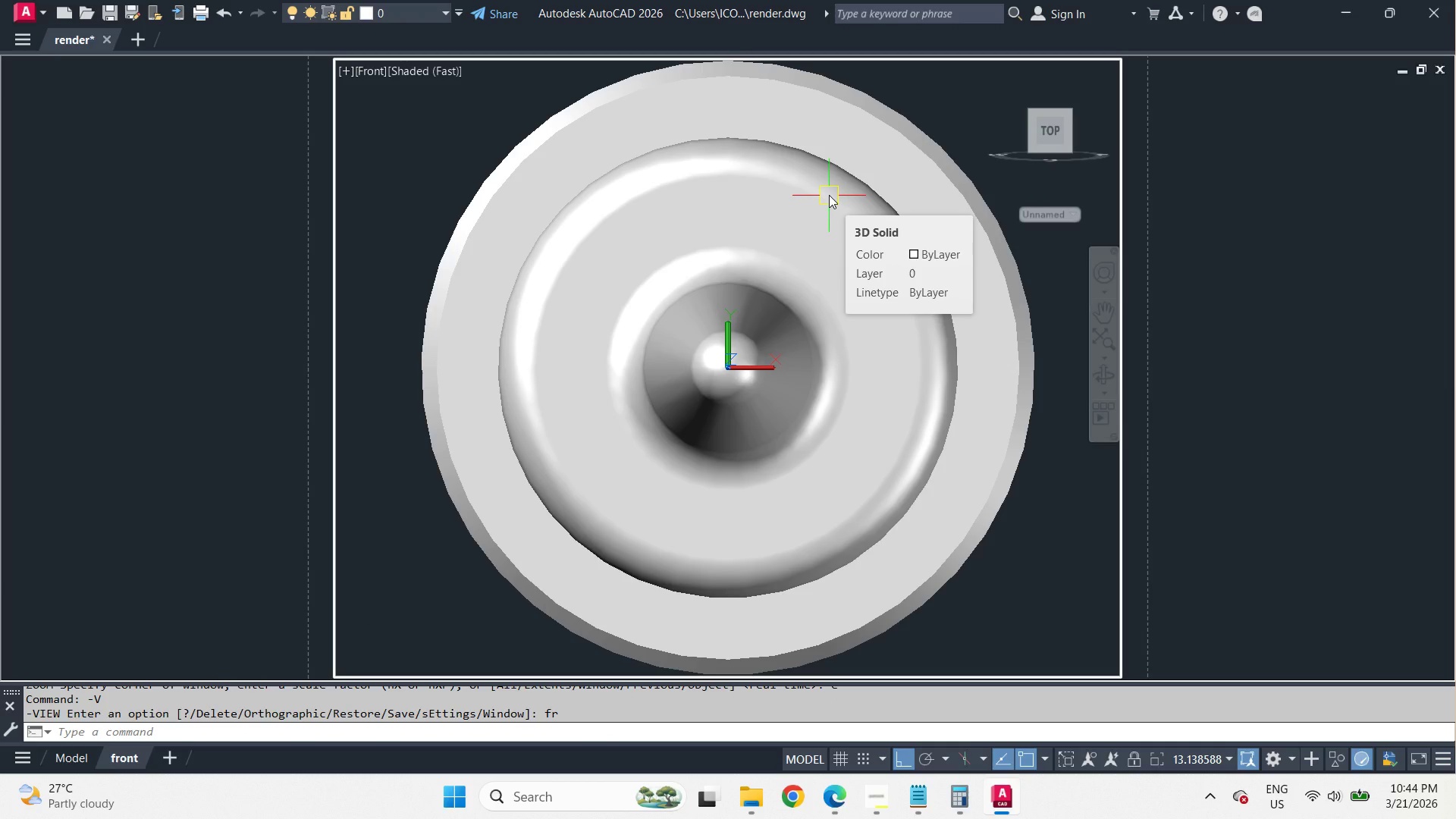 
wait(5.94)
 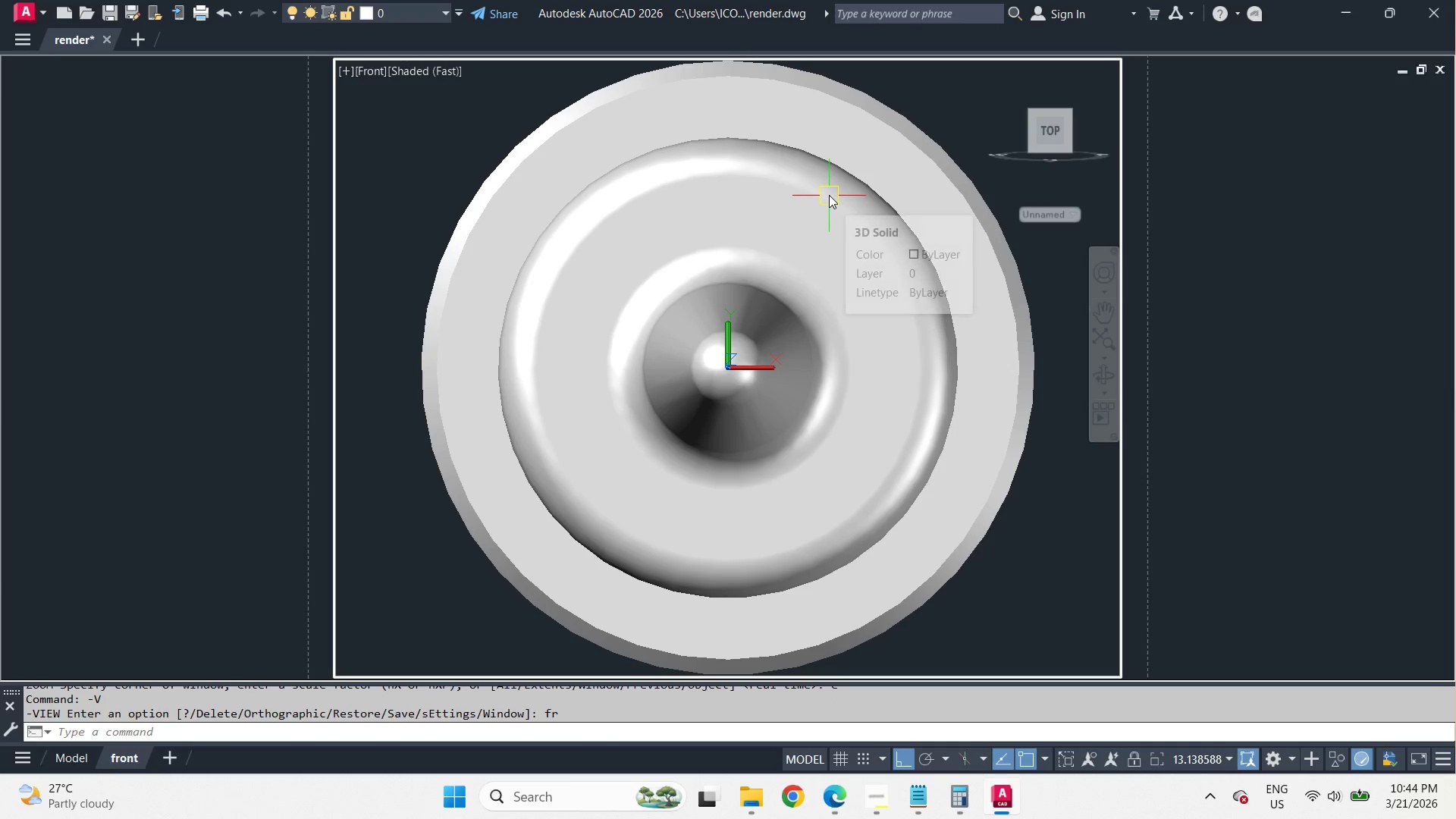 
type(ren)
 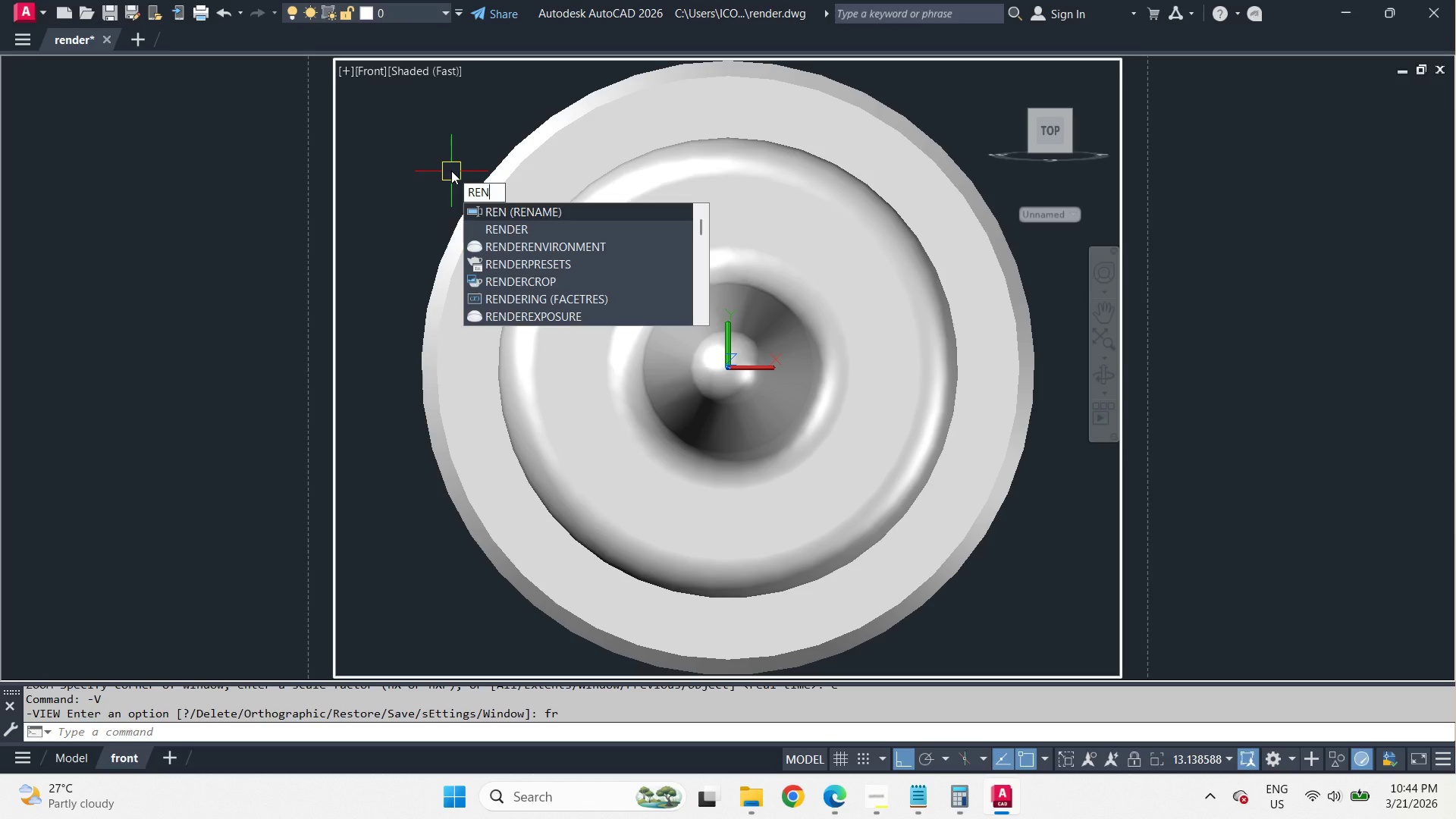 
key(Escape)
 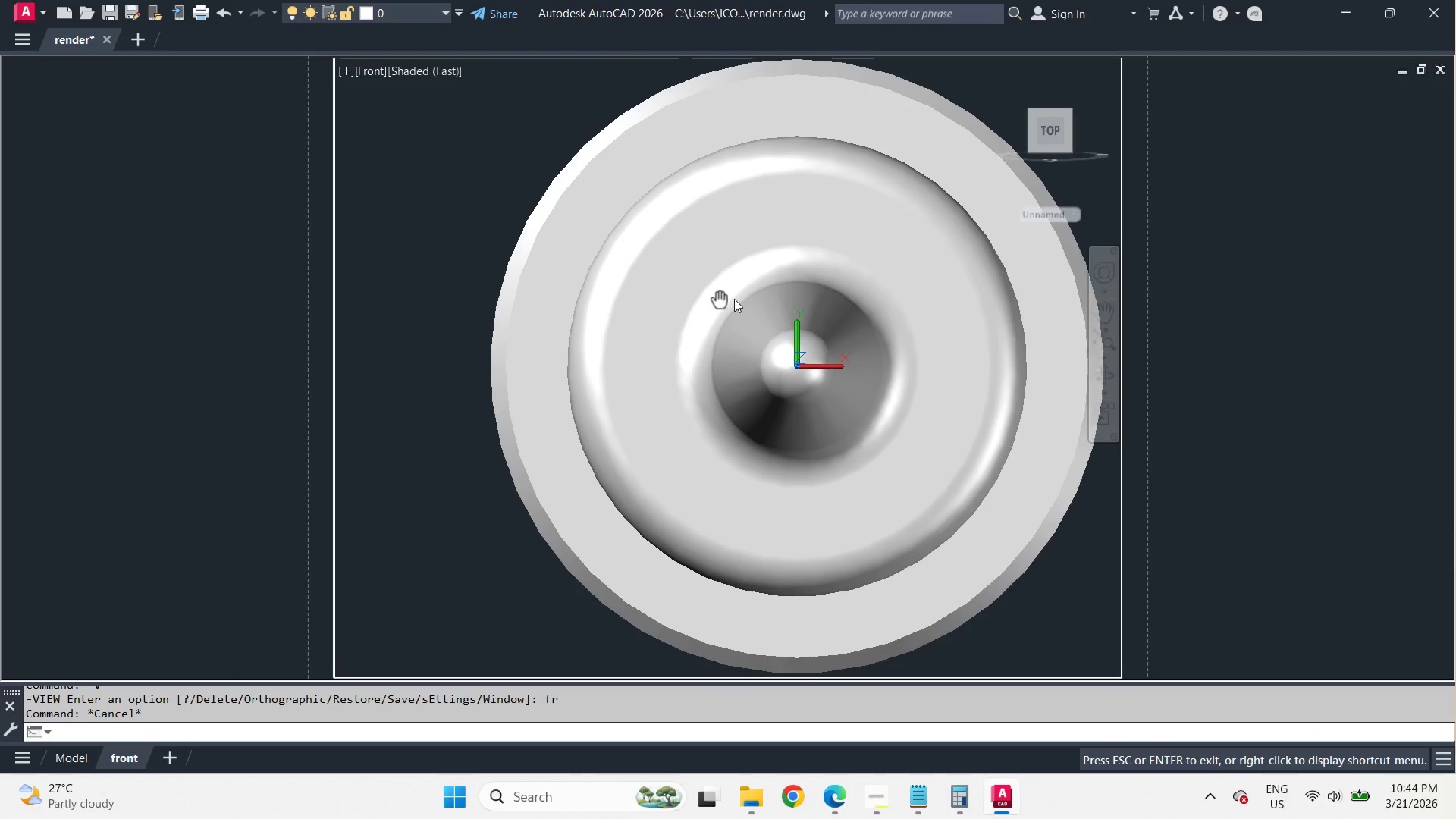 
key(Control+Z)
 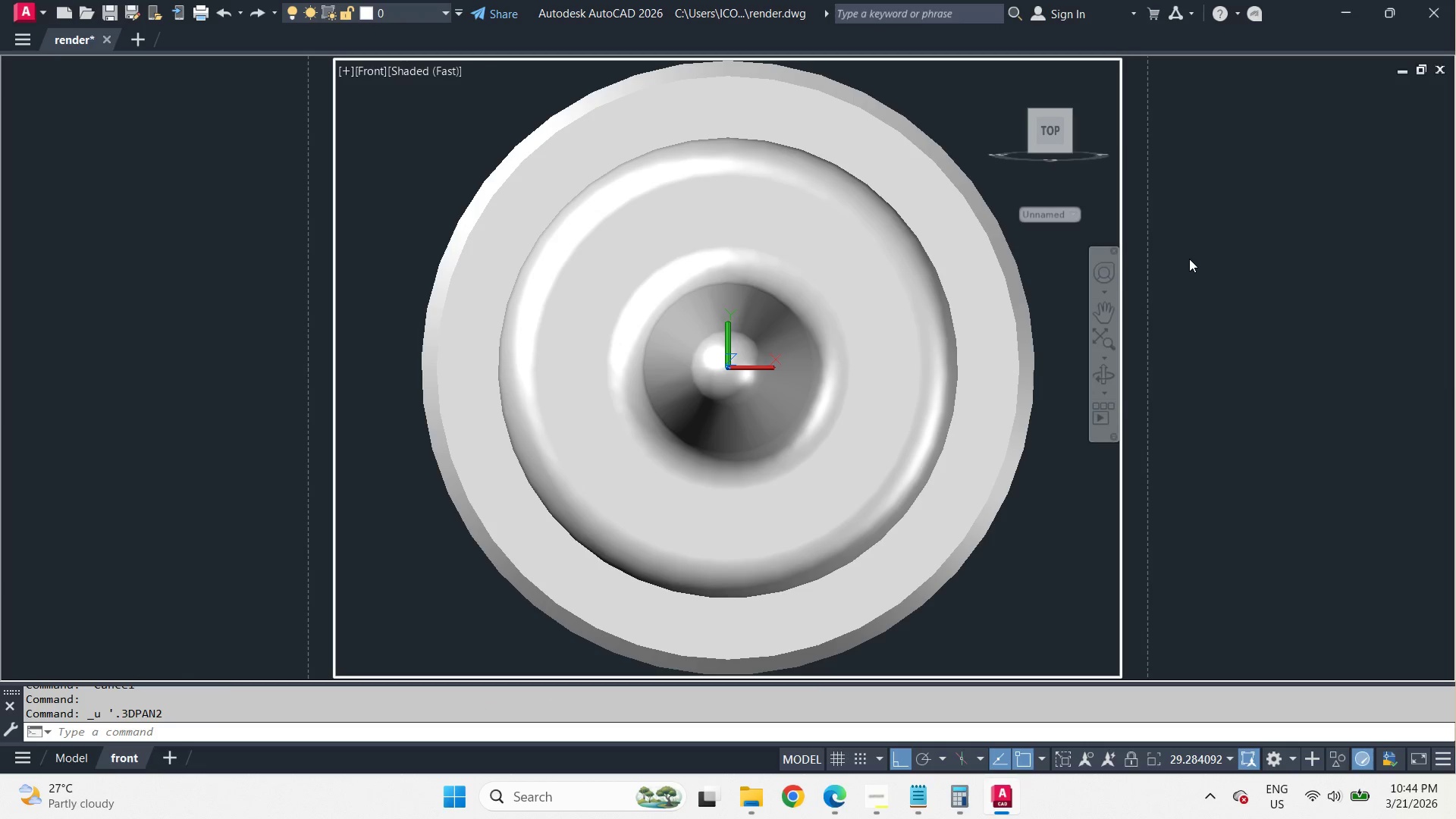 
double_click([1189, 259])
 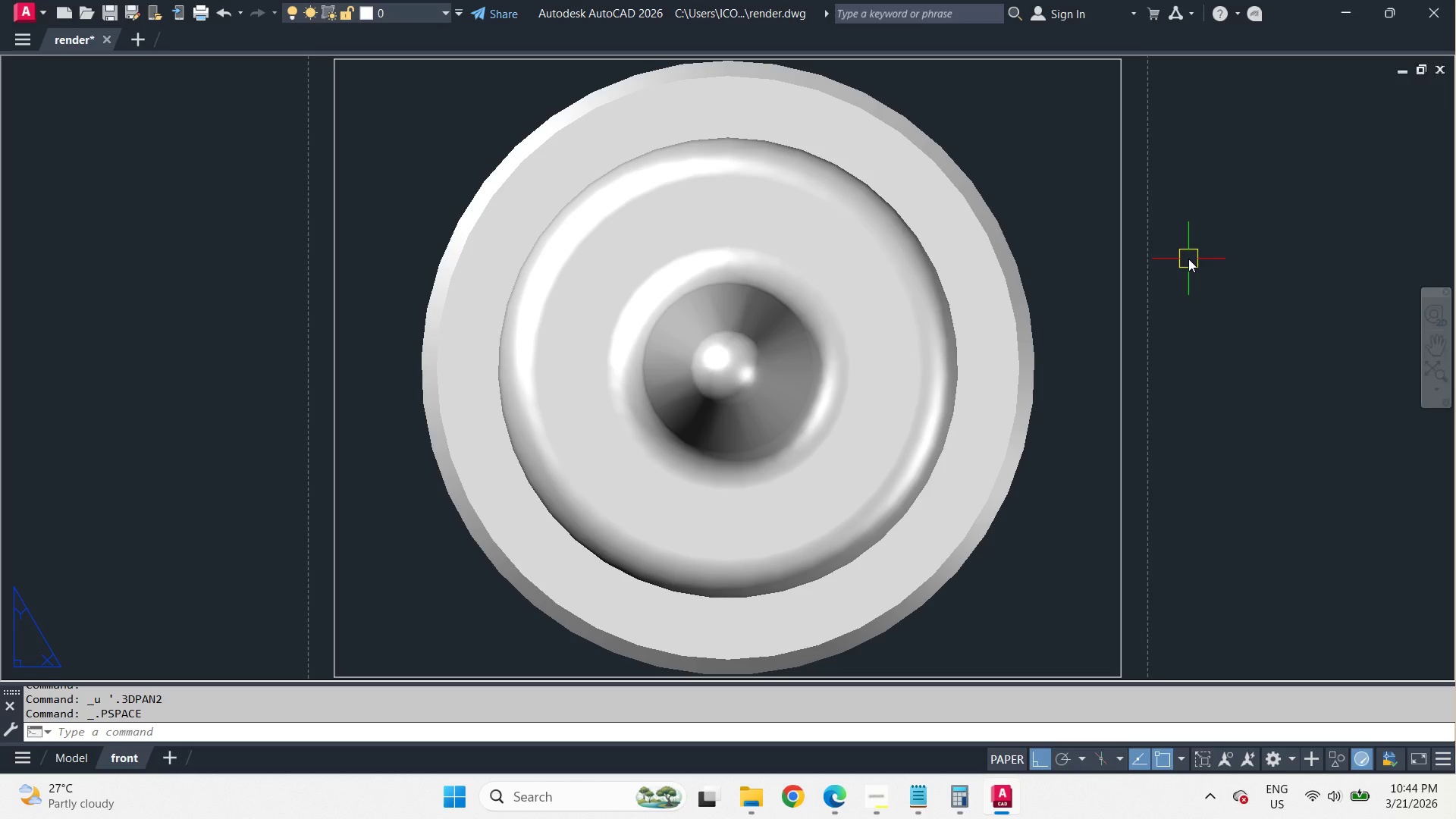 
wait(9.38)
 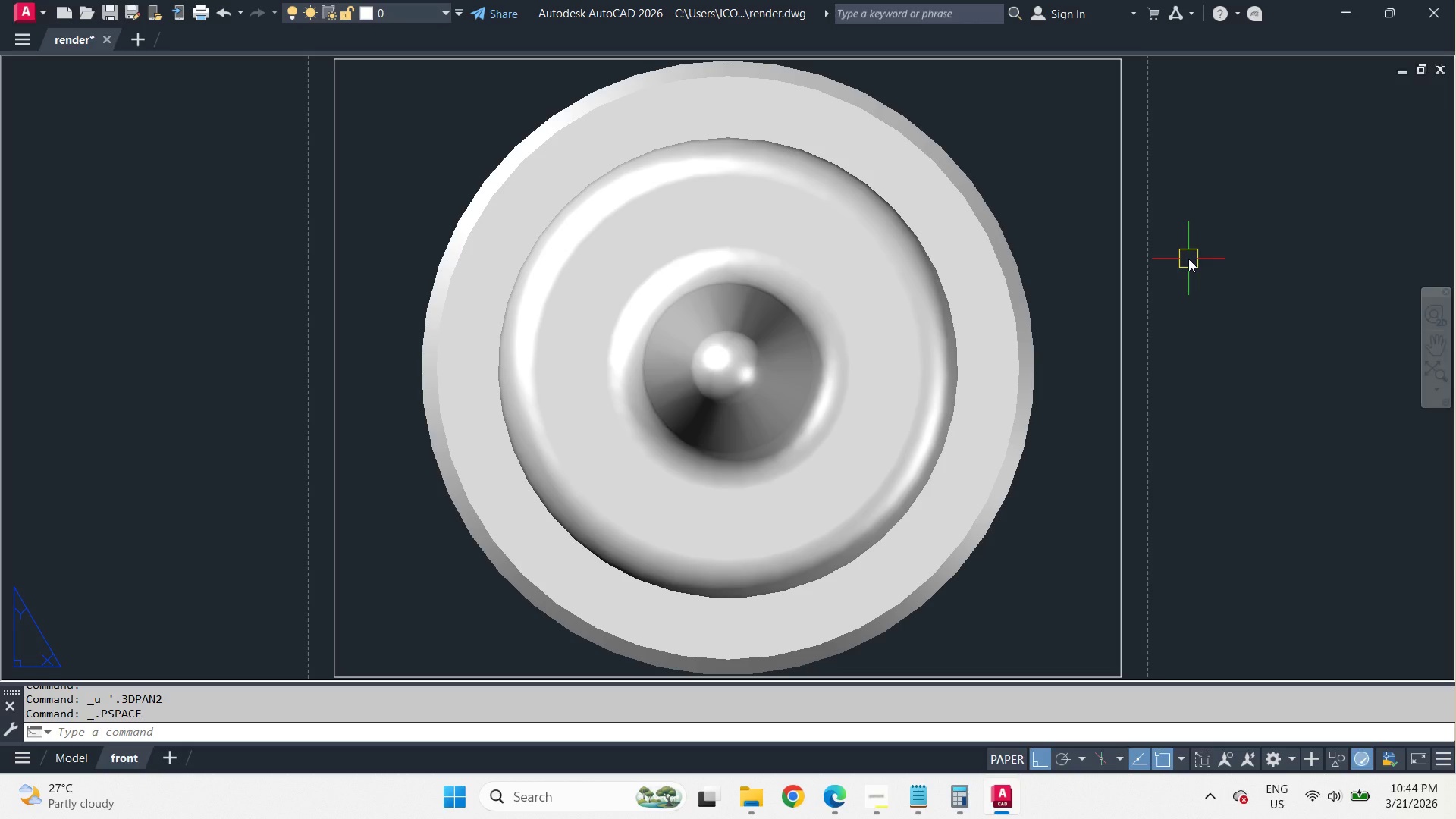 
scroll: coordinate [1188, 259], scroll_direction: down, amount: 2.0
 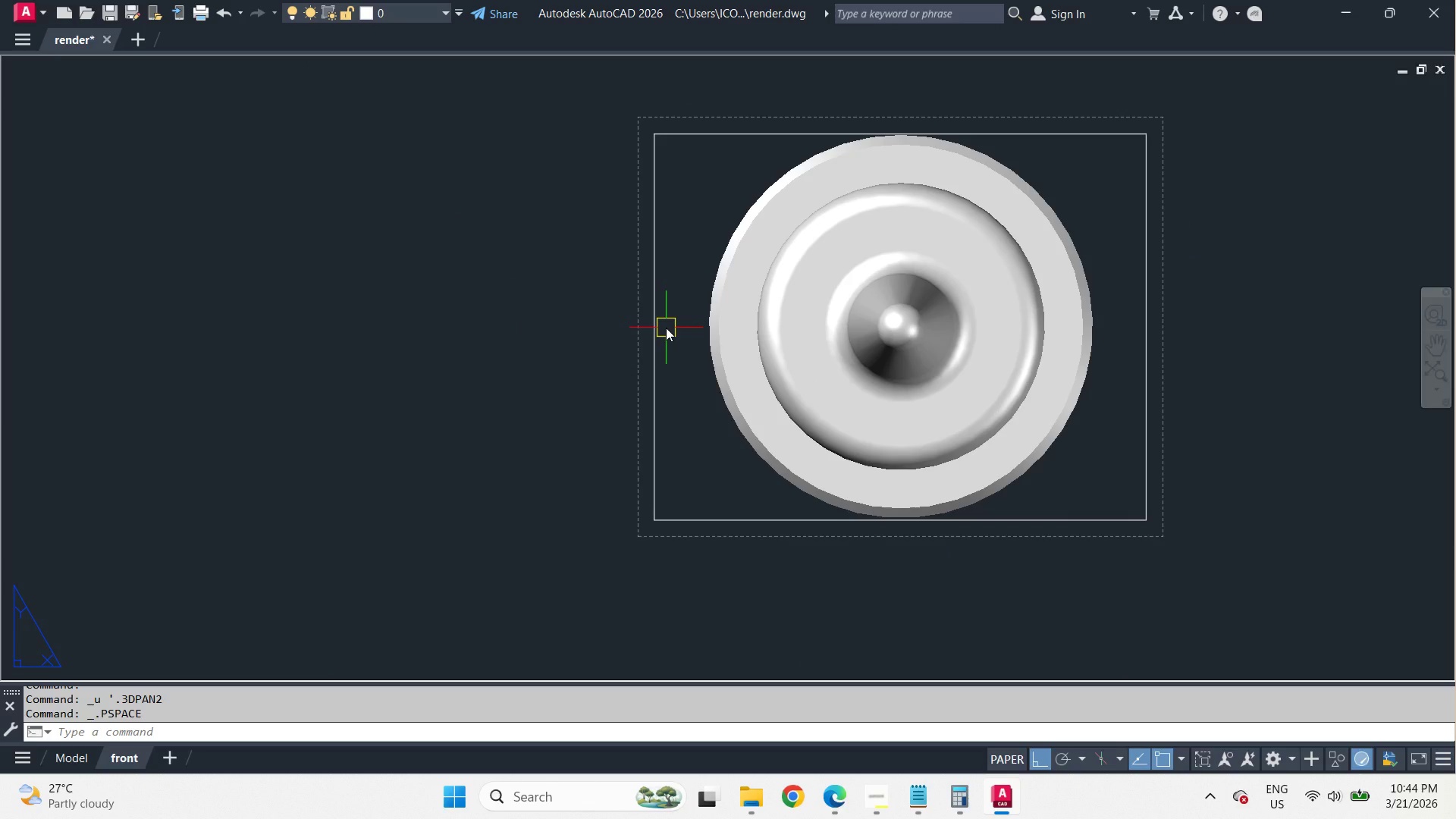 
key(L)
 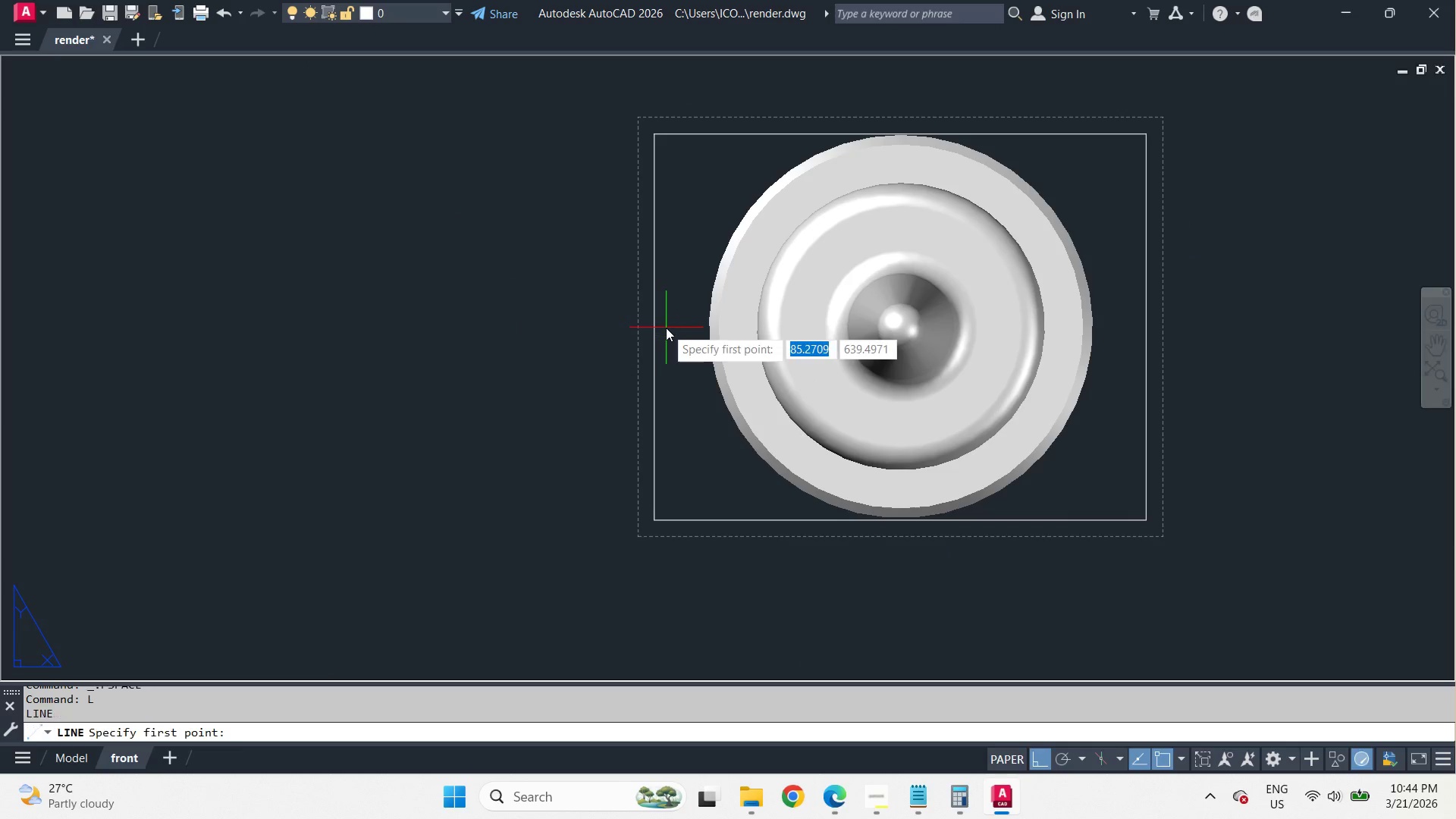 
key(Space)
 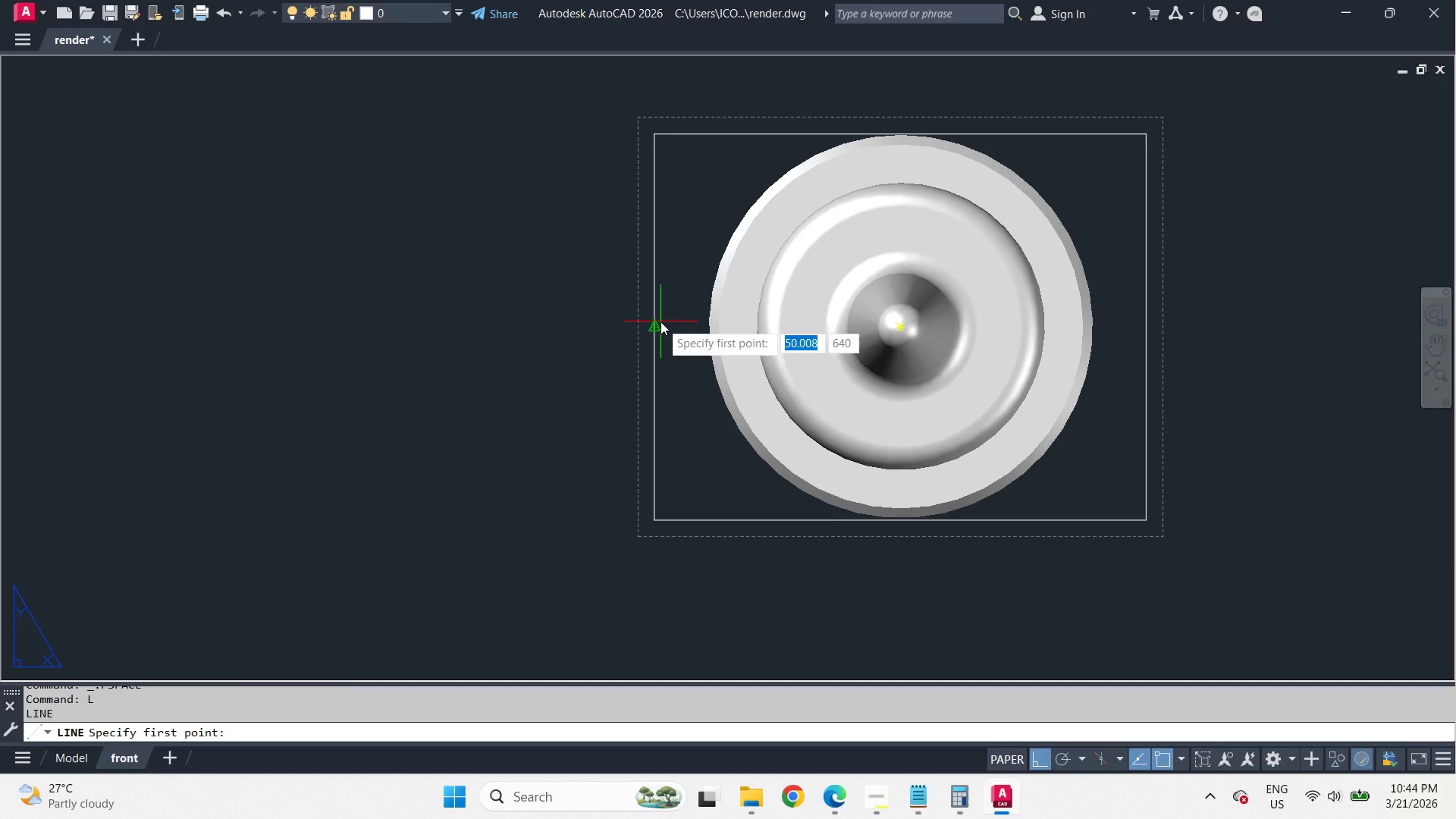 
left_click_drag(start_coordinate=[661, 322], to_coordinate=[657, 323])
 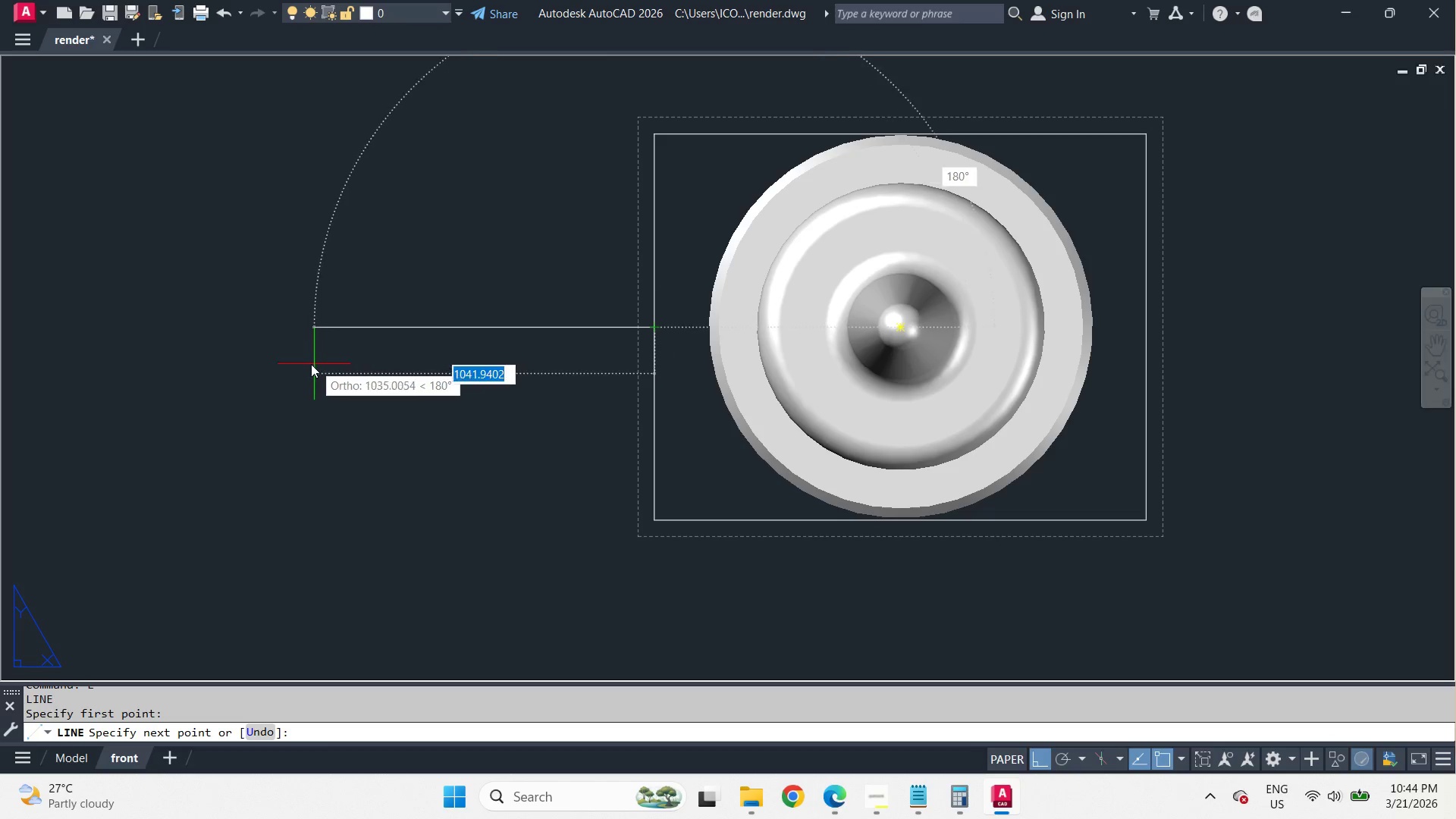 
left_click([298, 367])
 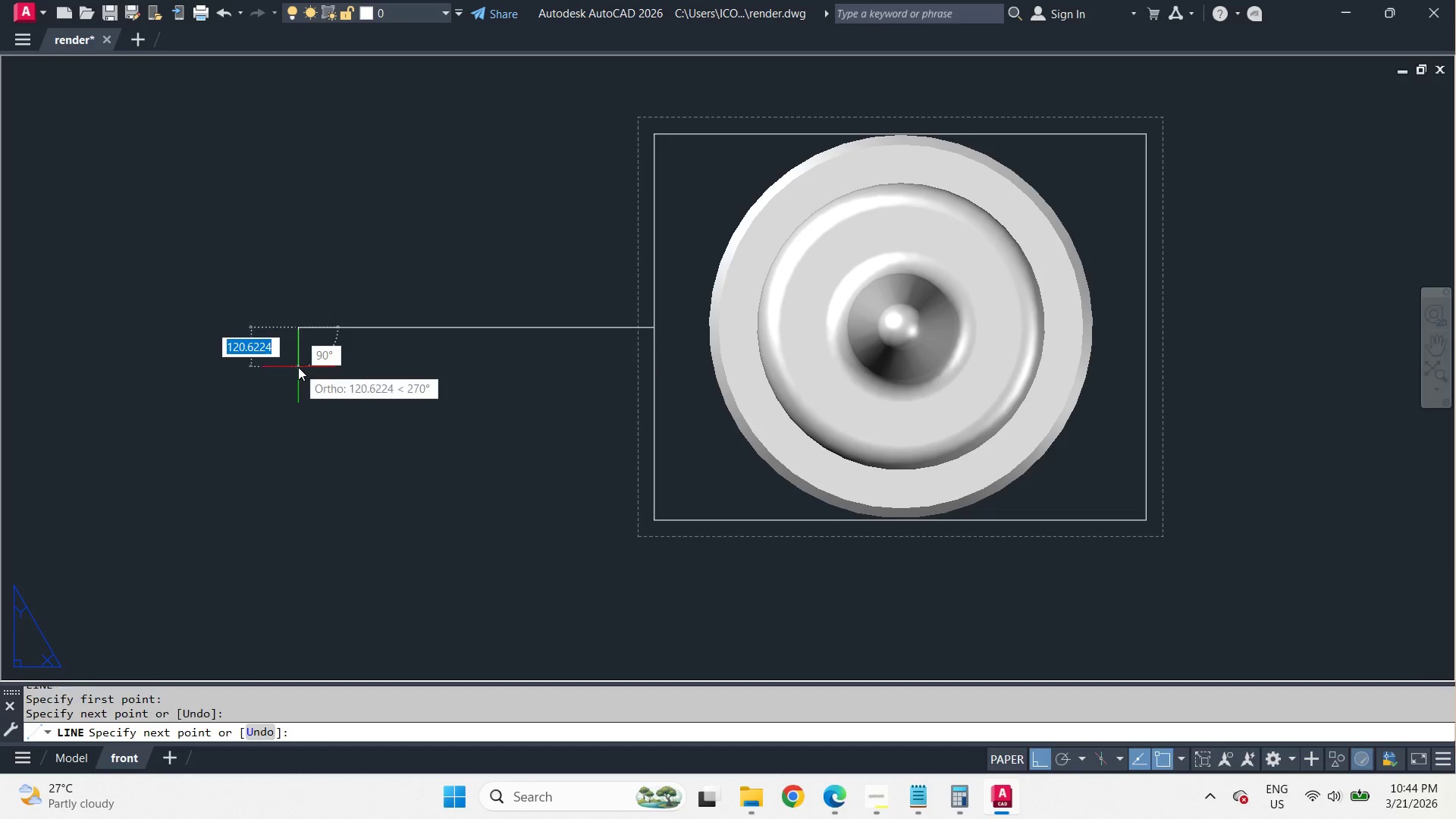 
key(Space)
 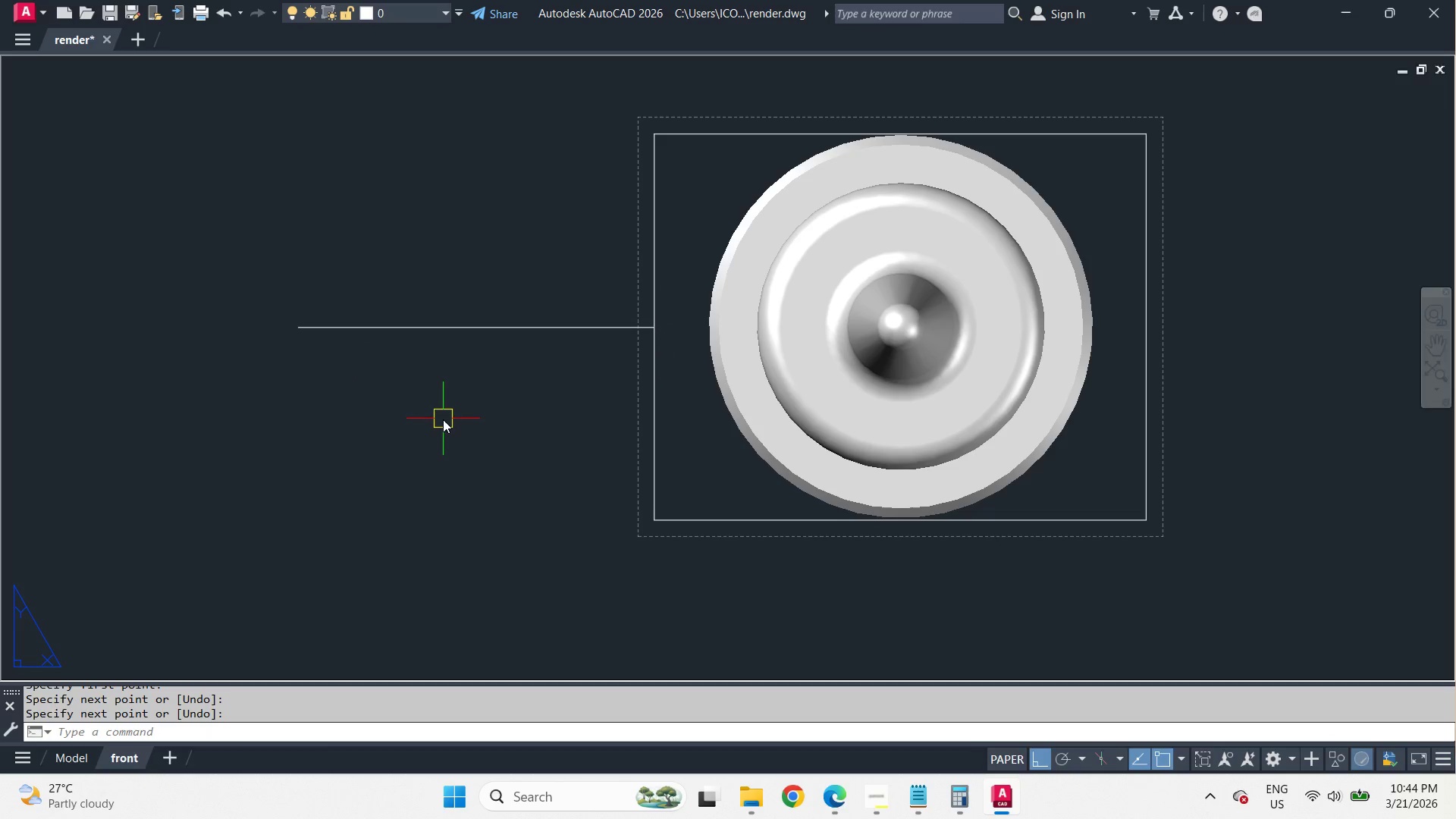 
key(Z)
 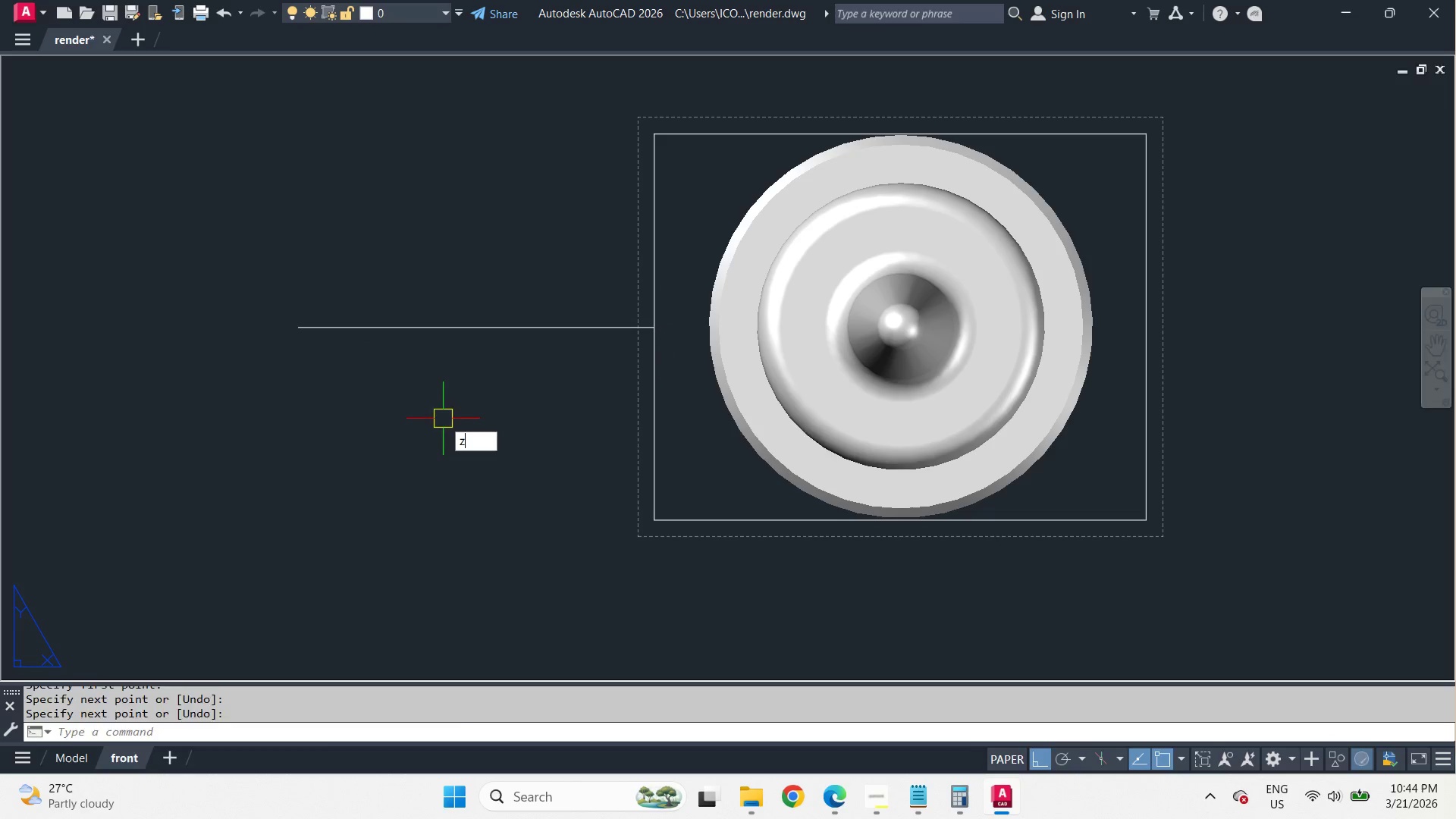 
key(Space)
 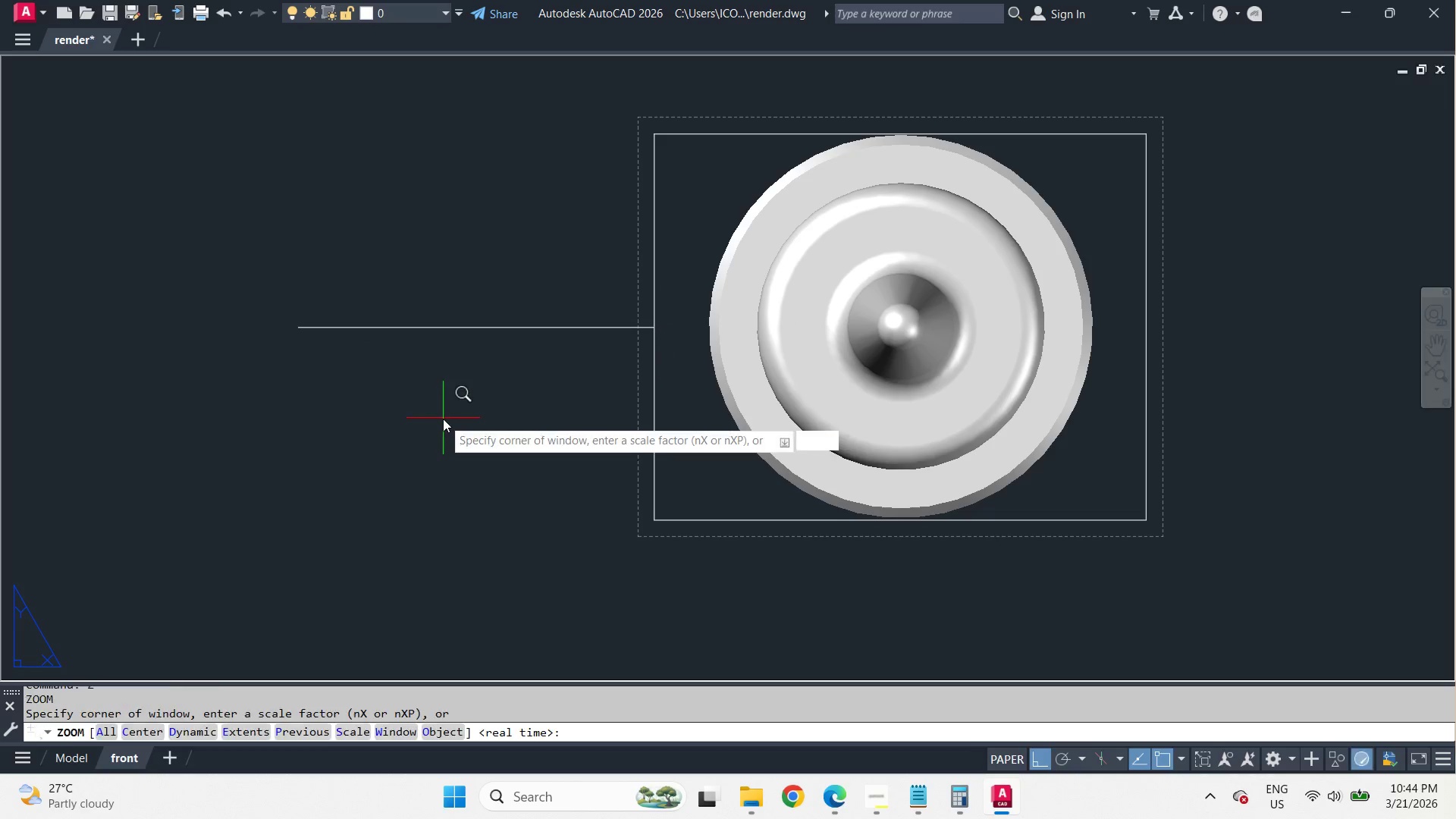 
key(E)
 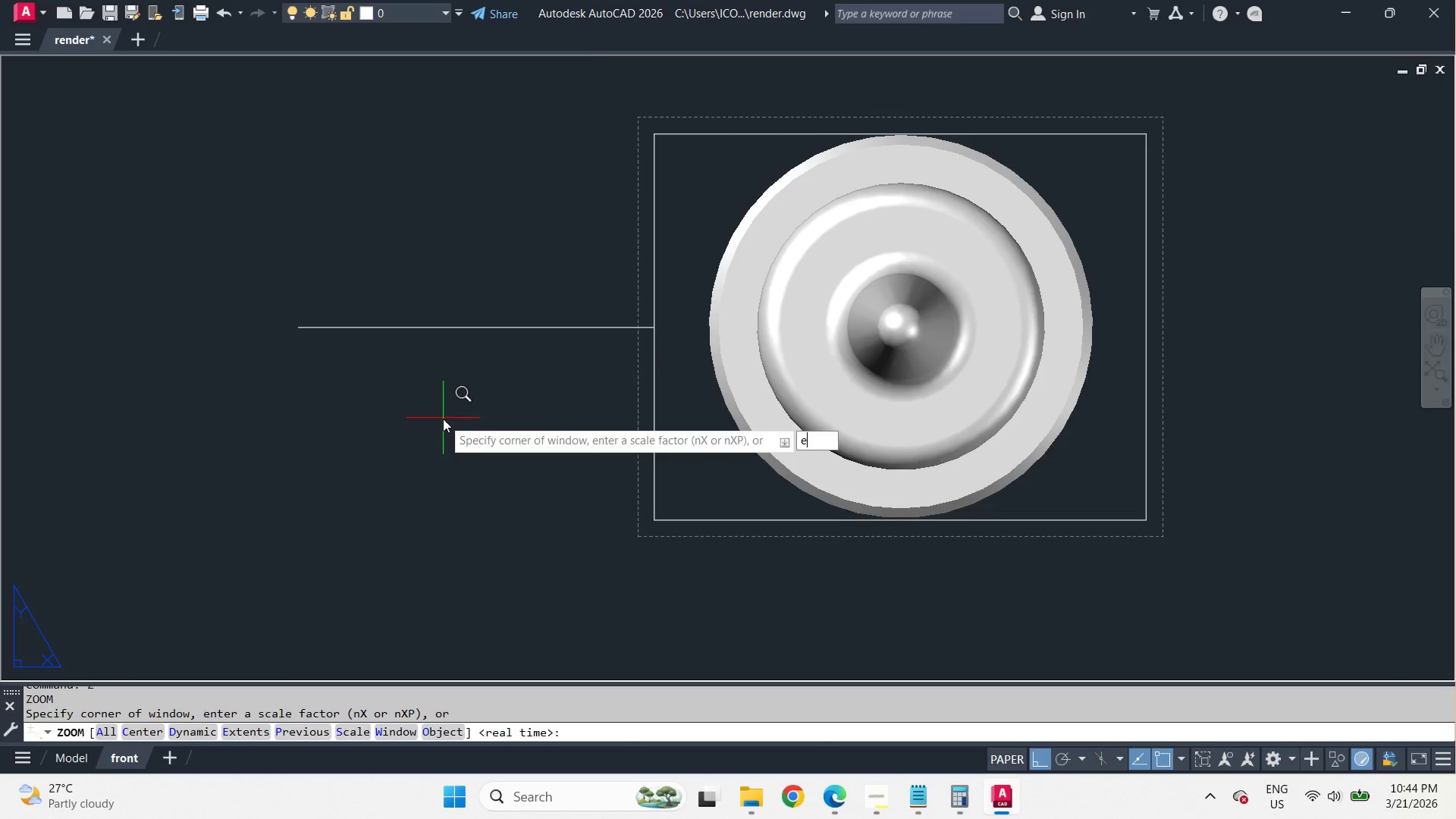 
key(Space)
 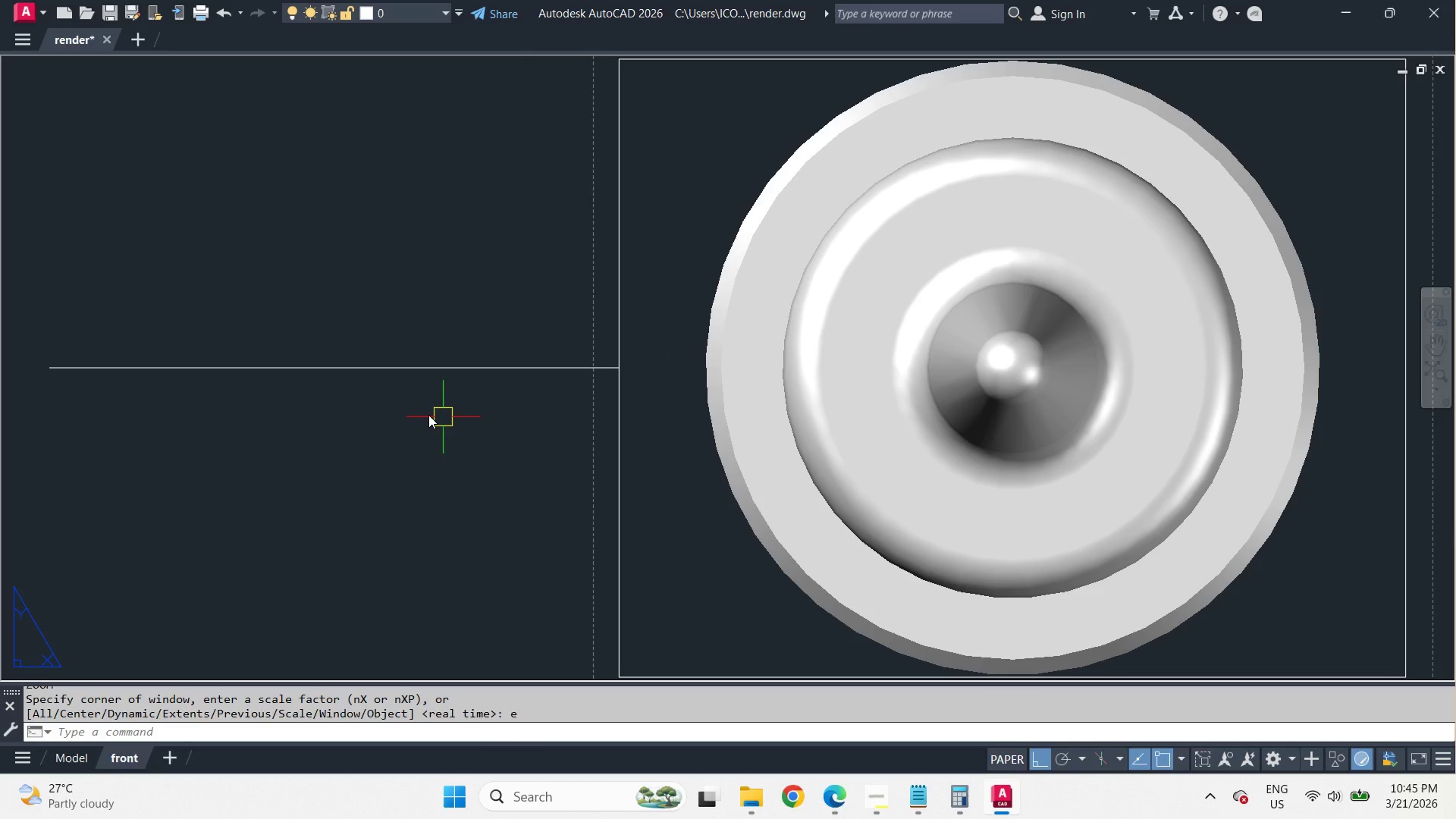 
key(S)
 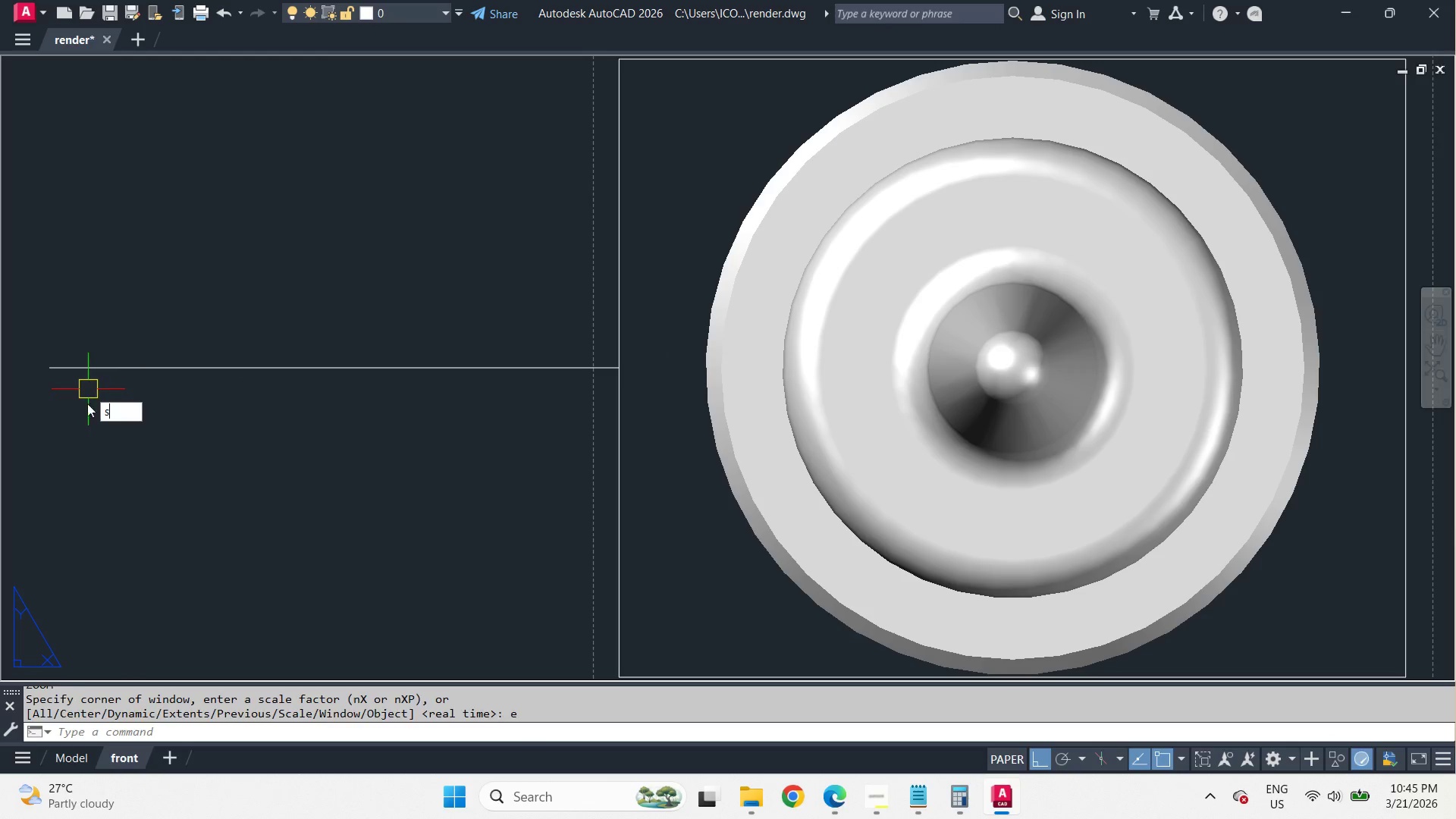 
key(Space)
 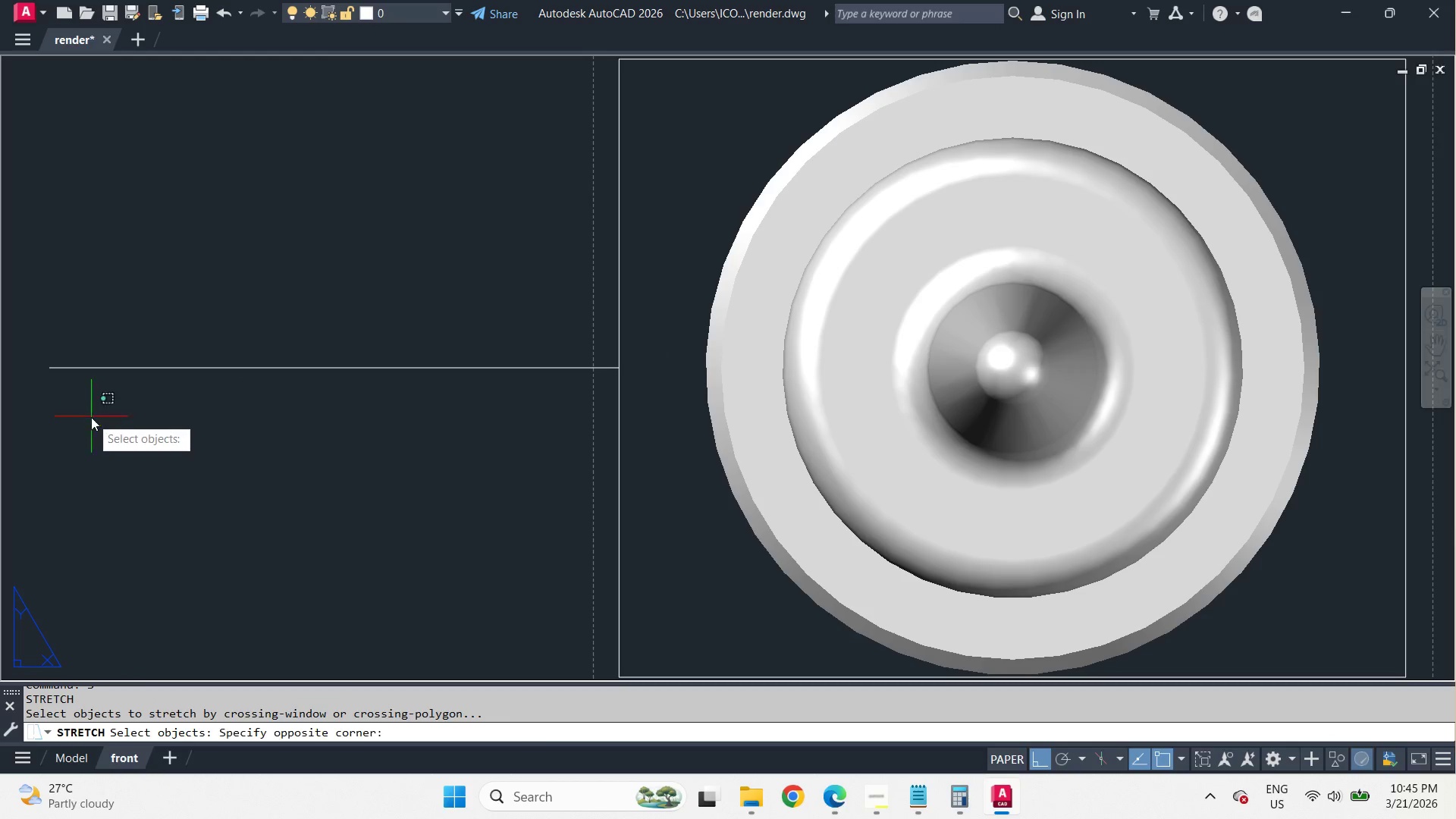 
left_click_drag(start_coordinate=[91, 417], to_coordinate=[54, 379])
 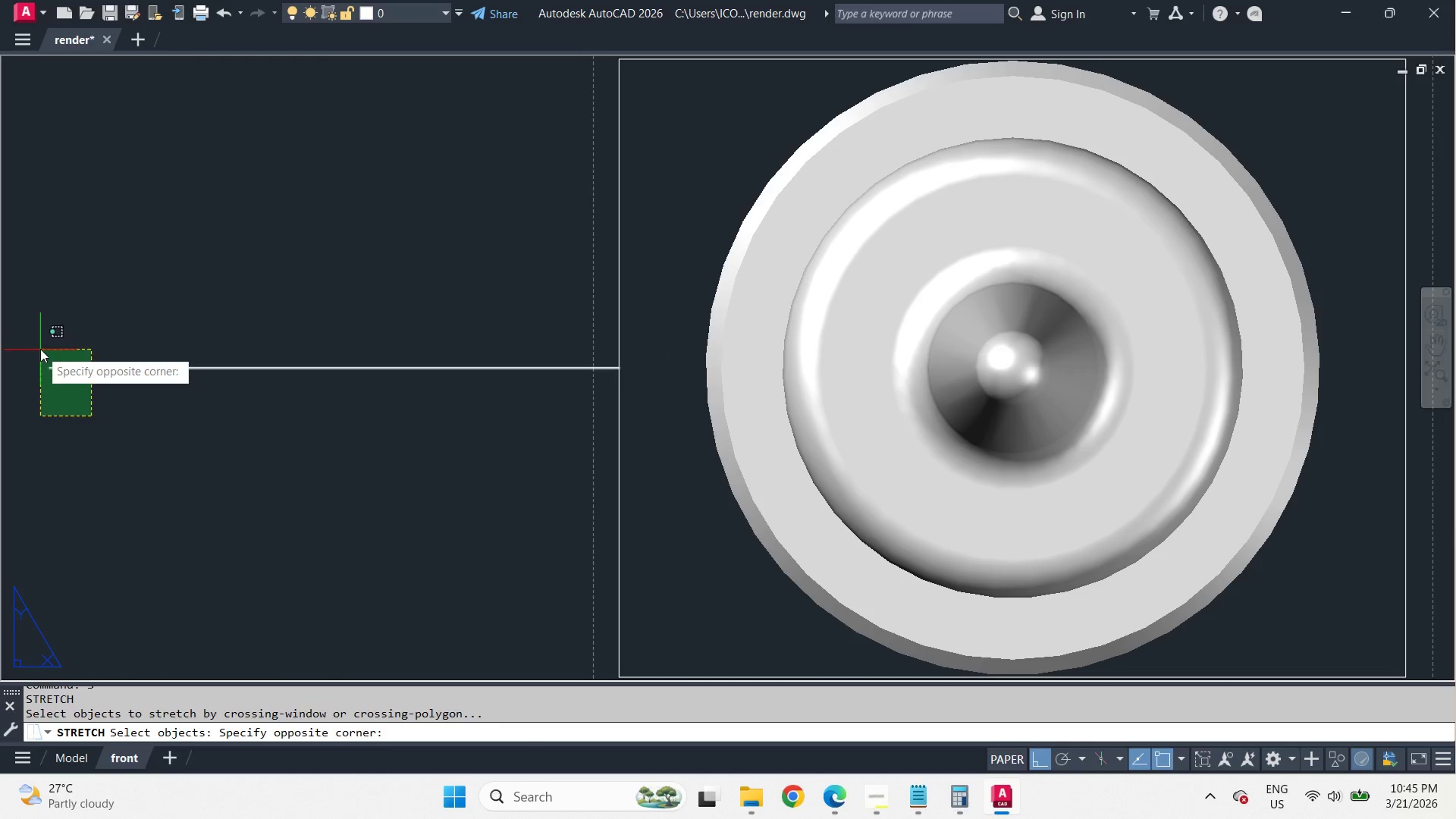 
double_click([40, 349])
 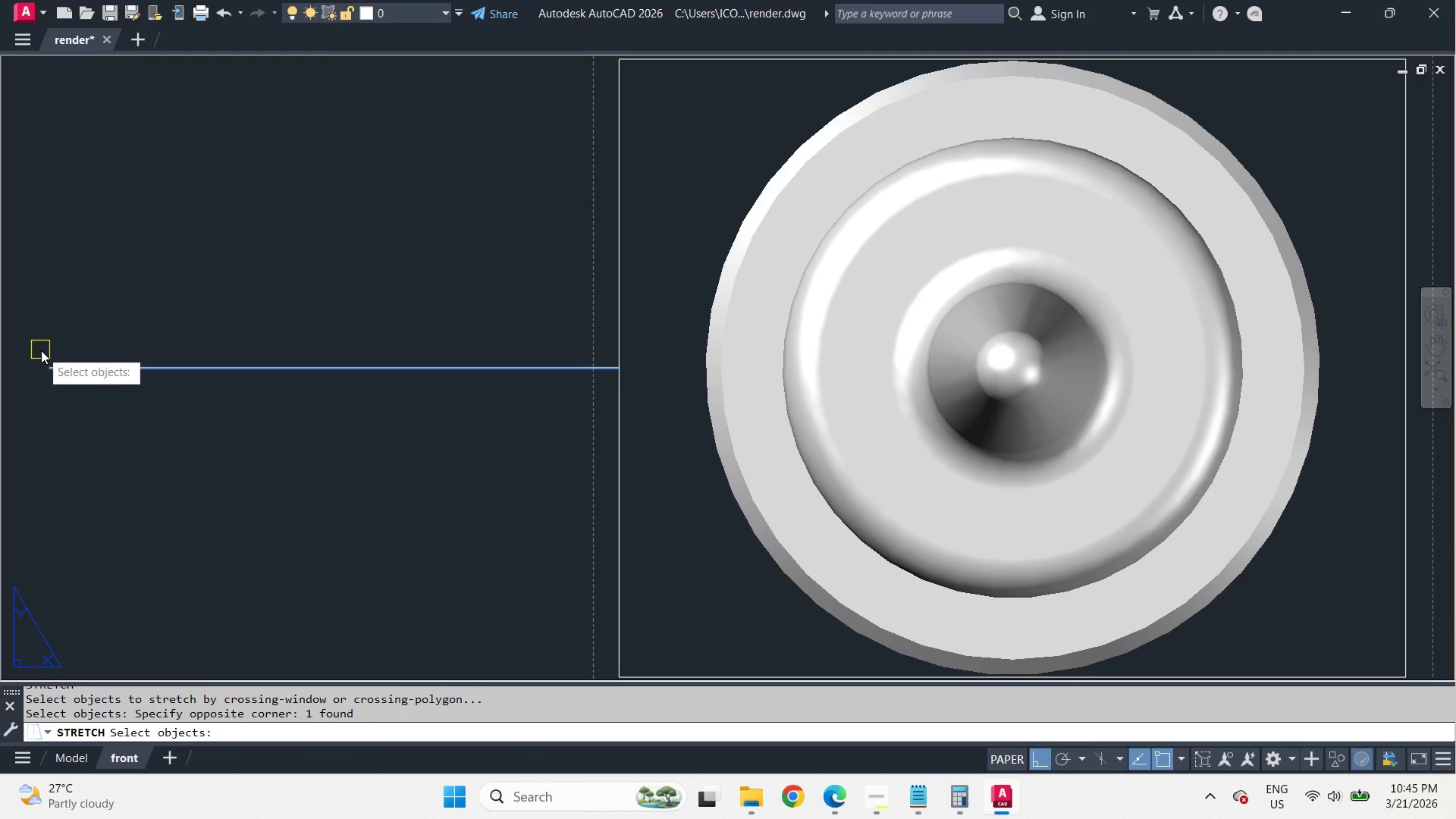 
key(Space)
 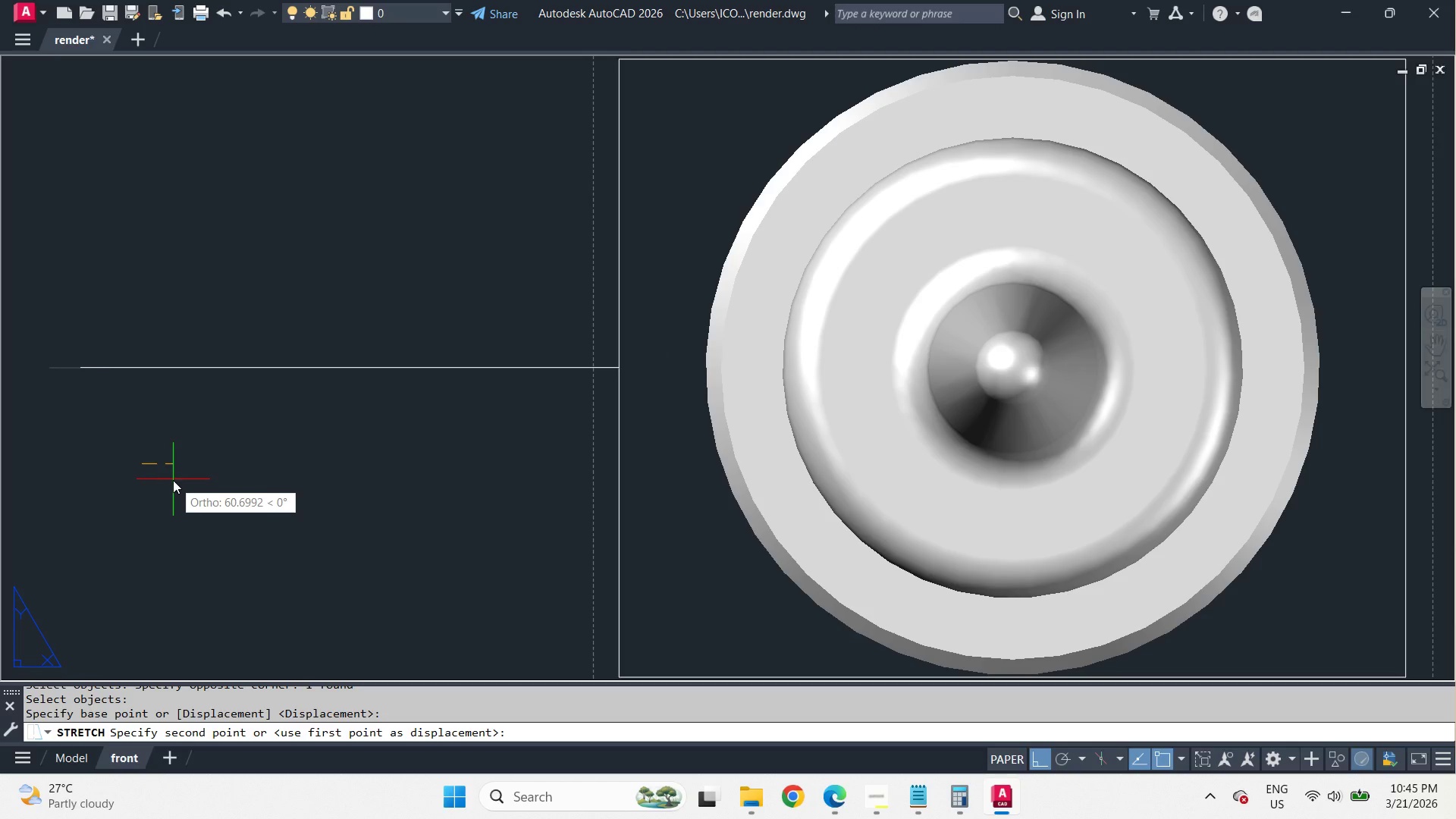 
left_click([162, 474])
 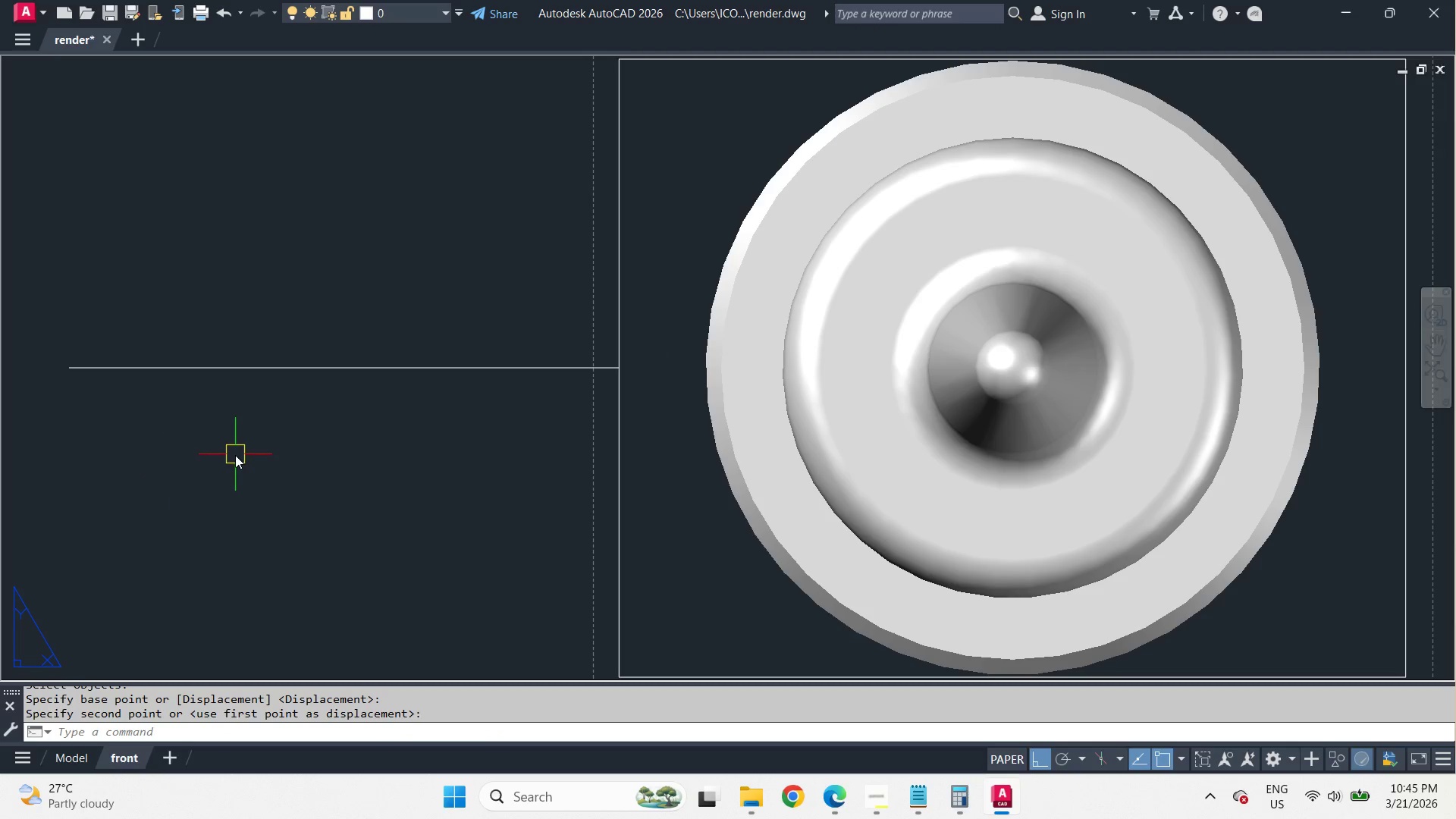 
key(Z)
 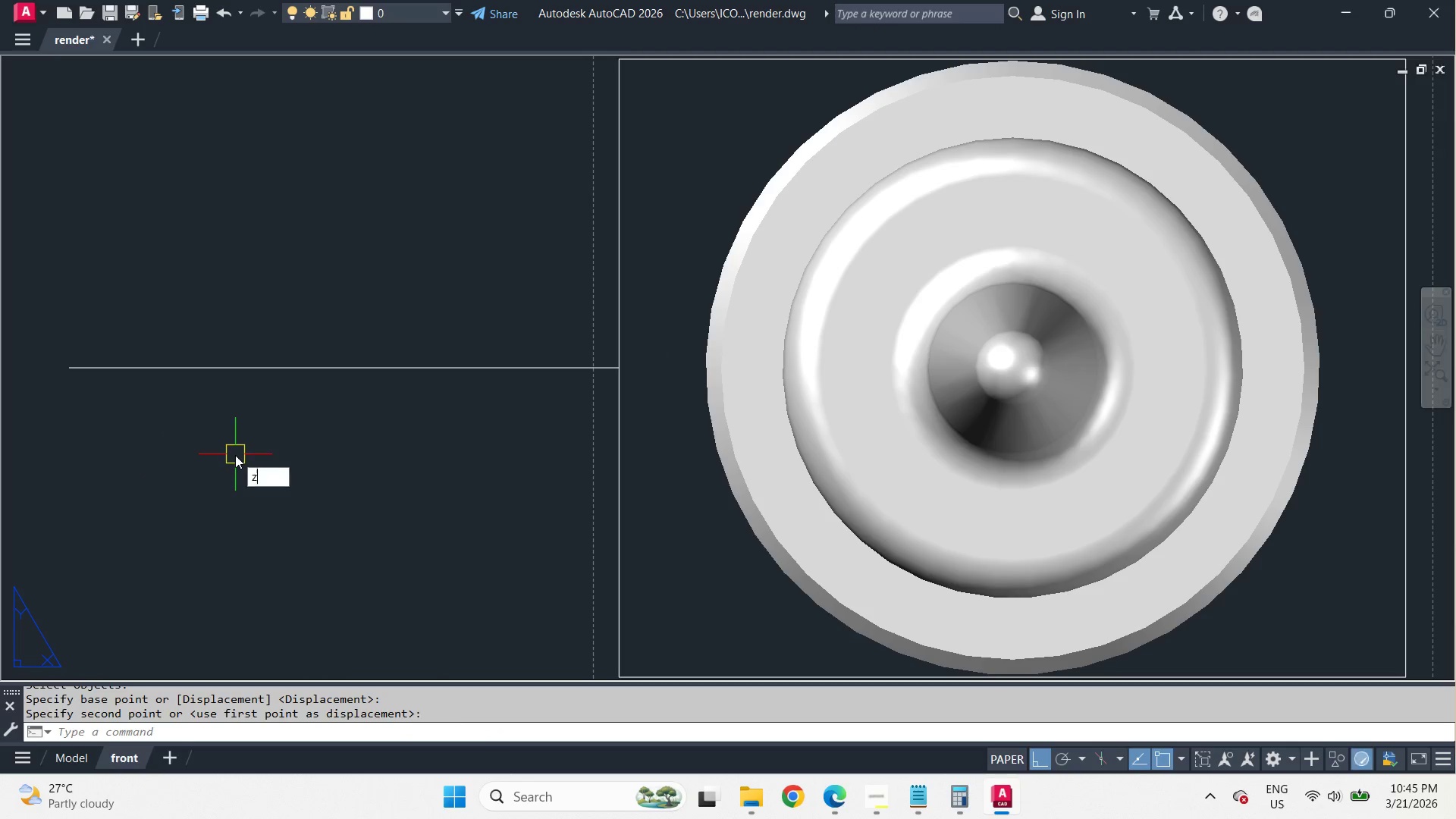 
key(Space)
 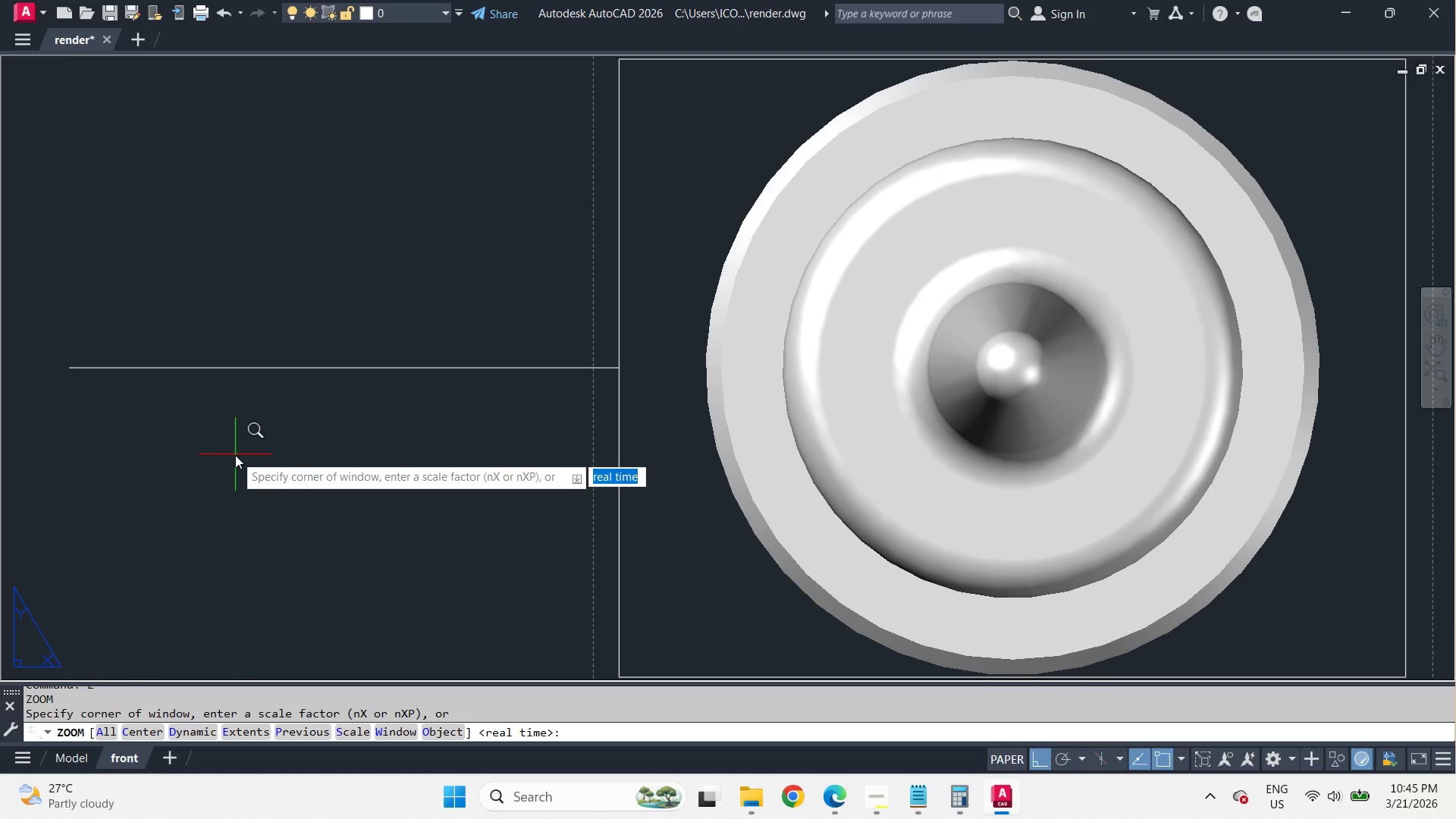 
key(E)
 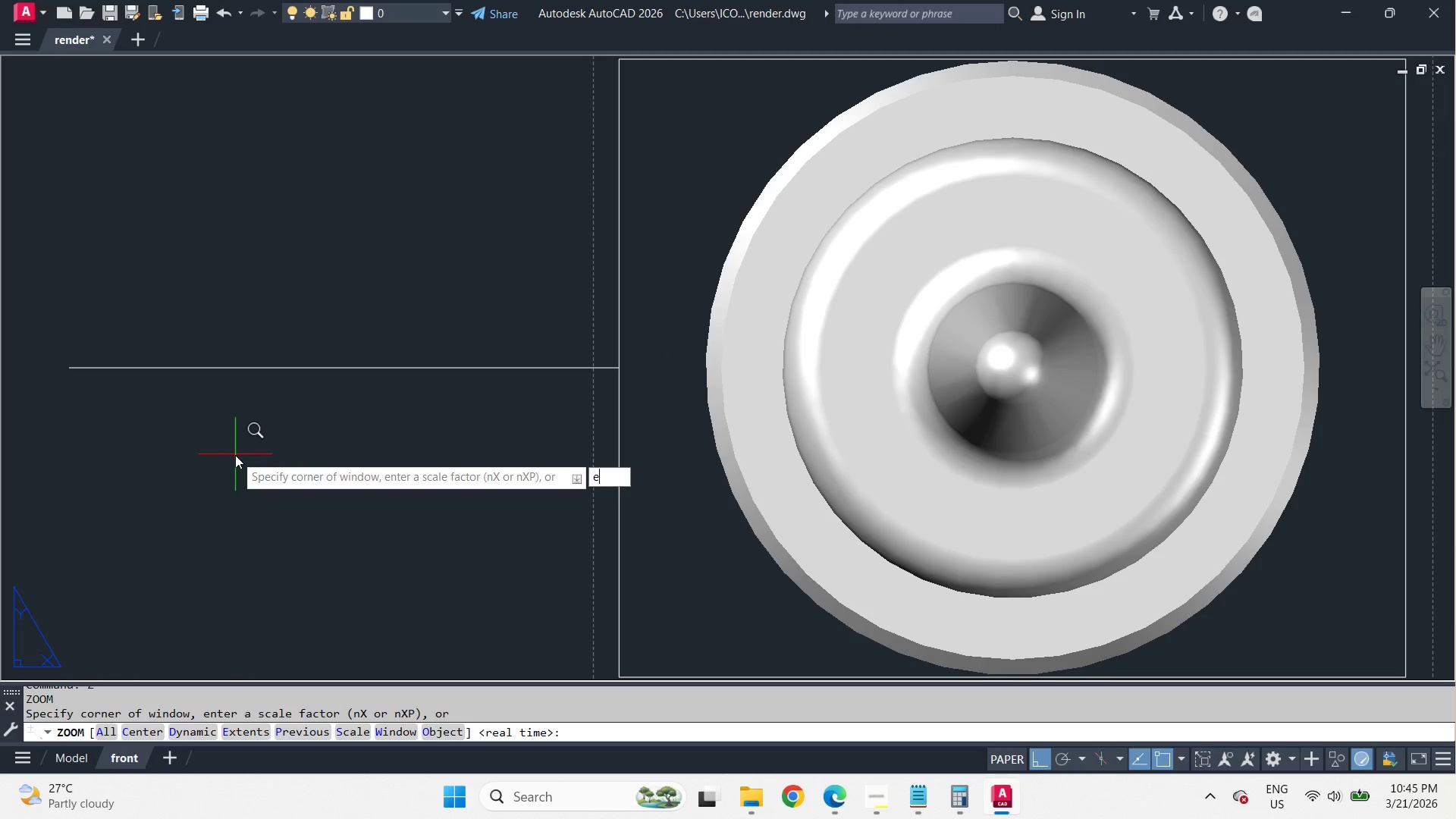 
key(Space)
 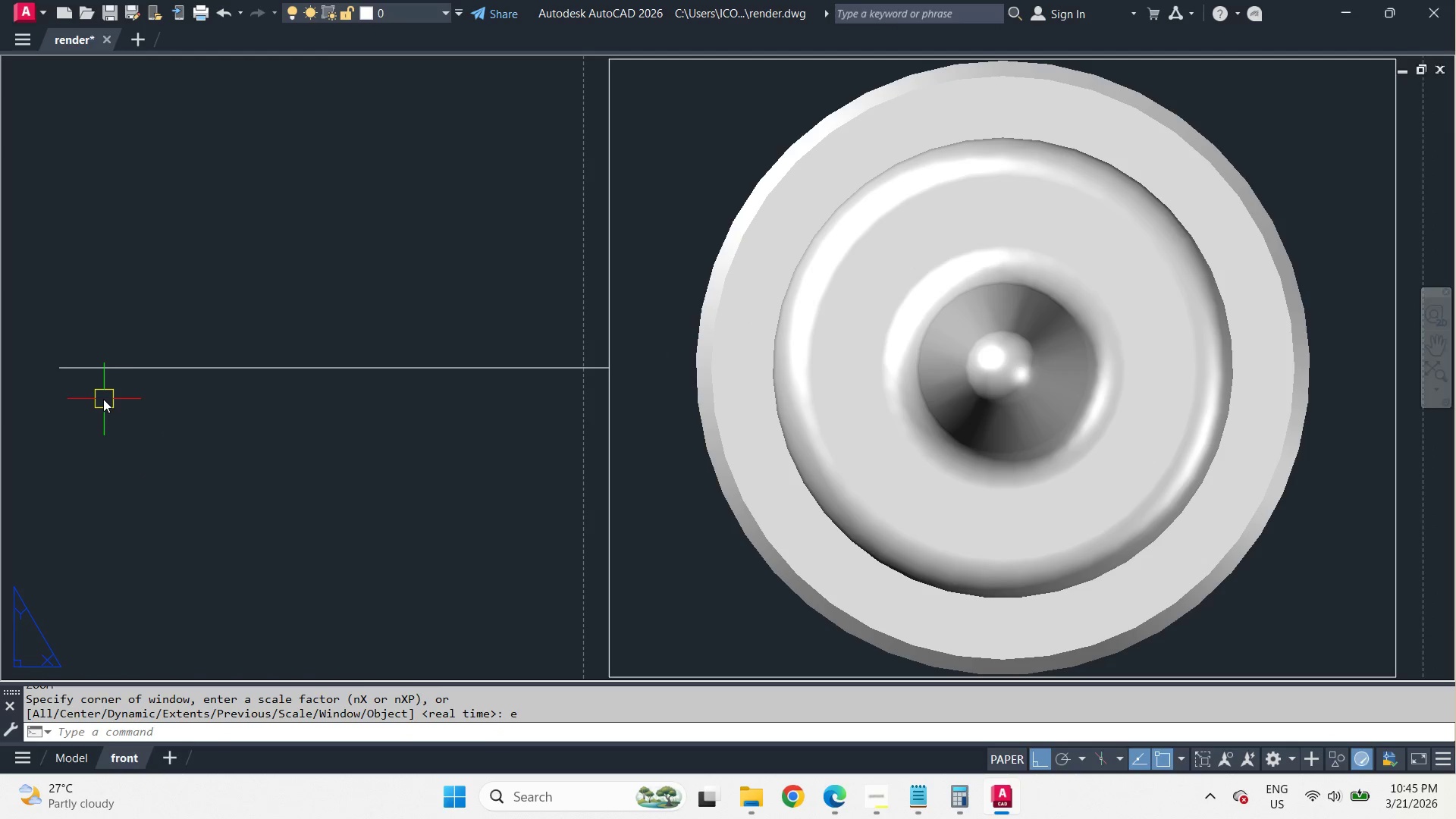 
key(C)
 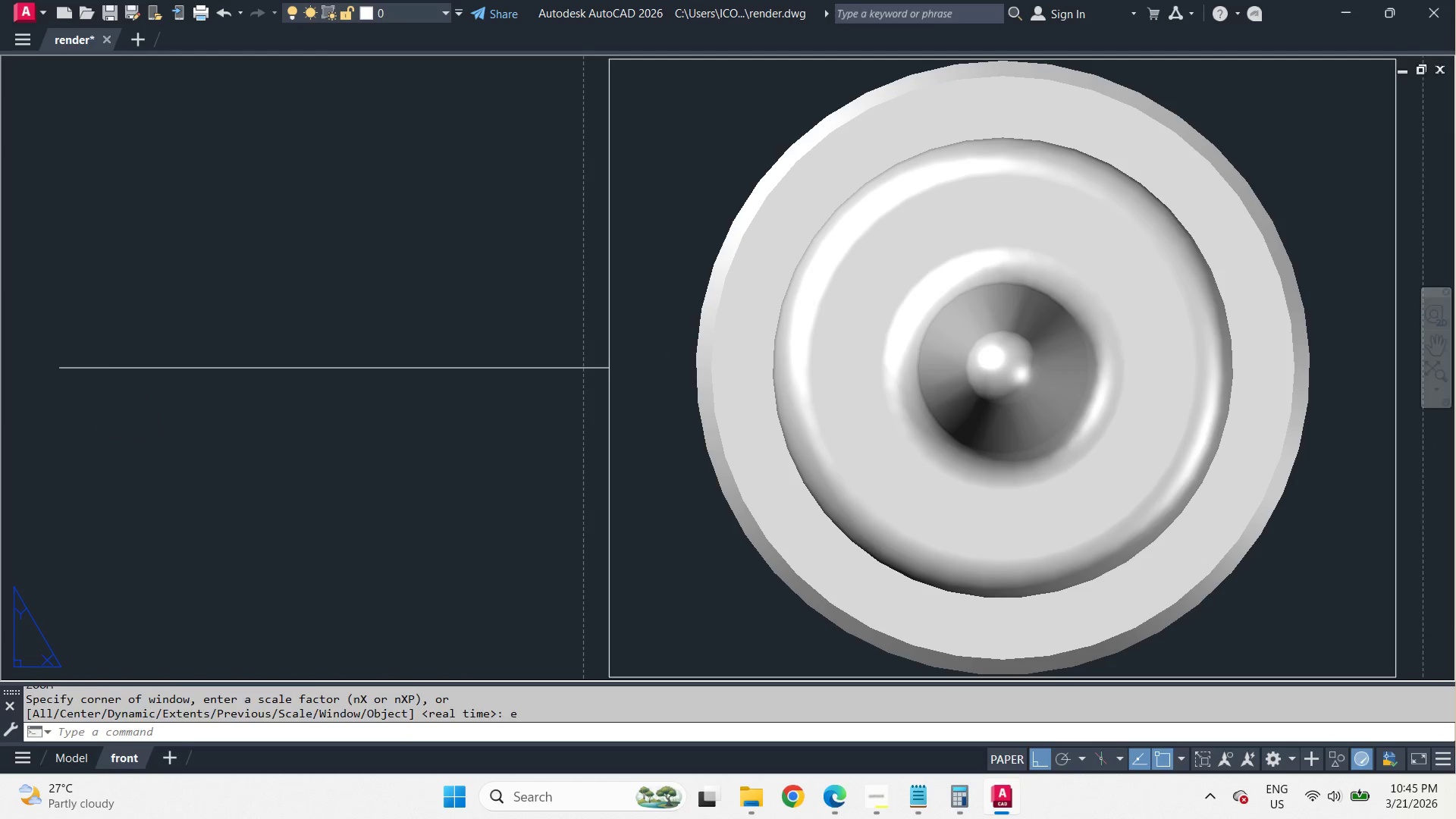 
key(Space)
 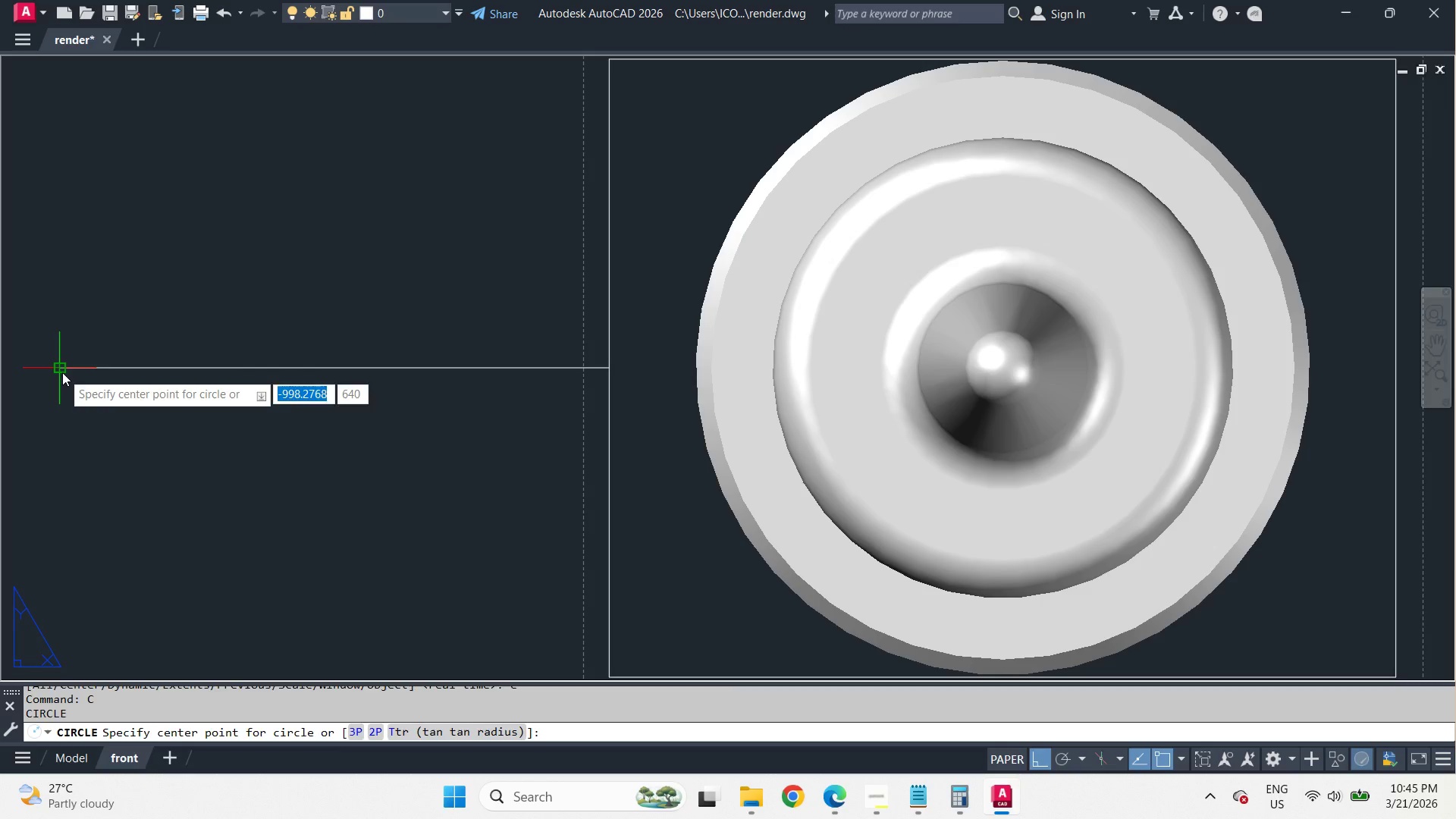 
left_click_drag(start_coordinate=[62, 372], to_coordinate=[67, 379])
 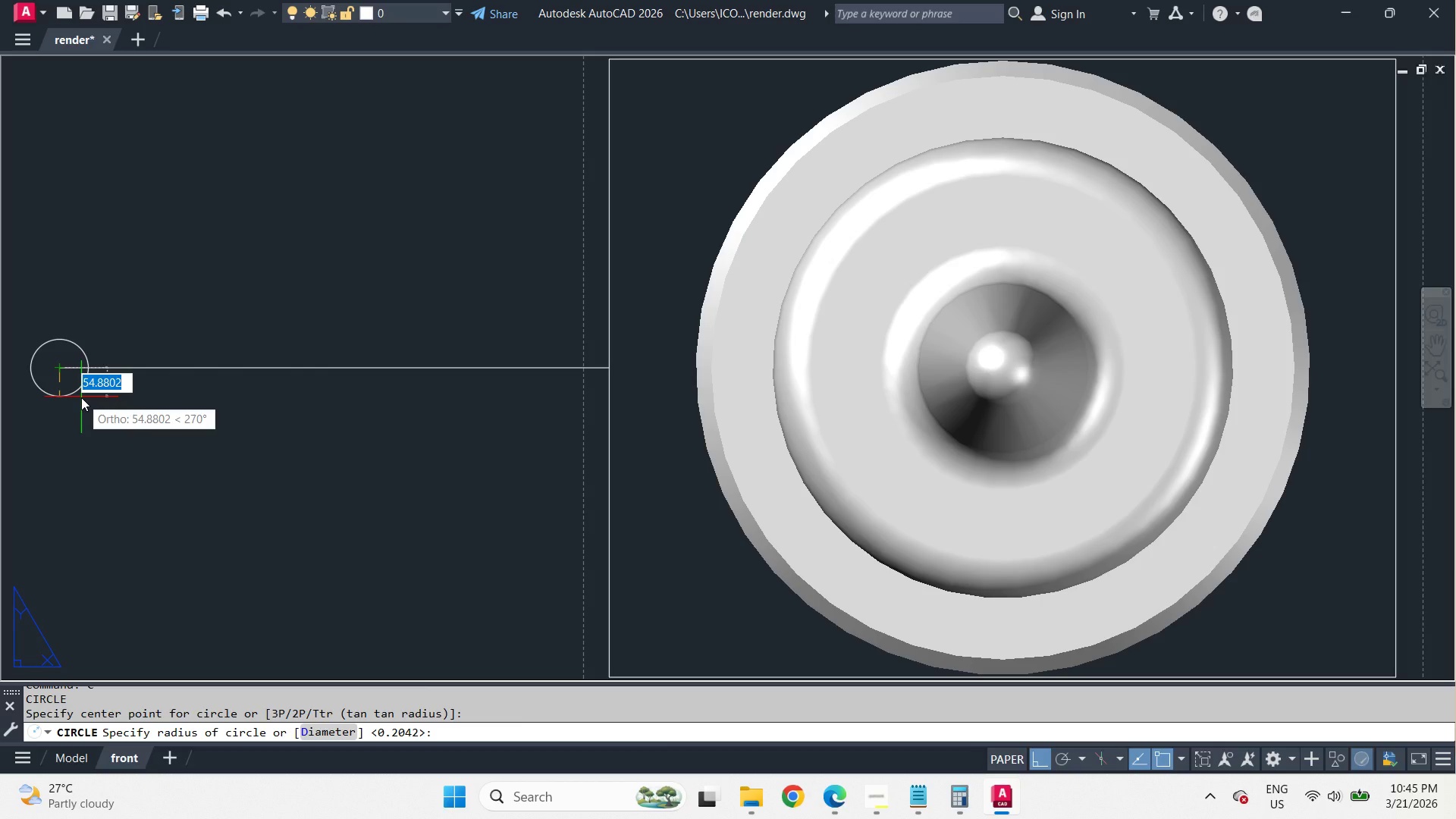 
left_click([81, 397])
 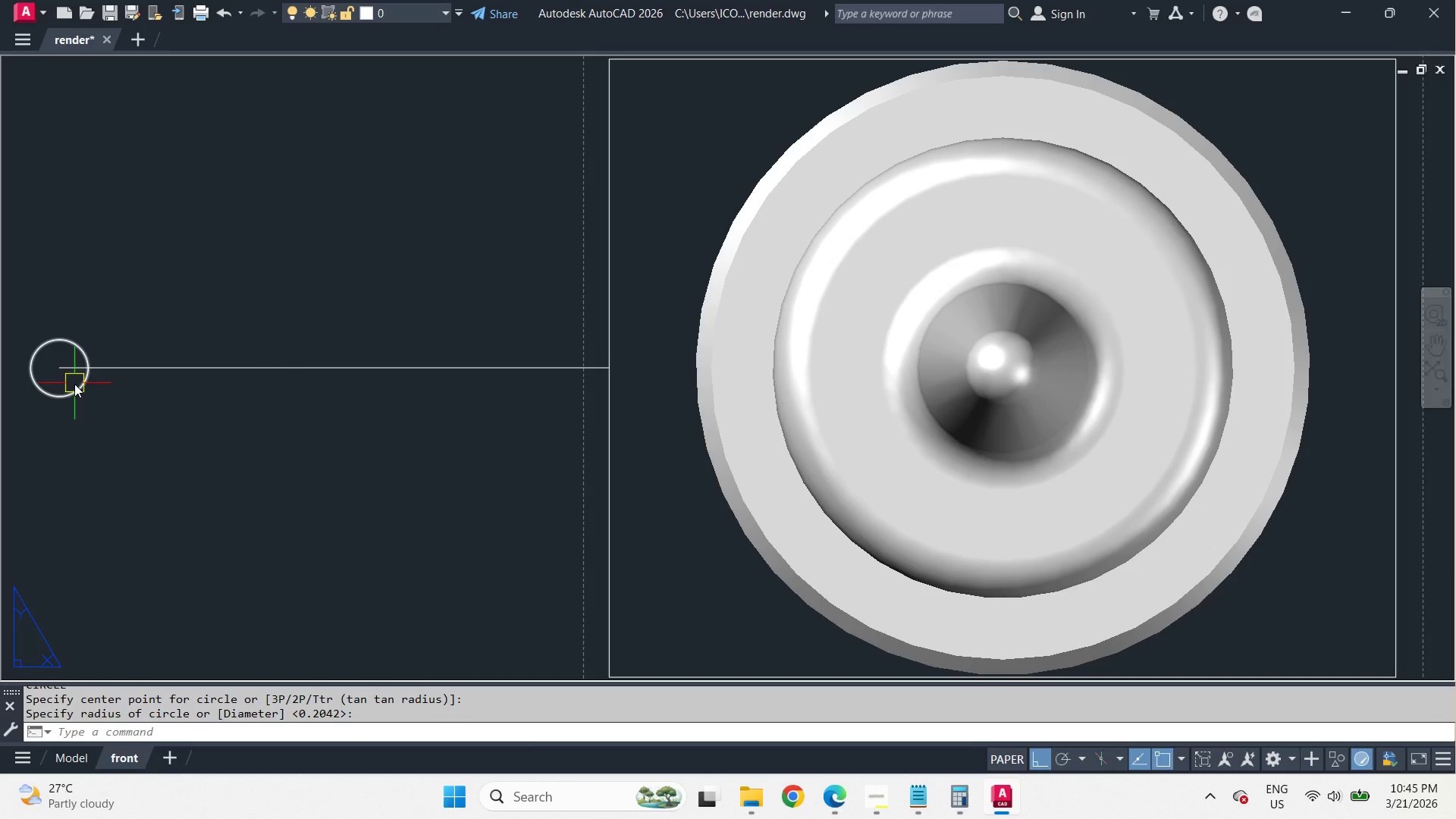 
left_click([74, 384])
 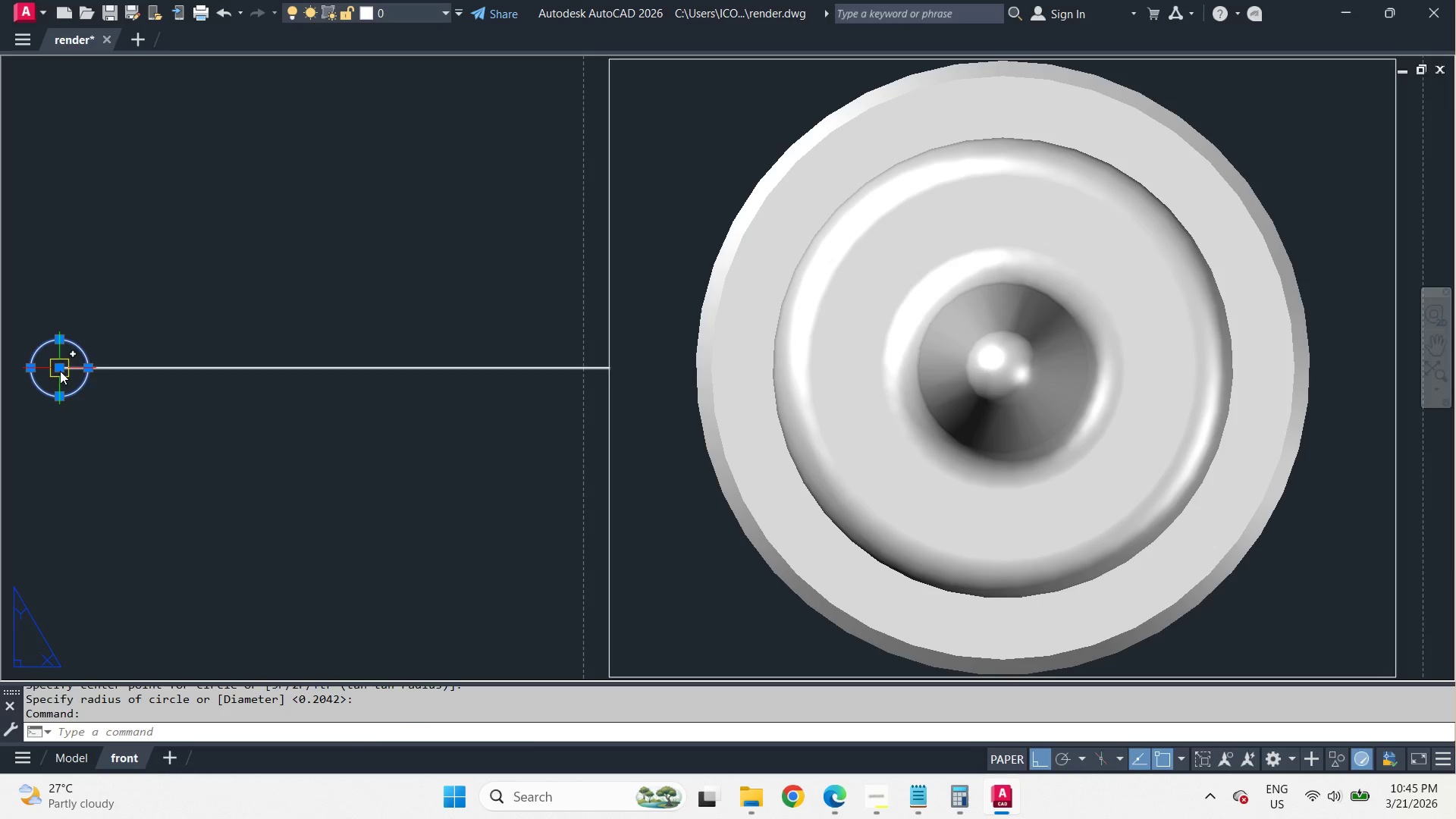 
left_click_drag(start_coordinate=[60, 370], to_coordinate=[69, 374])
 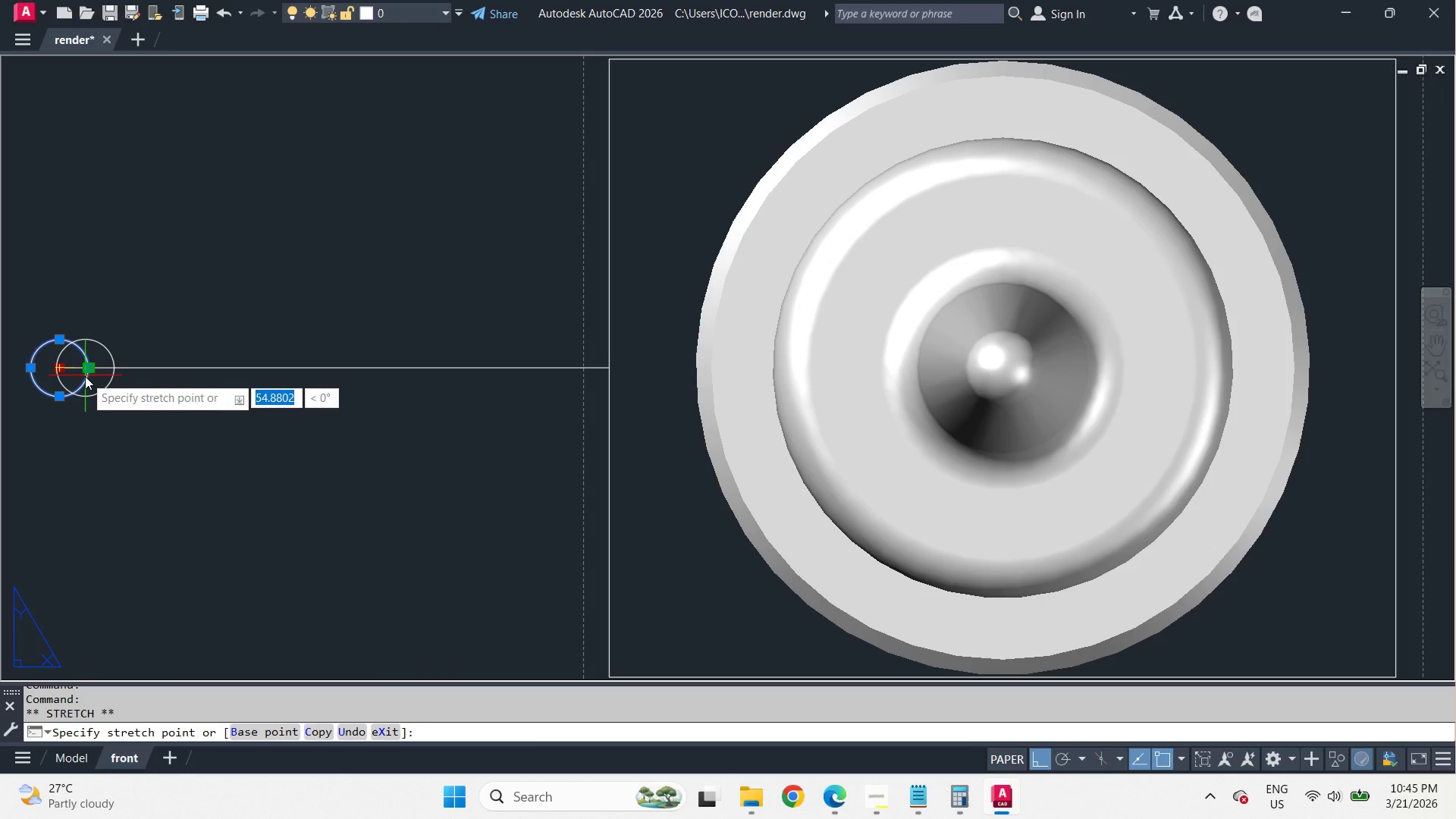 
left_click([85, 376])
 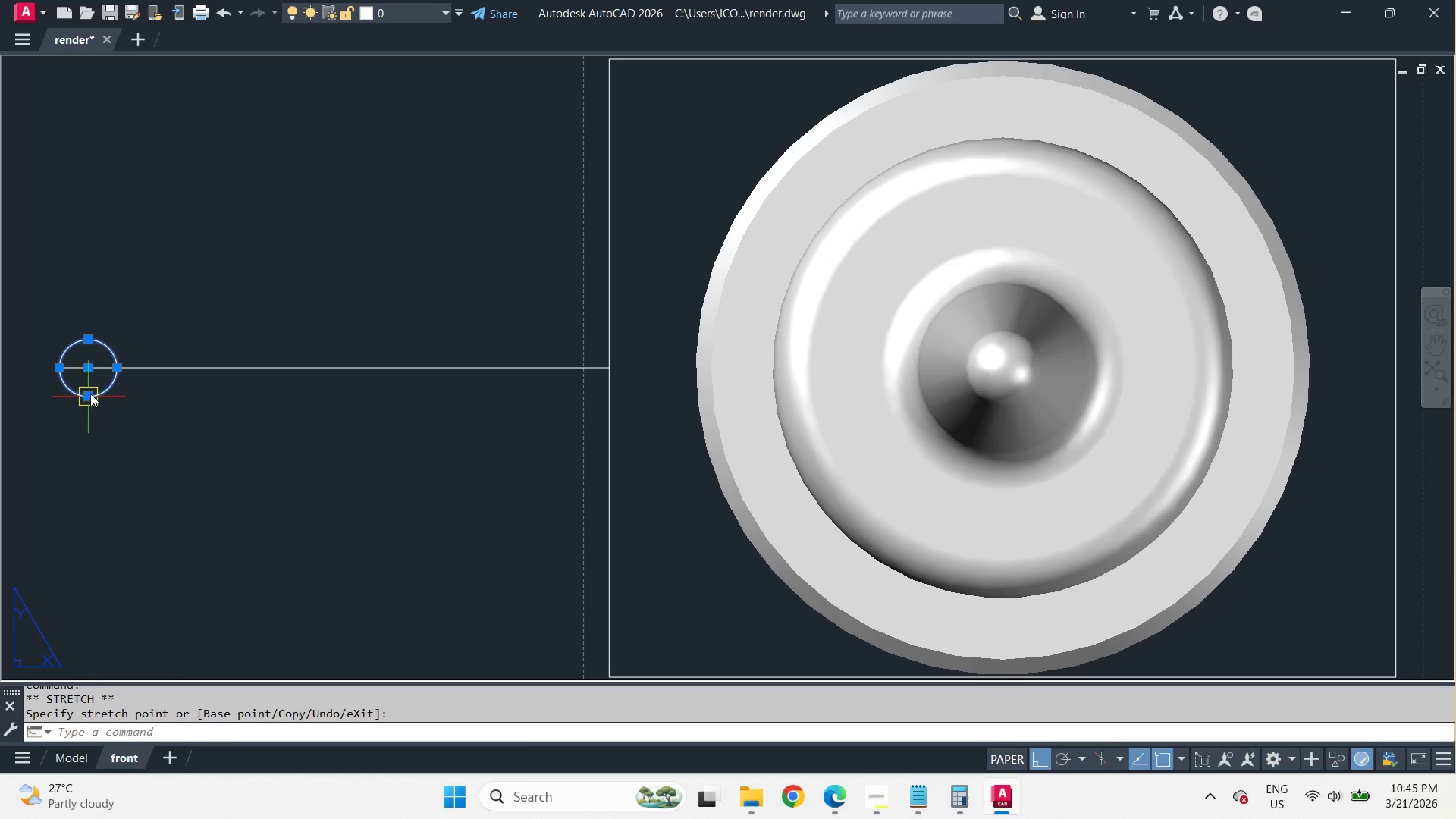 
left_click([90, 394])
 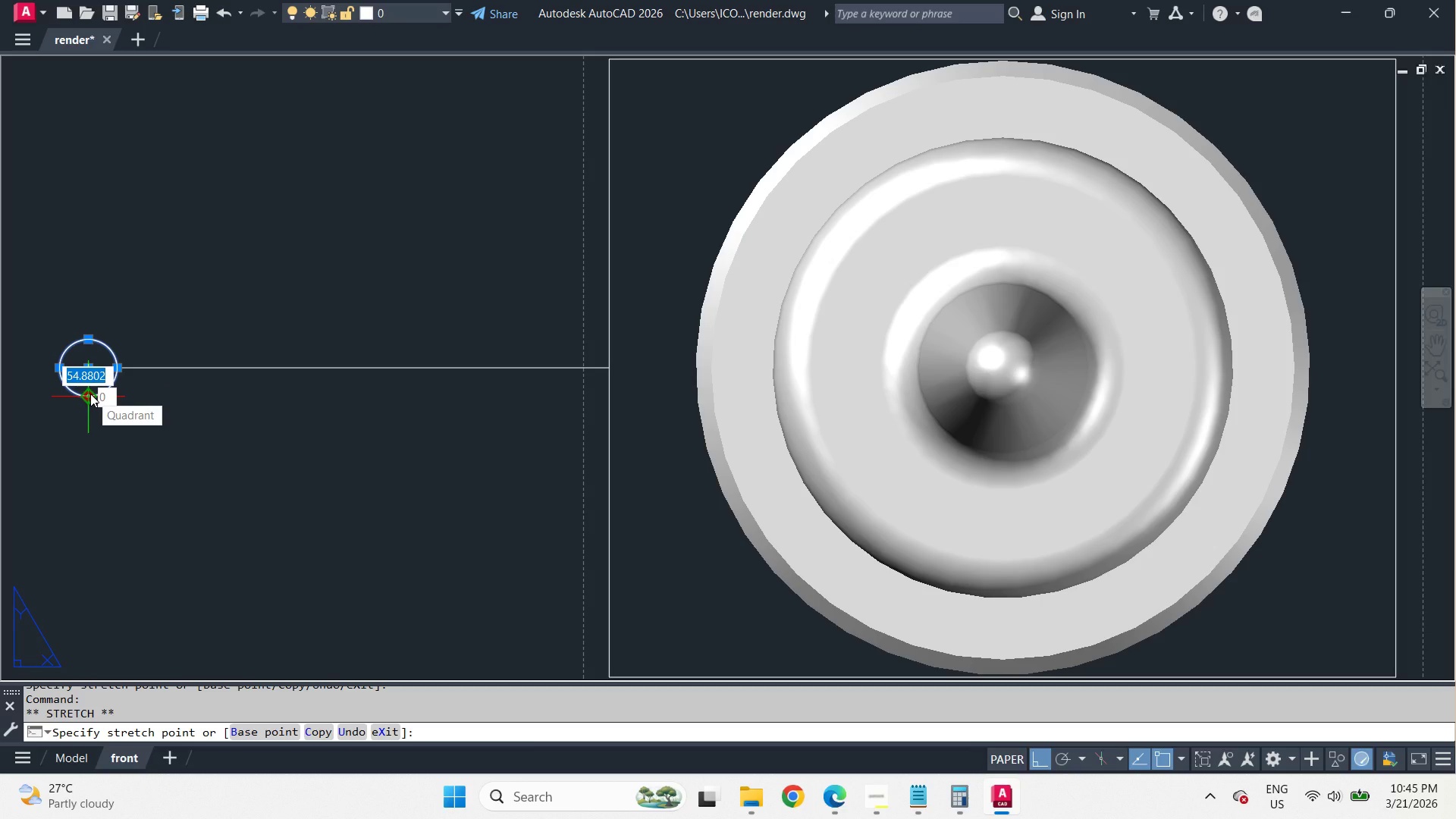 
key(Numpad5)
 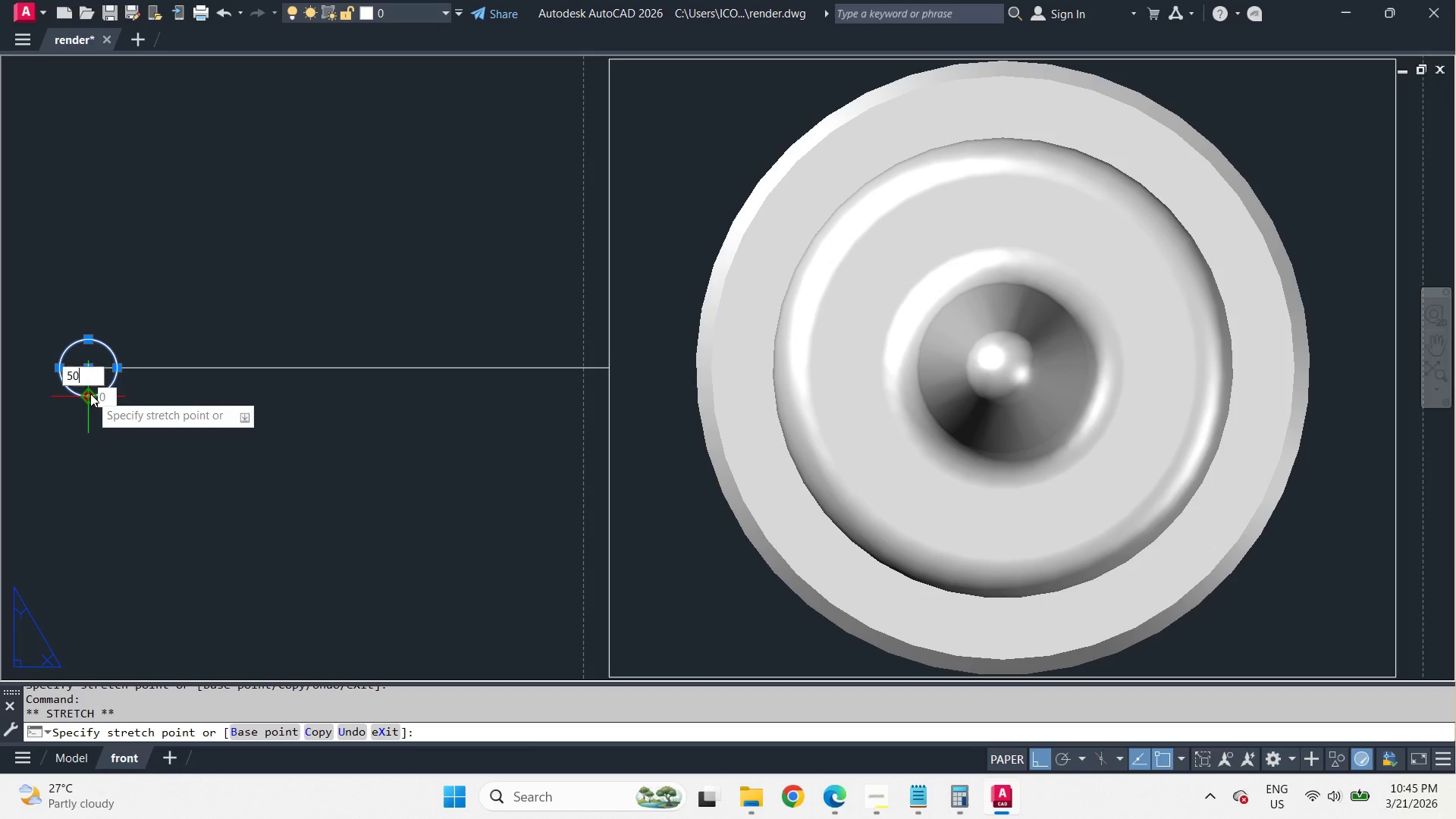 
key(Numpad0)
 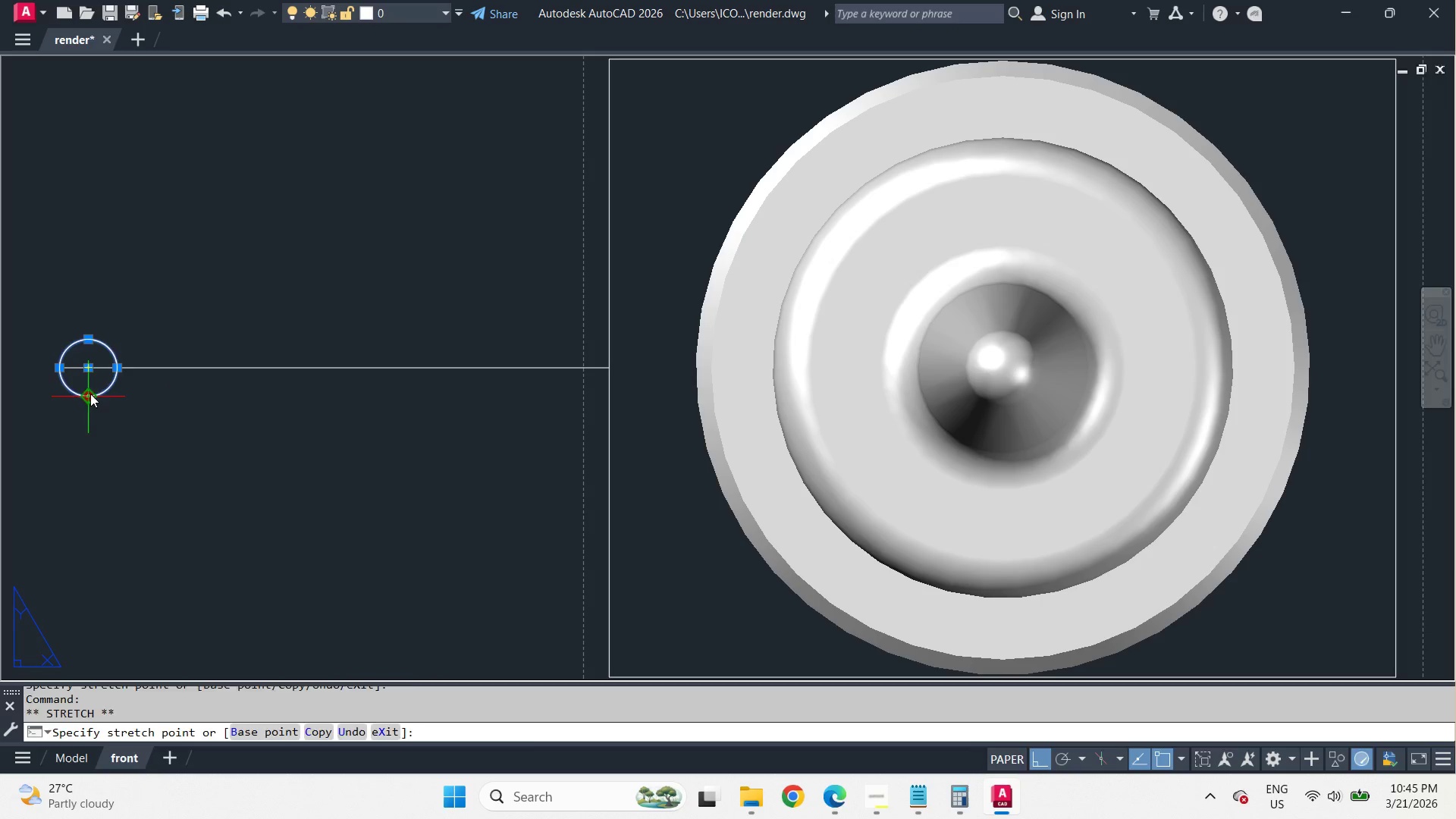 
key(Space)
 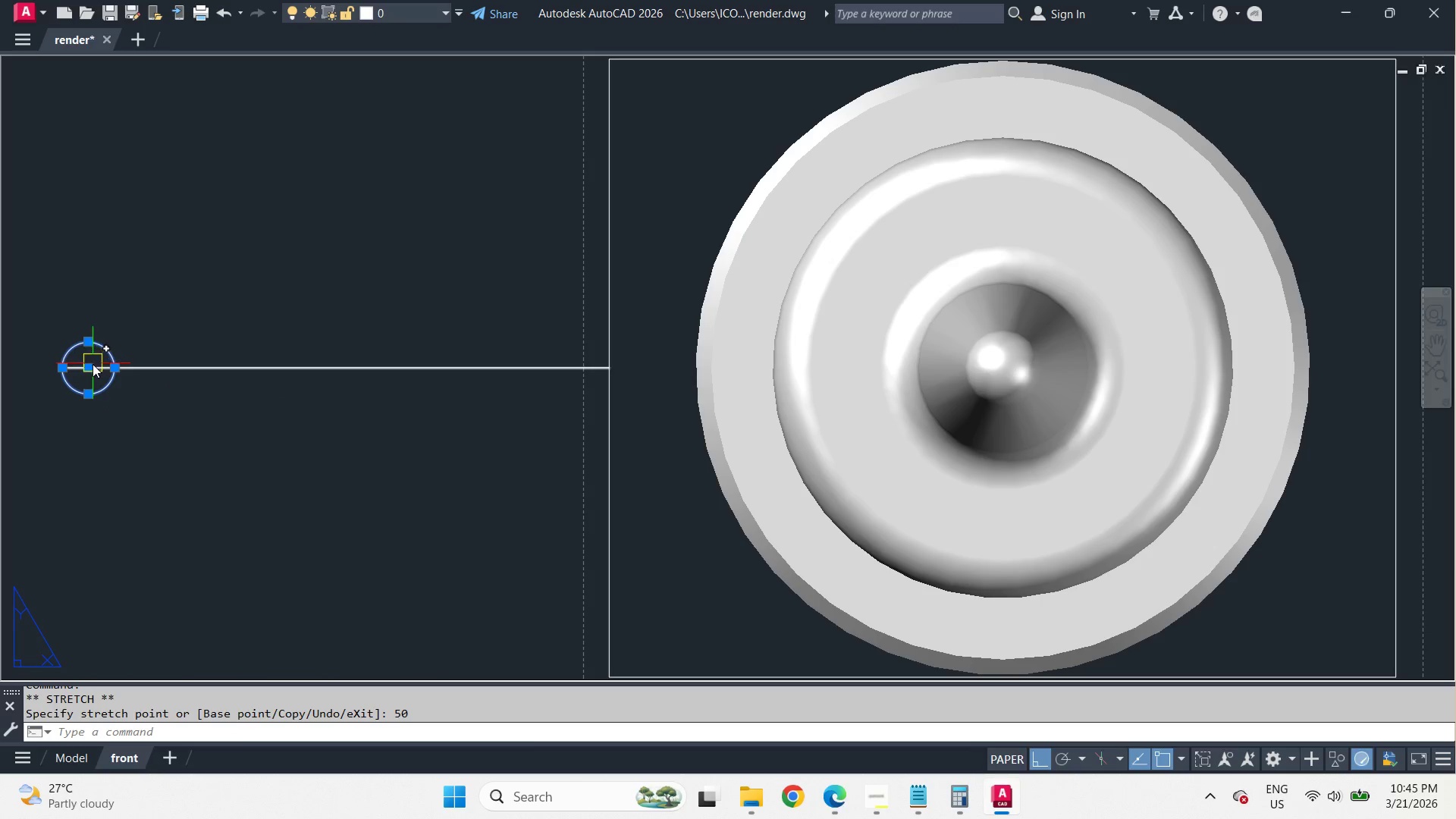 
left_click_drag(start_coordinate=[92, 364], to_coordinate=[114, 369])
 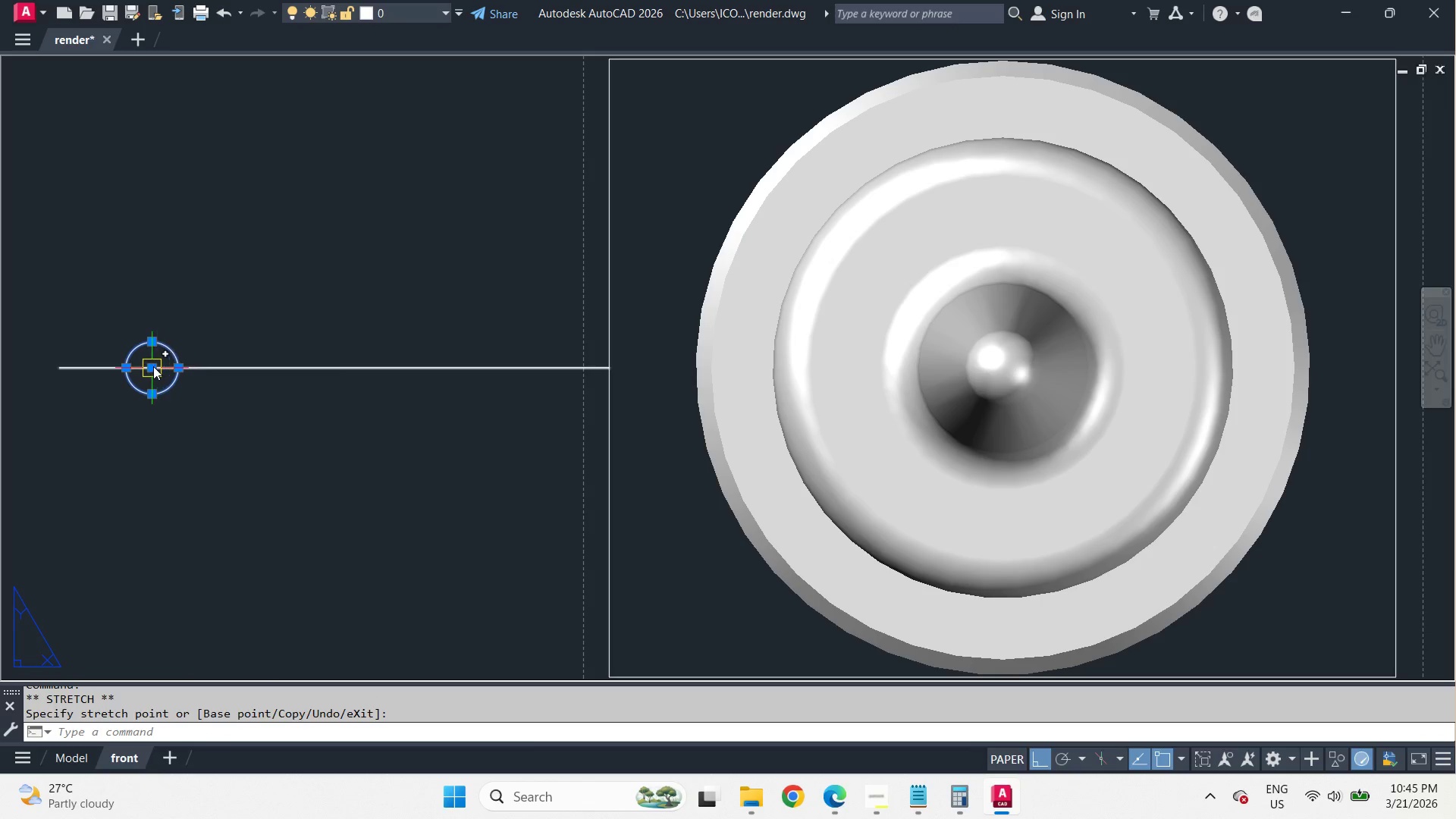 
left_click_drag(start_coordinate=[153, 366], to_coordinate=[142, 370])
 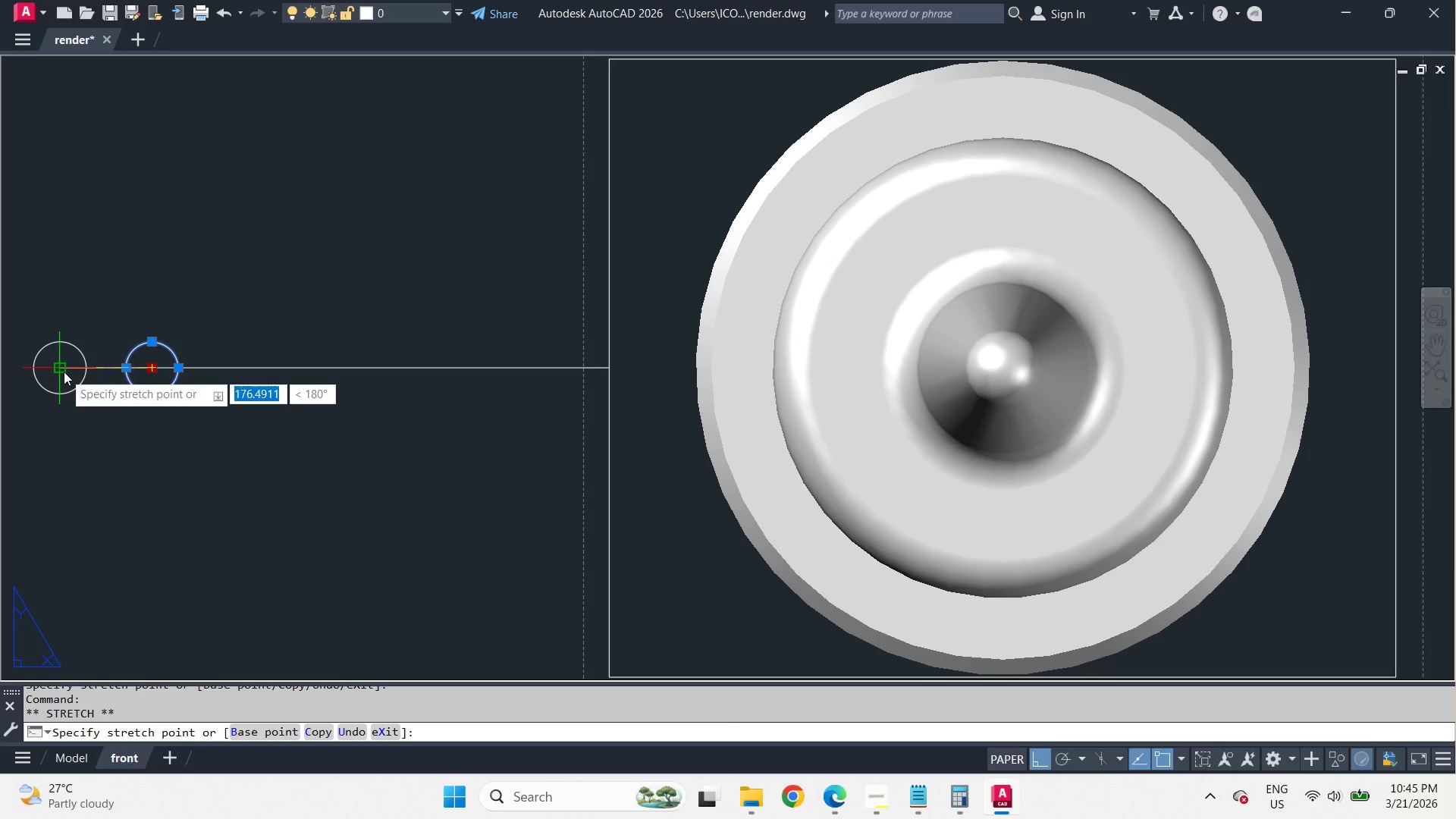 
left_click([63, 372])
 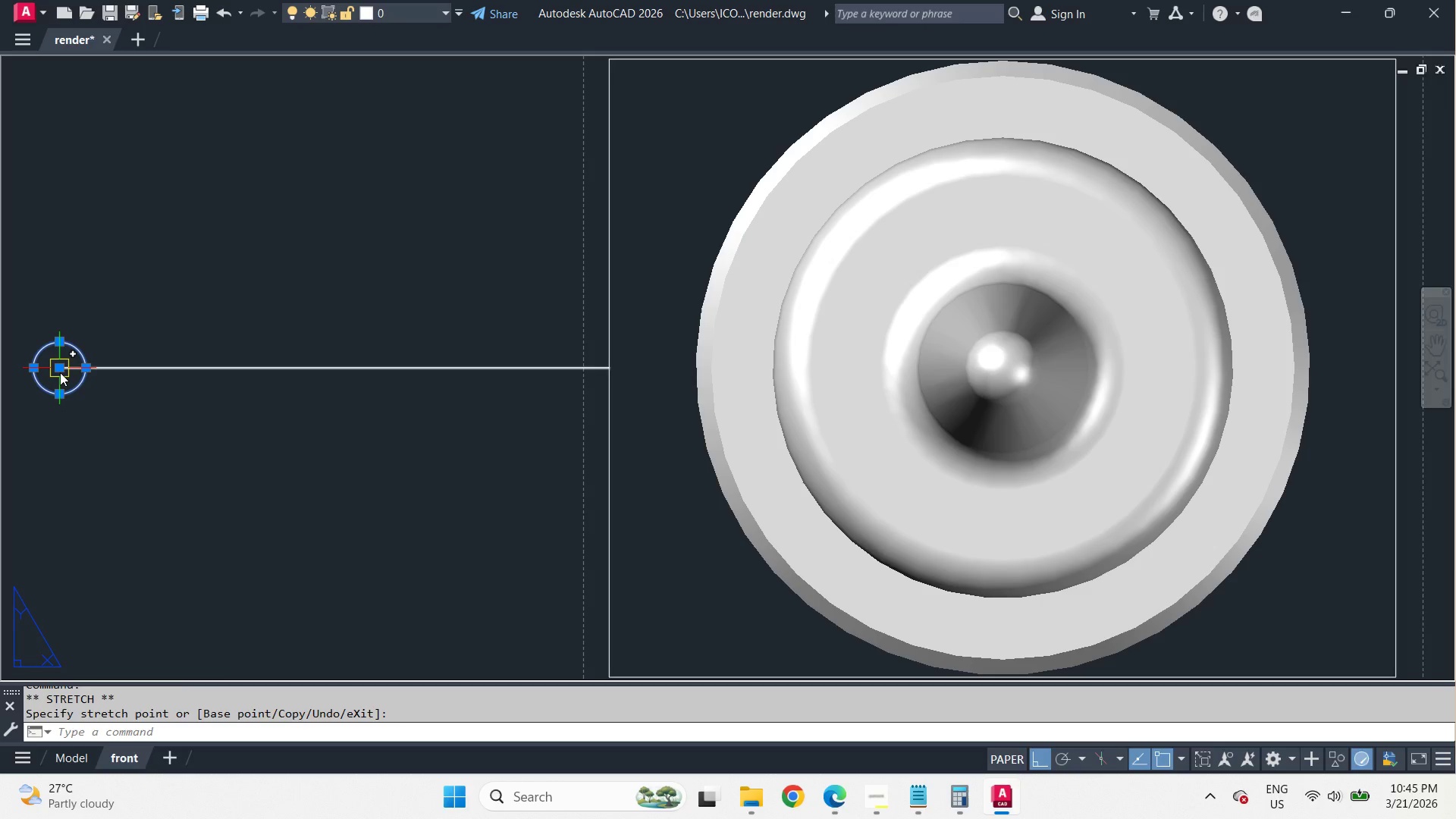 
left_click_drag(start_coordinate=[60, 372], to_coordinate=[66, 373])
 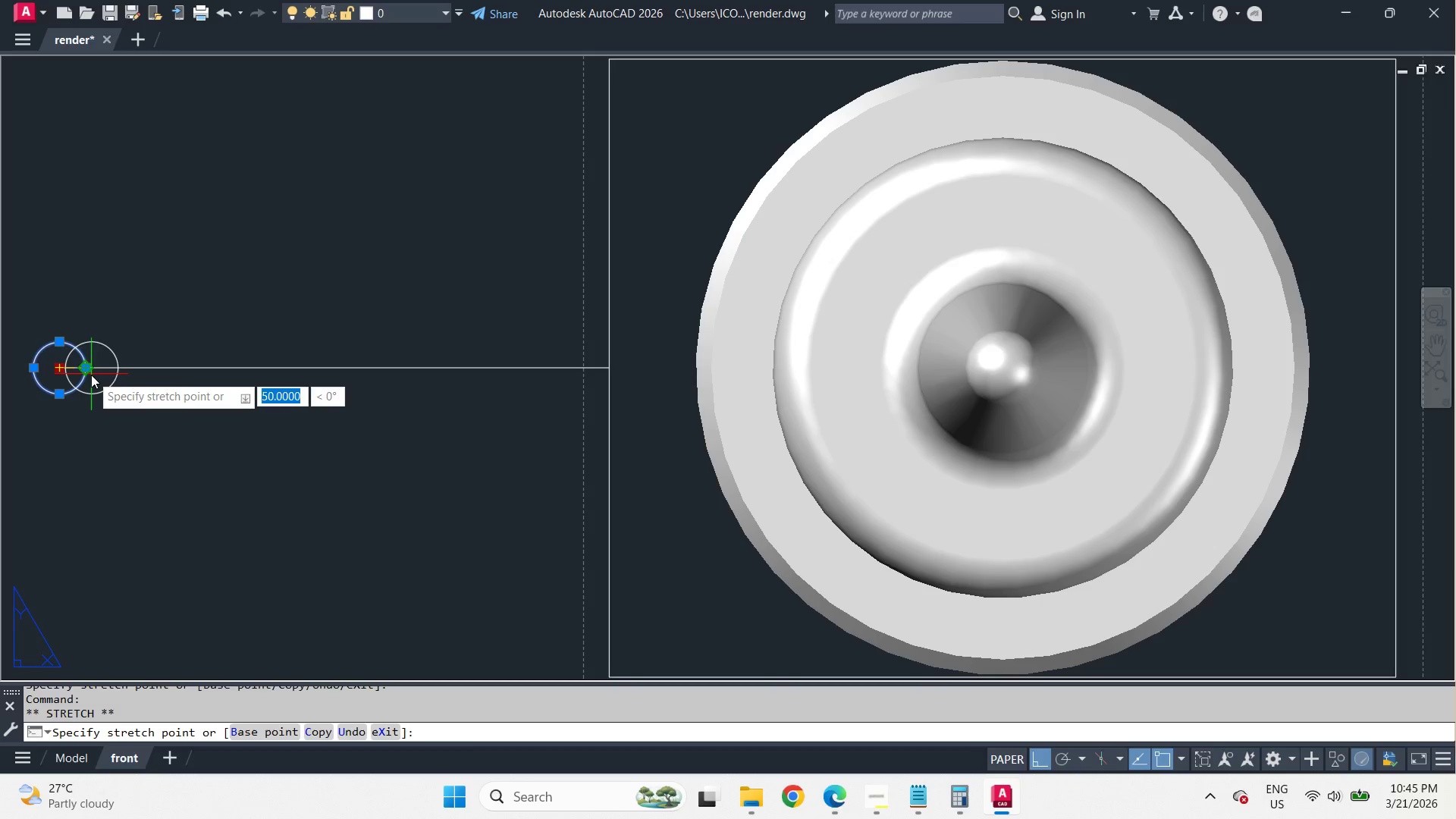 
left_click([91, 375])
 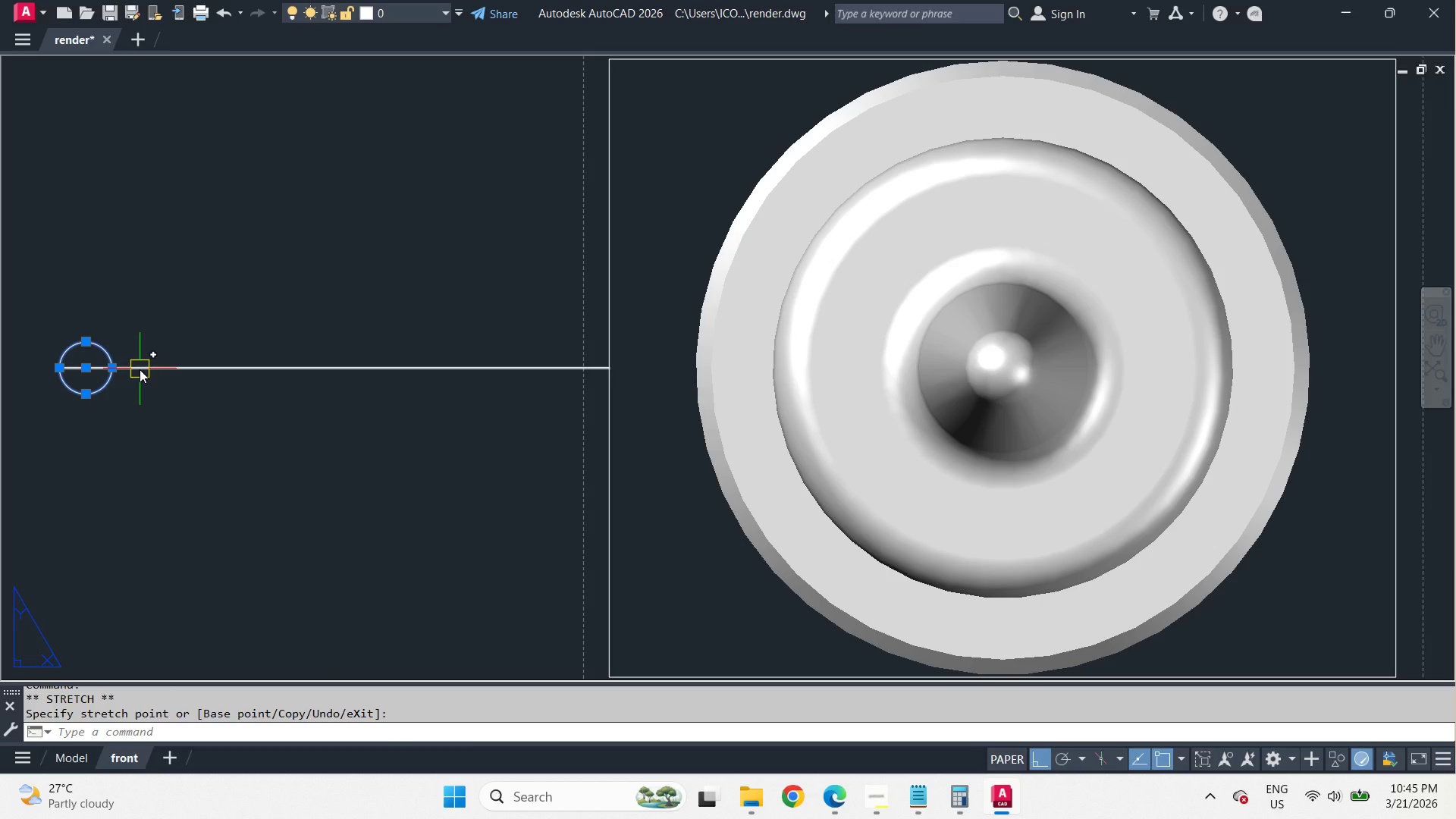 
key(Backquote)
 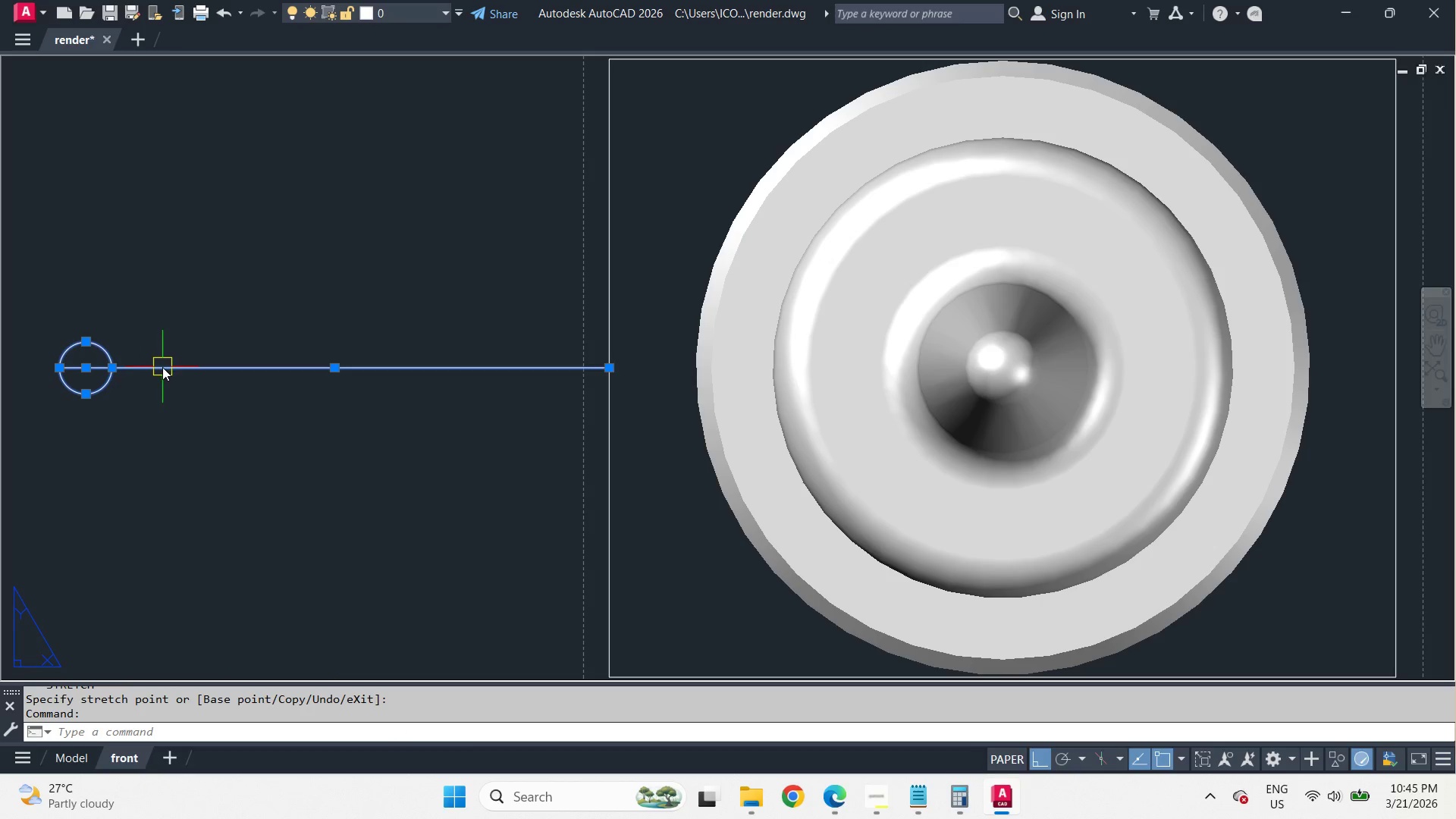 
key(Escape)
 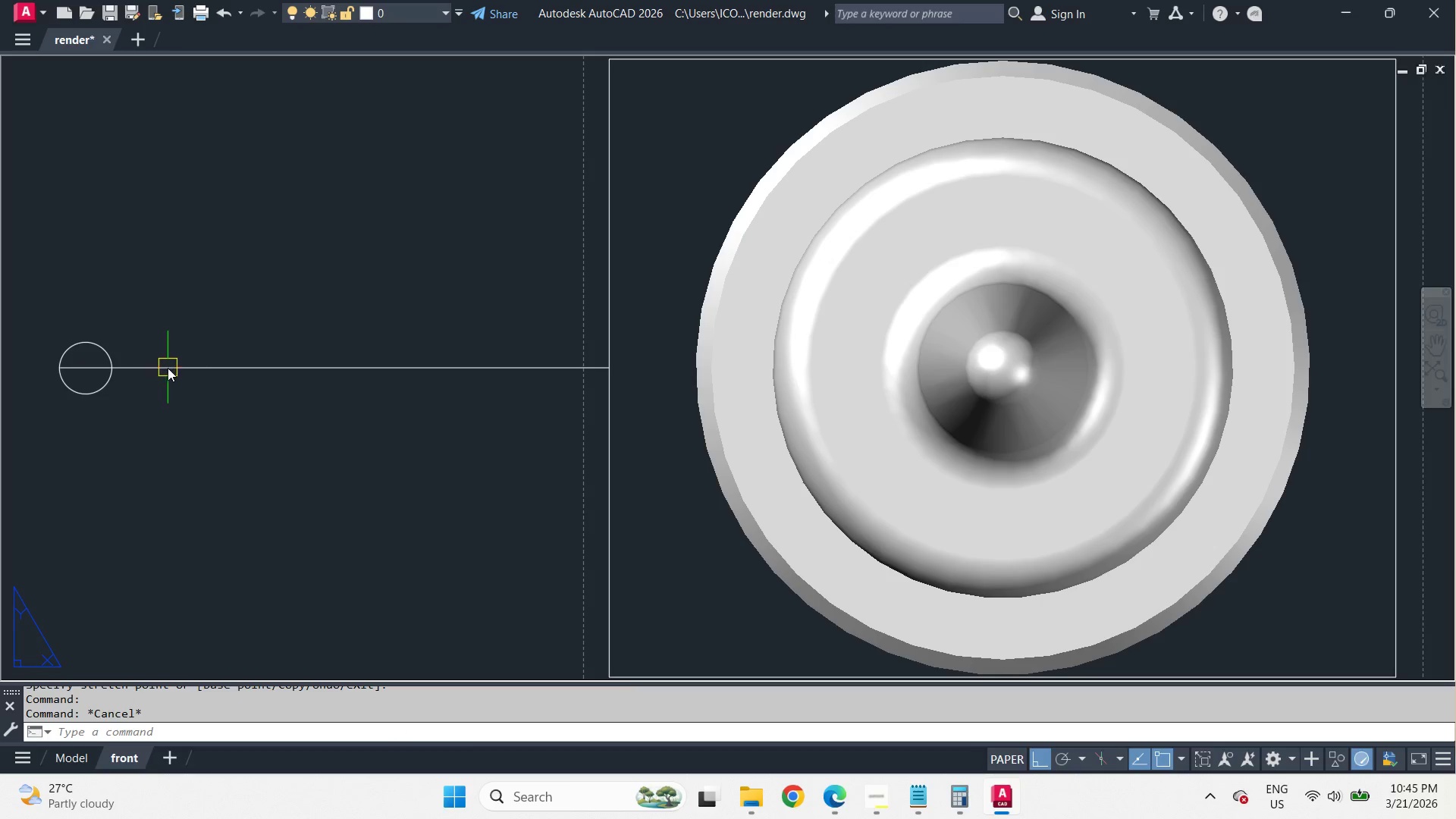 
left_click([168, 368])
 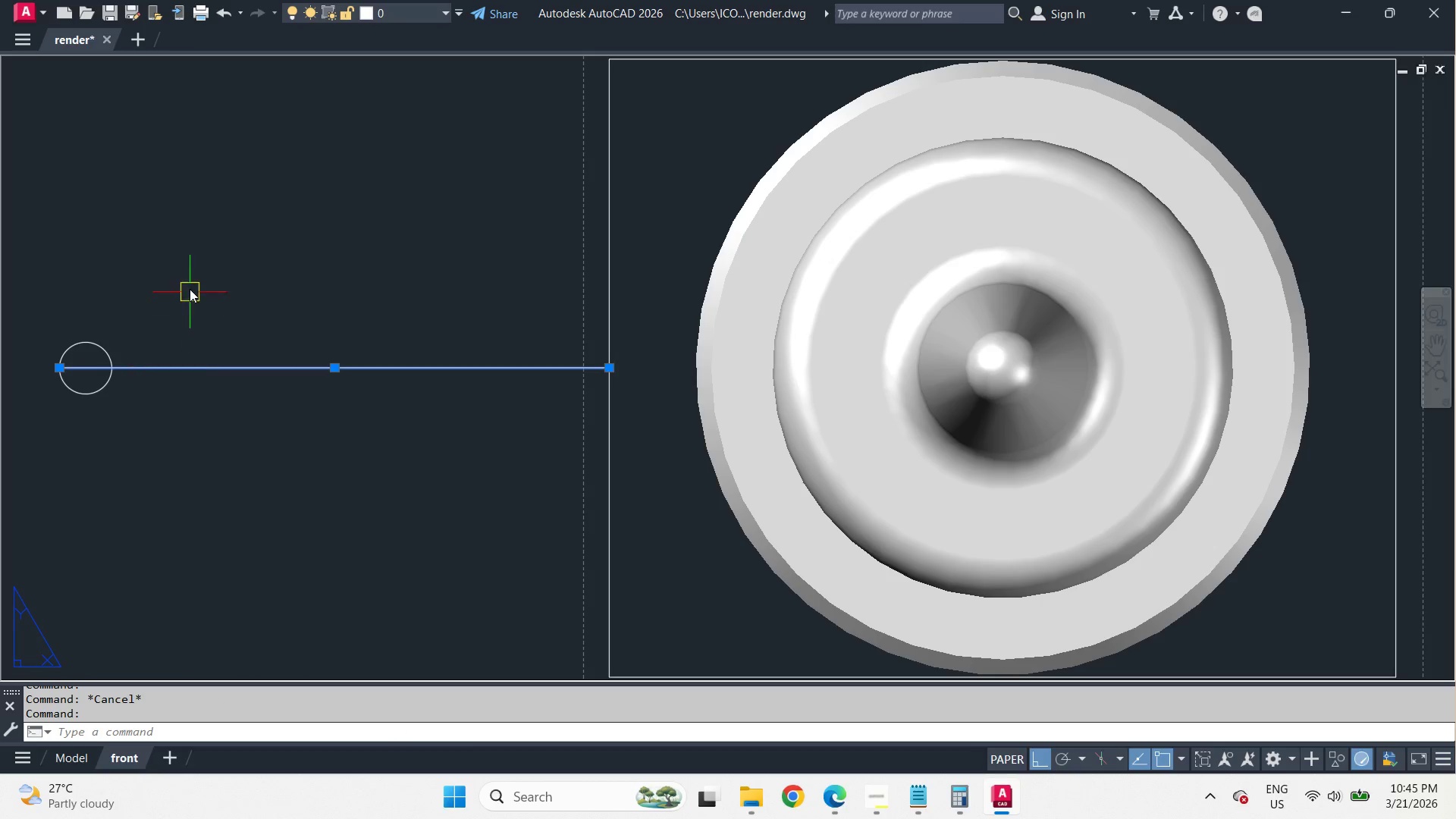 
key(E)
 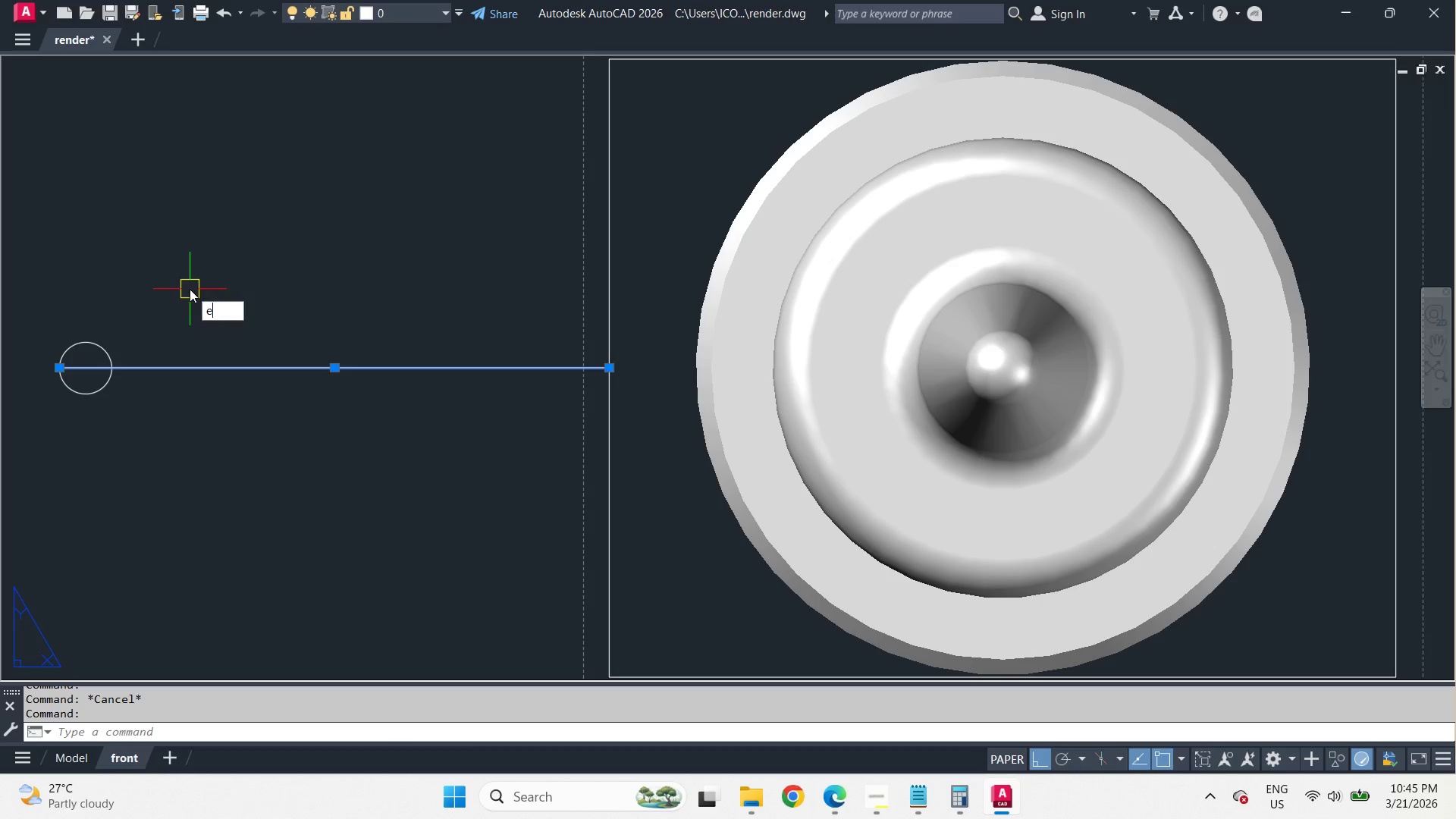 
key(Space)
 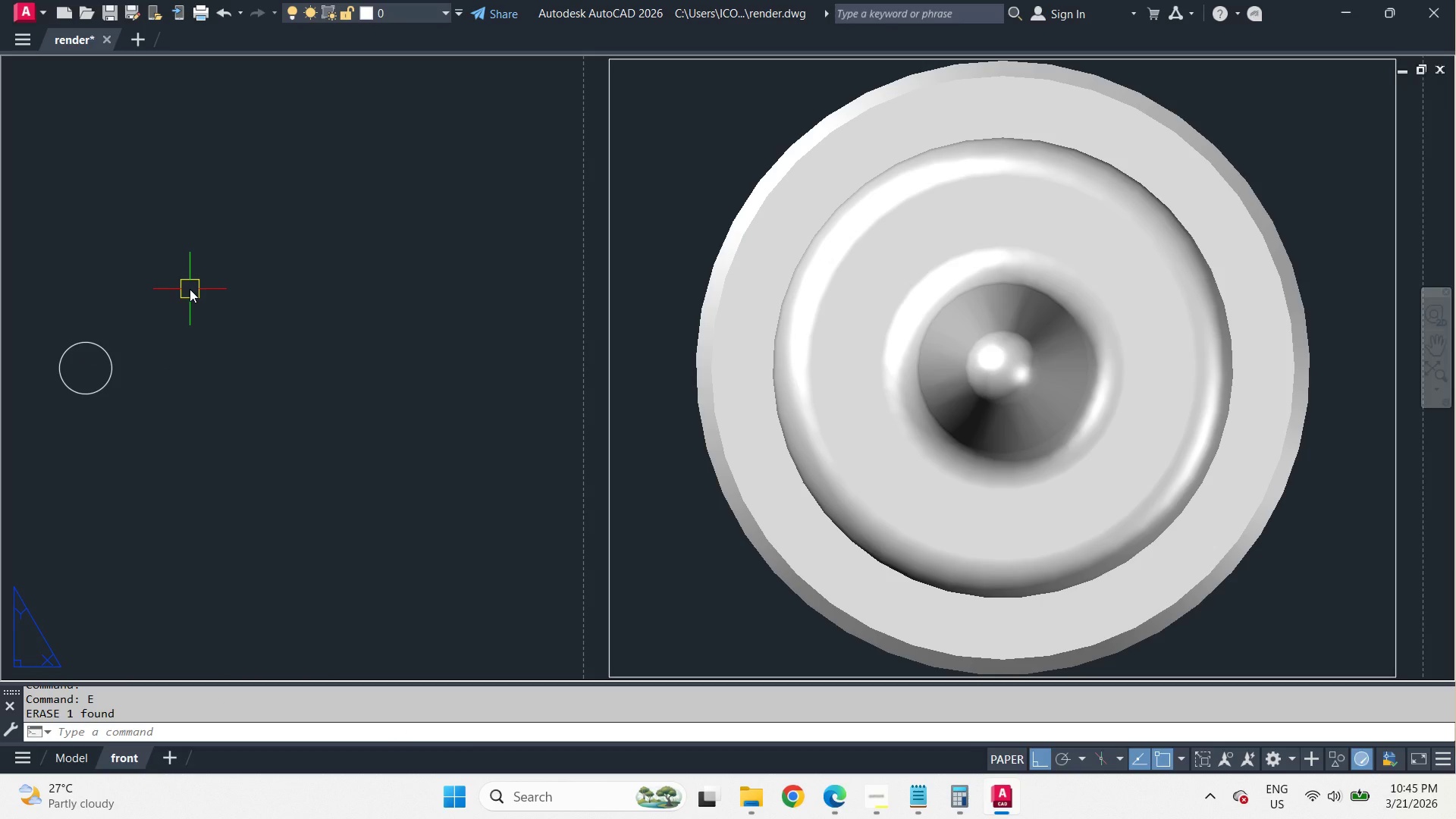 
key(Z)
 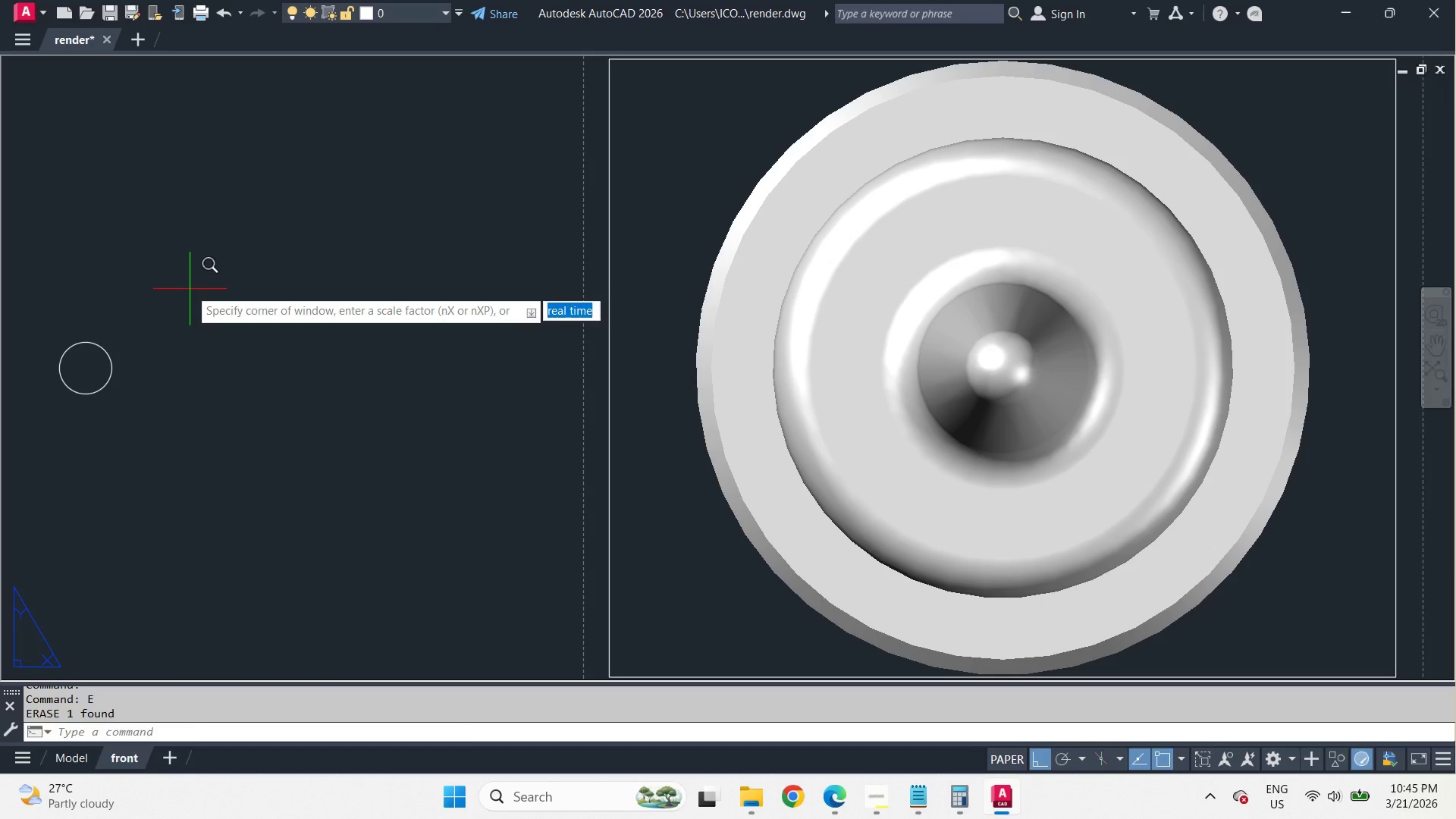 
key(Space)
 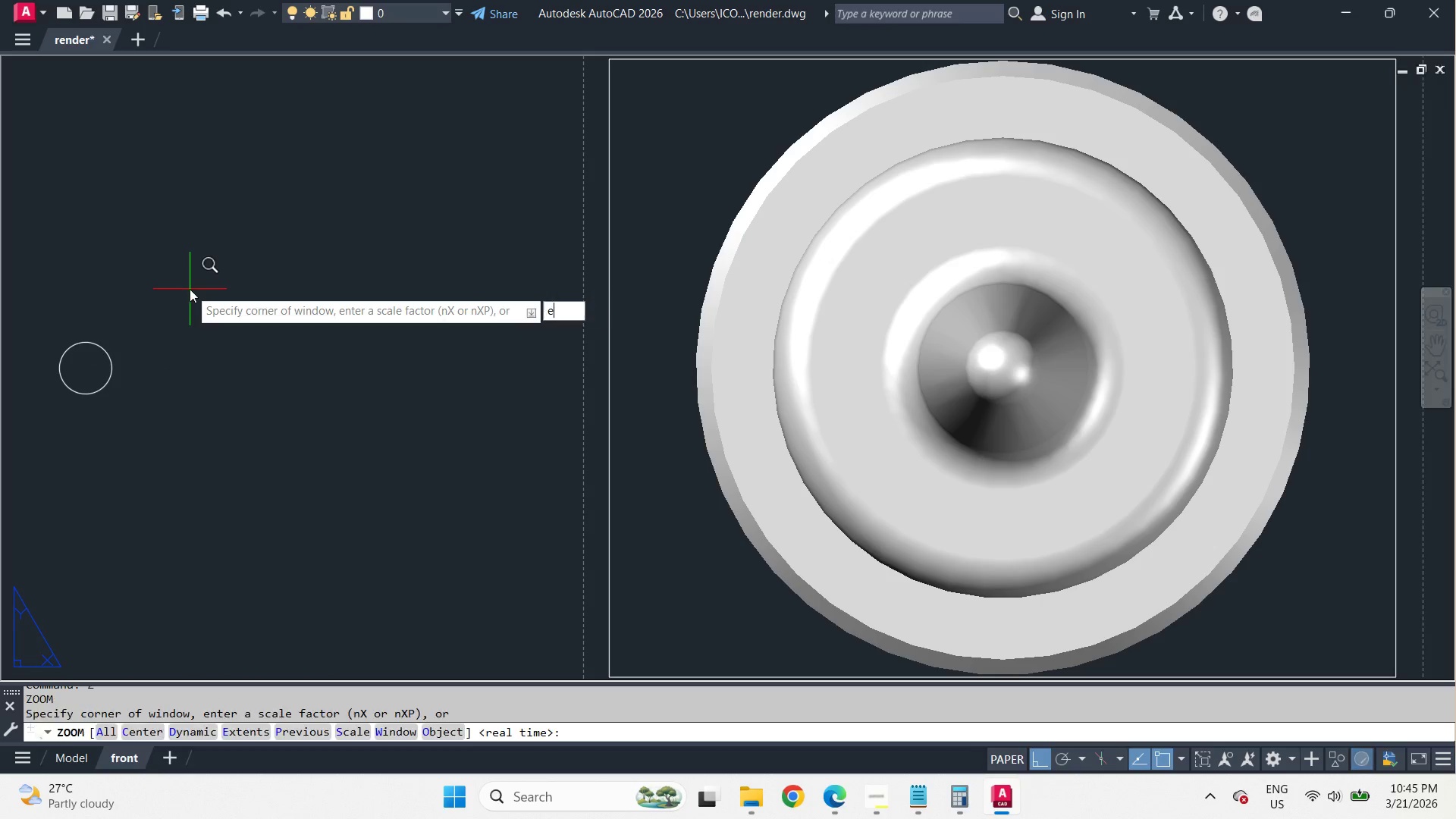 
key(E)
 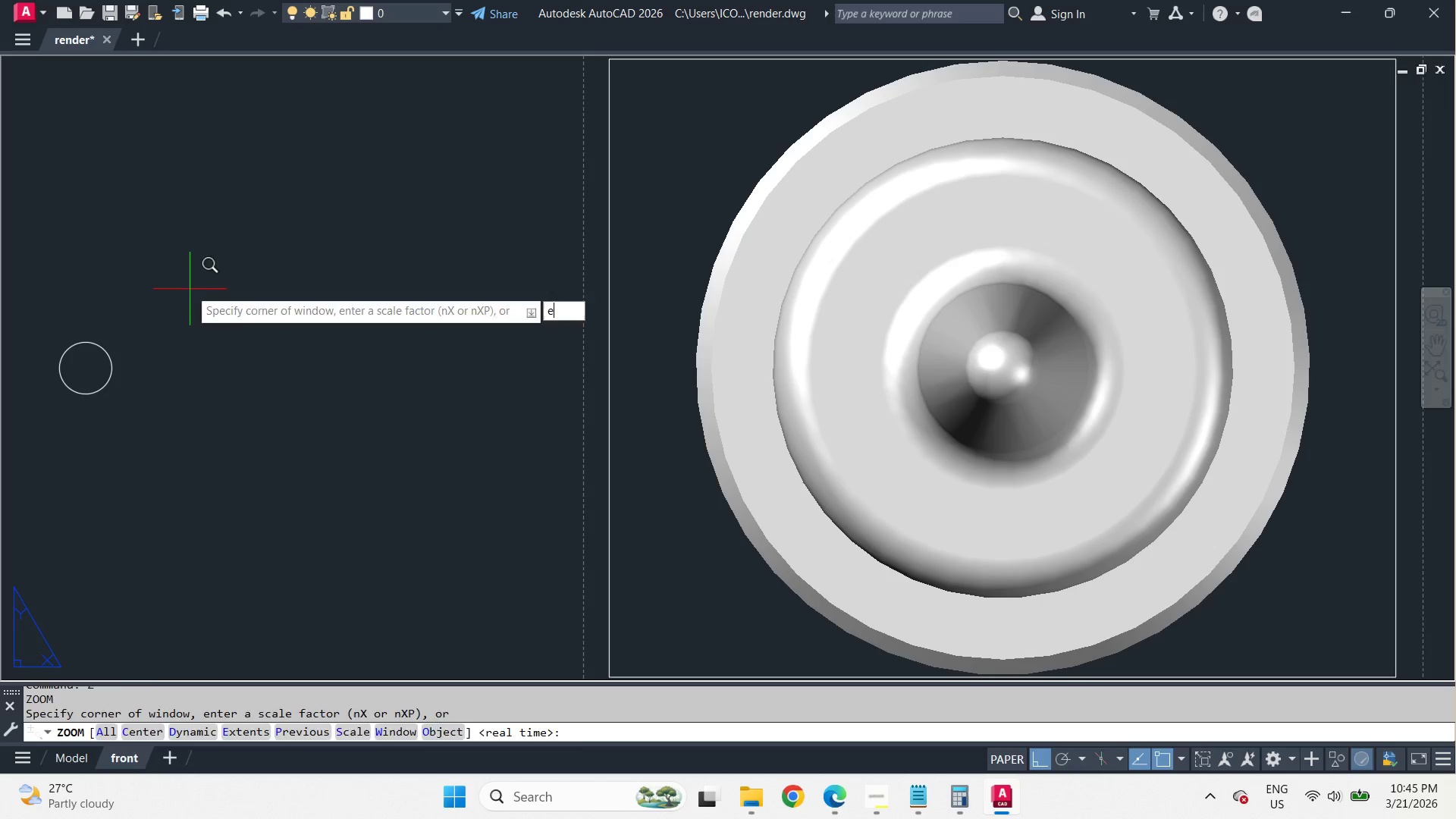 
key(Space)
 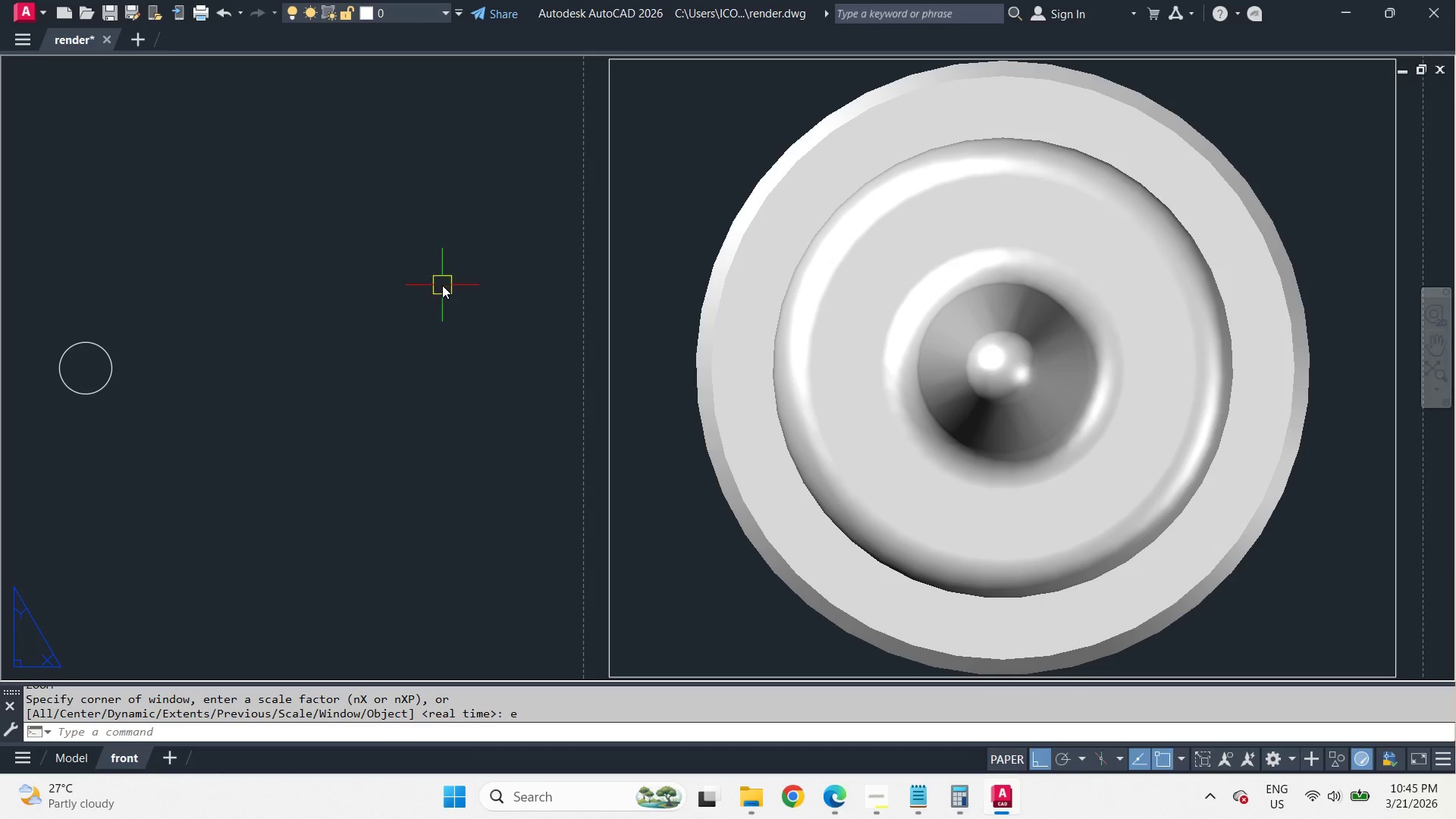 
double_click([664, 176])
 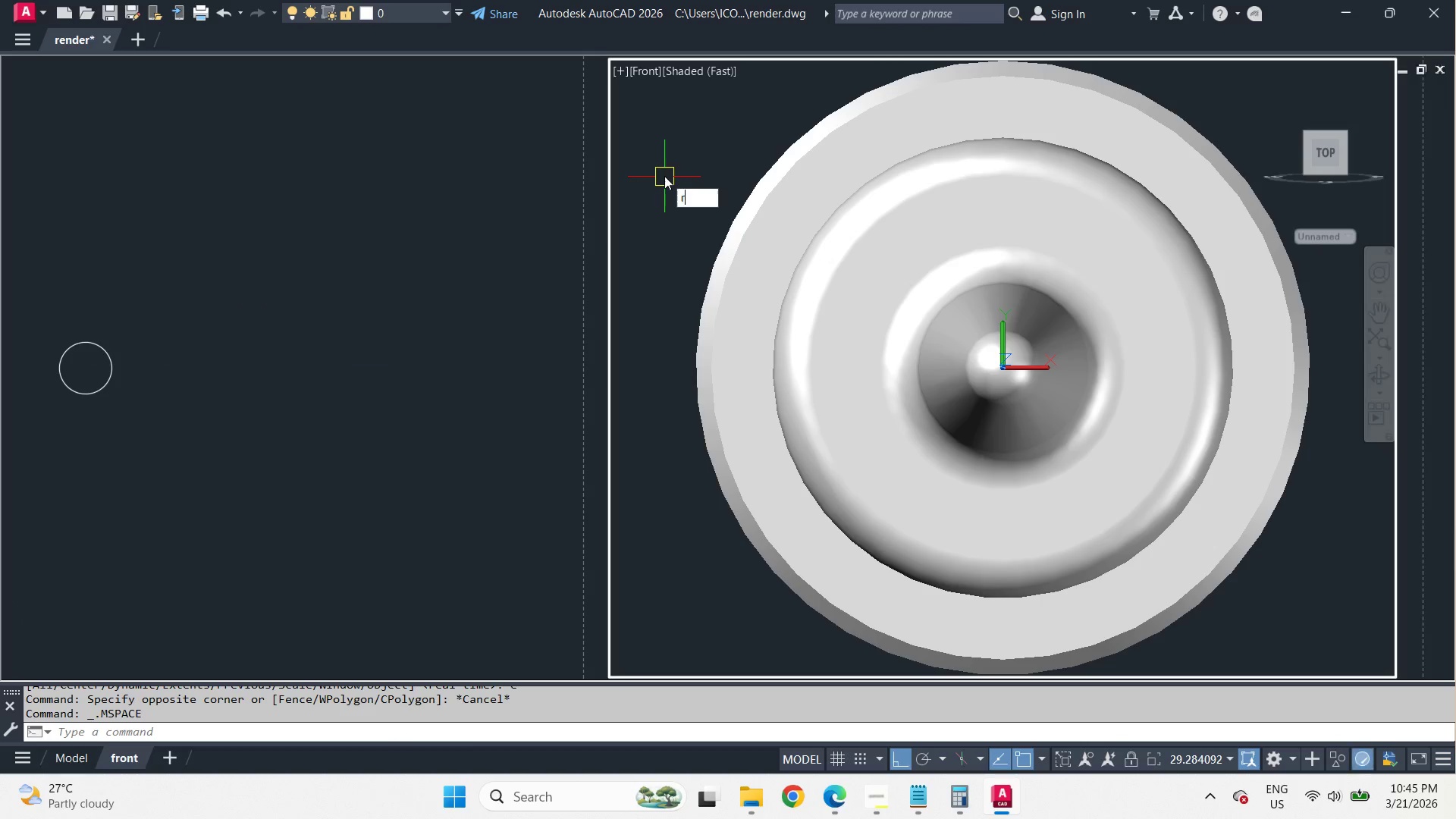 
type(ren)
 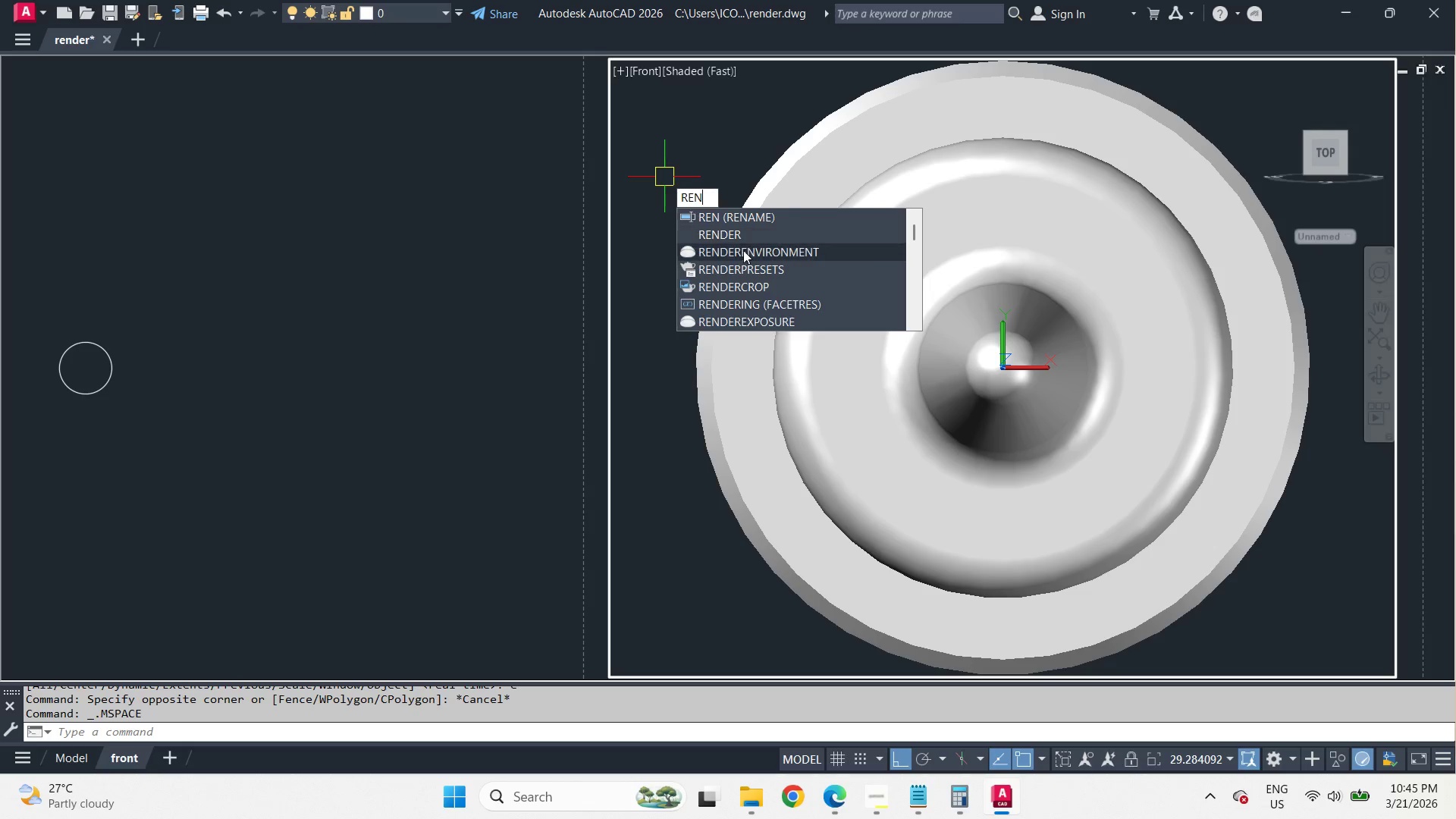 
left_click([743, 258])
 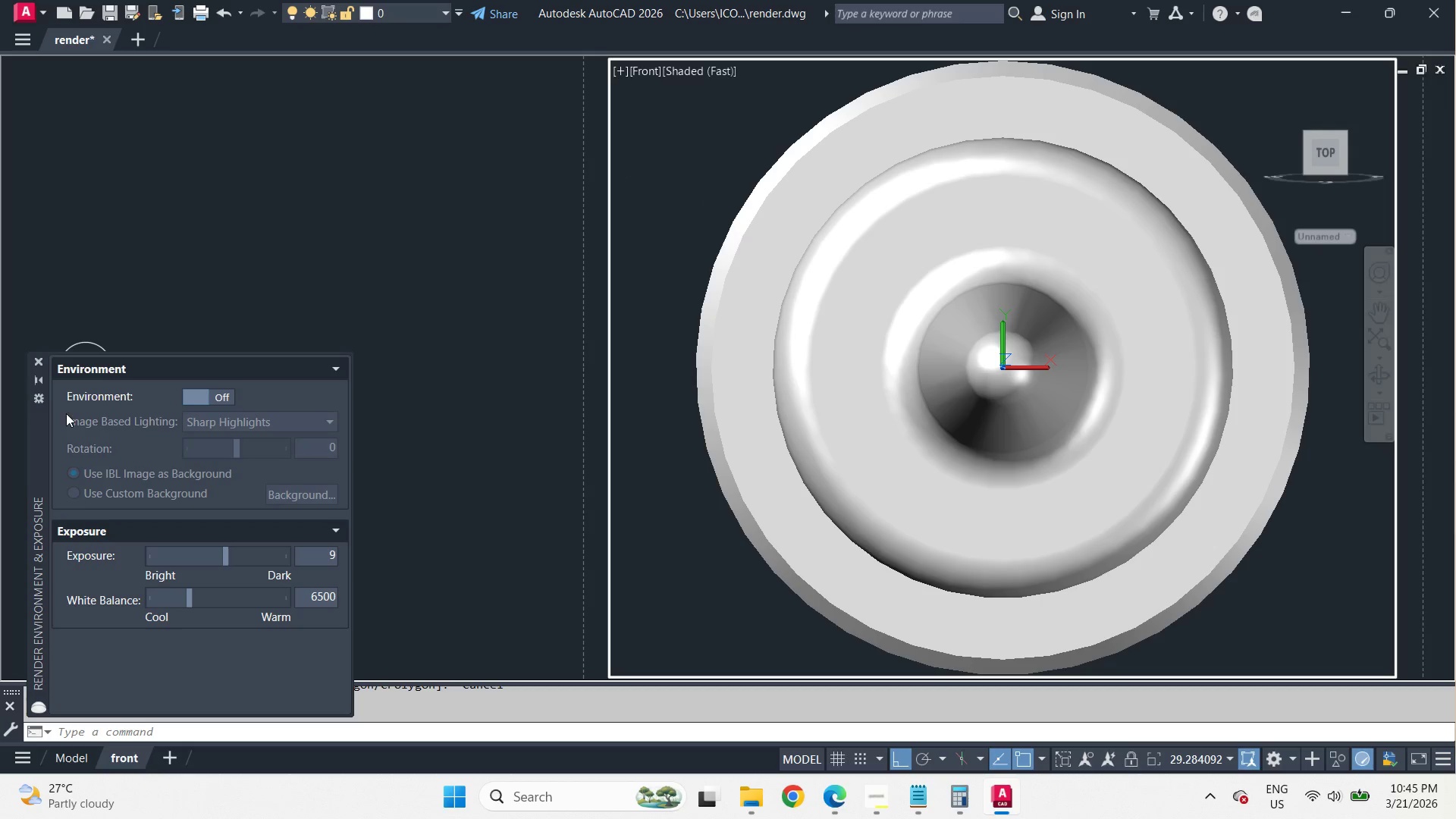 
left_click_drag(start_coordinate=[37, 422], to_coordinate=[66, 212])
 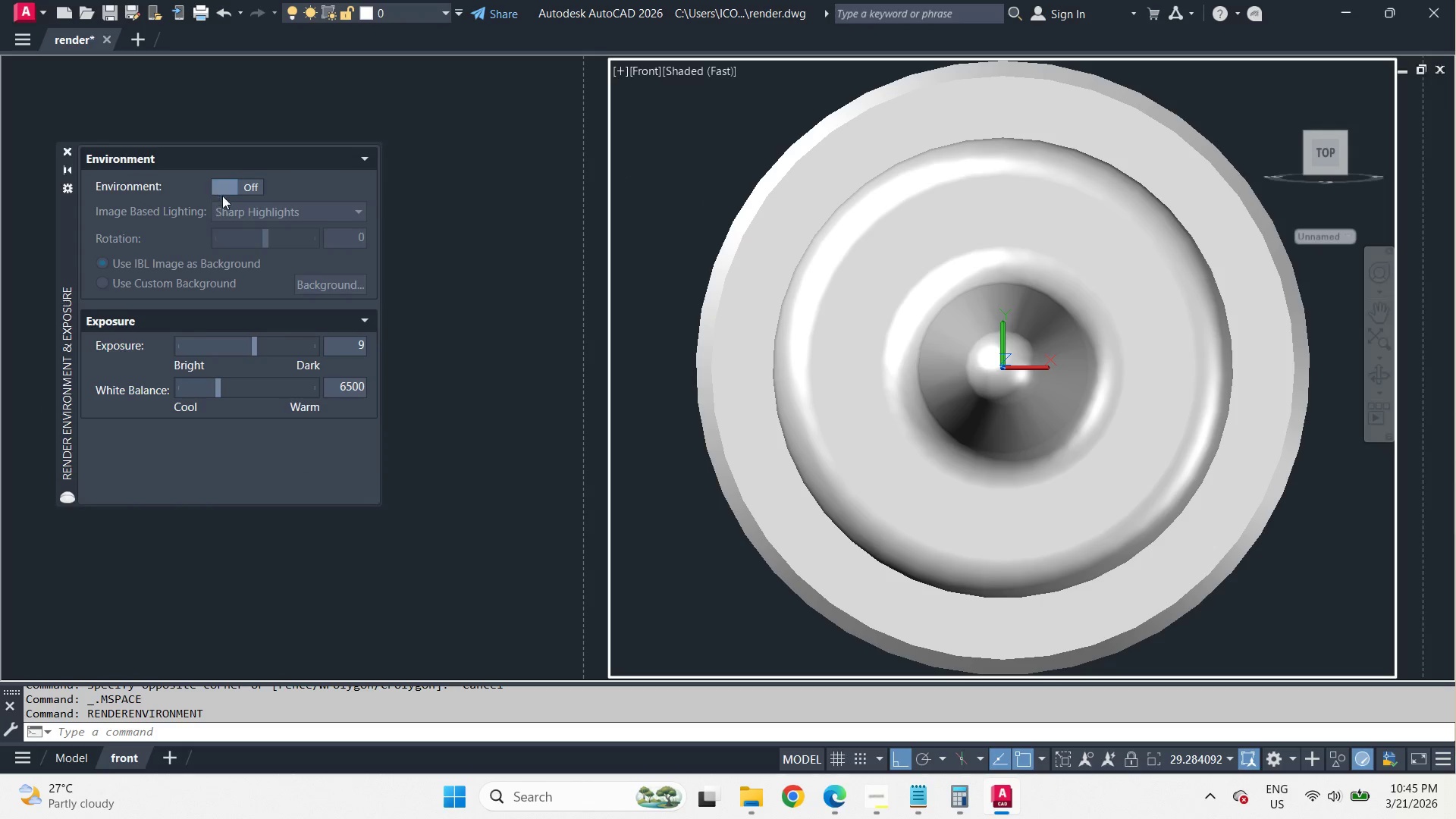 
left_click([233, 188])
 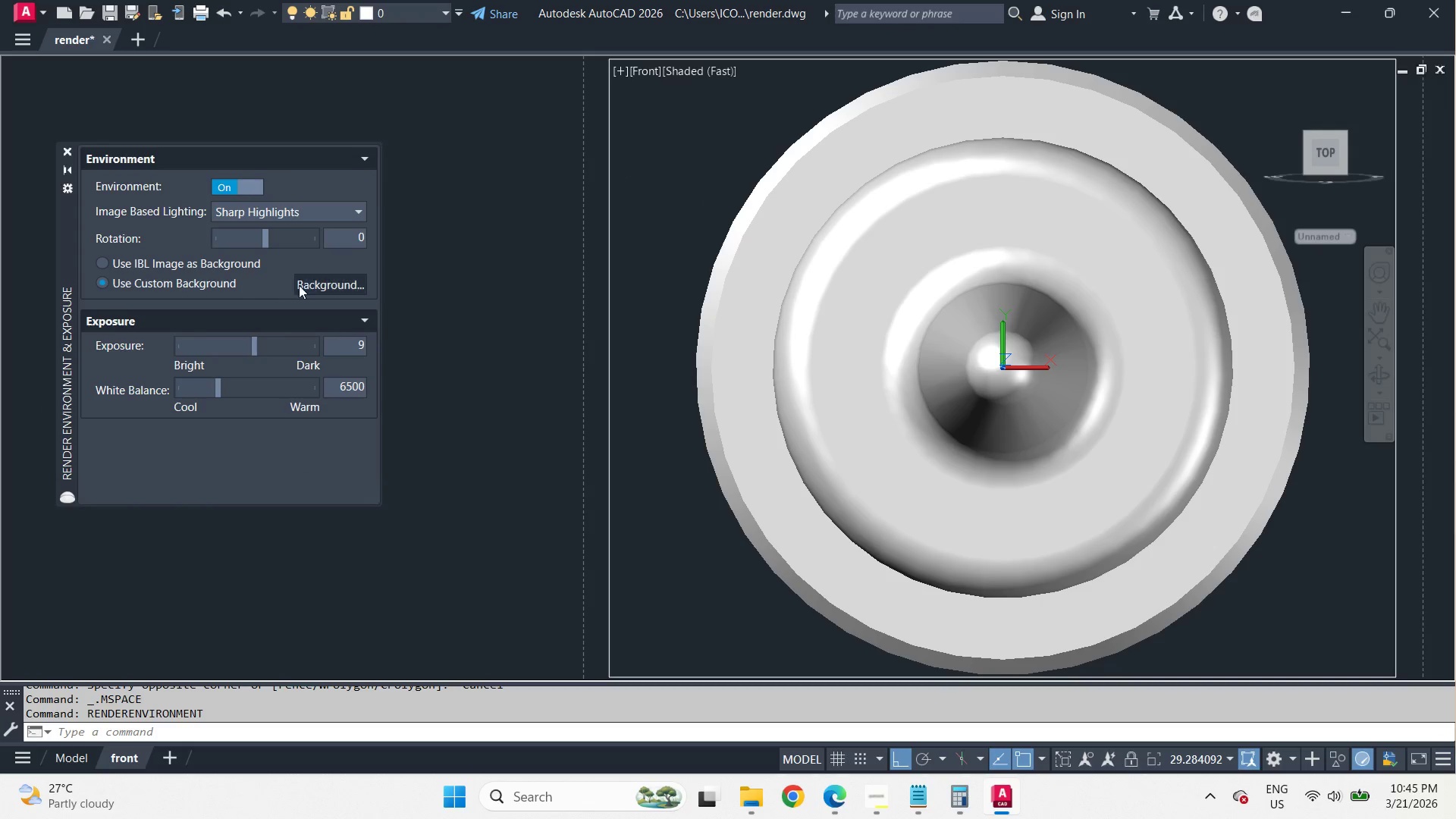 
double_click([303, 285])
 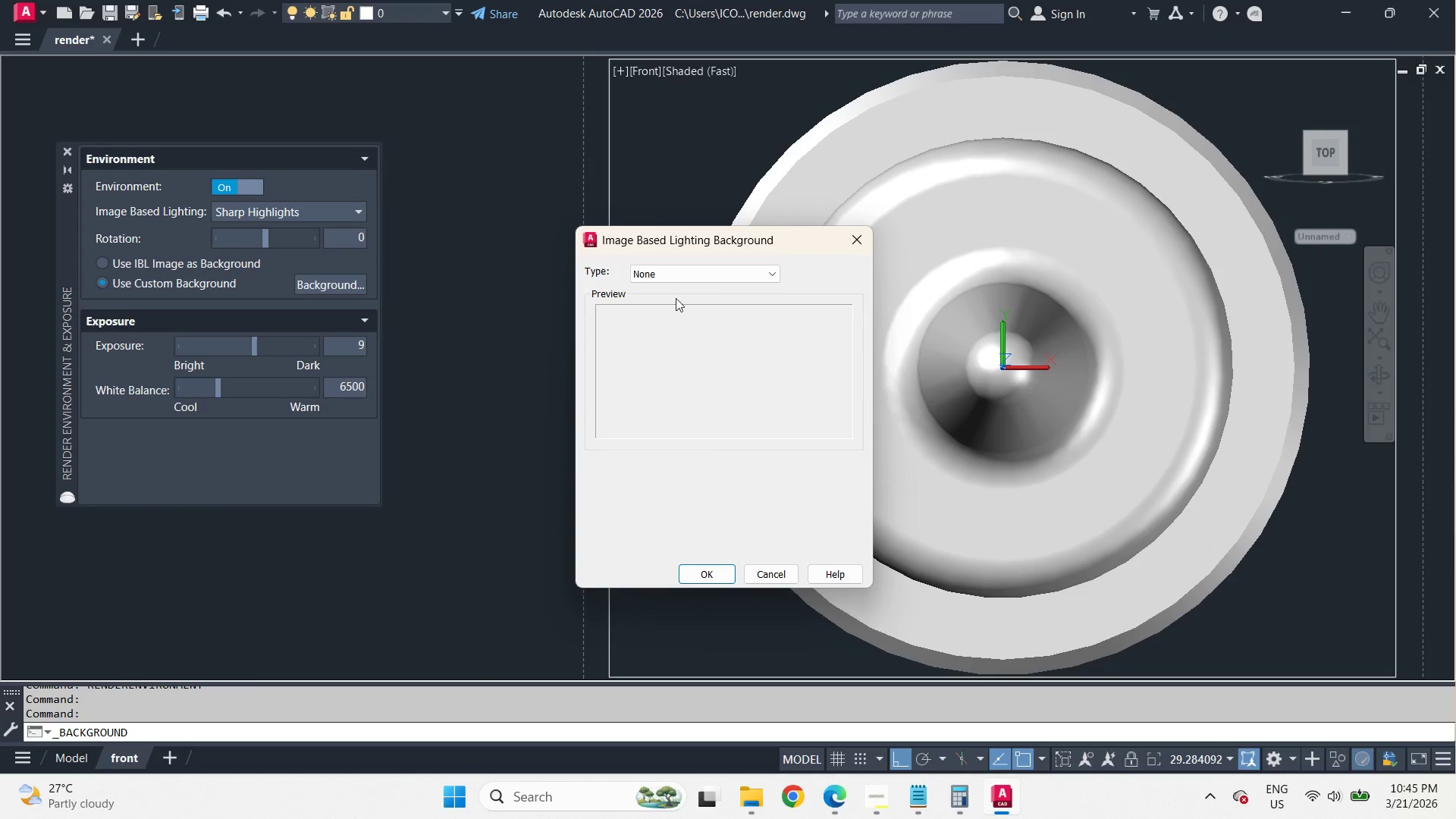 
left_click([672, 276])
 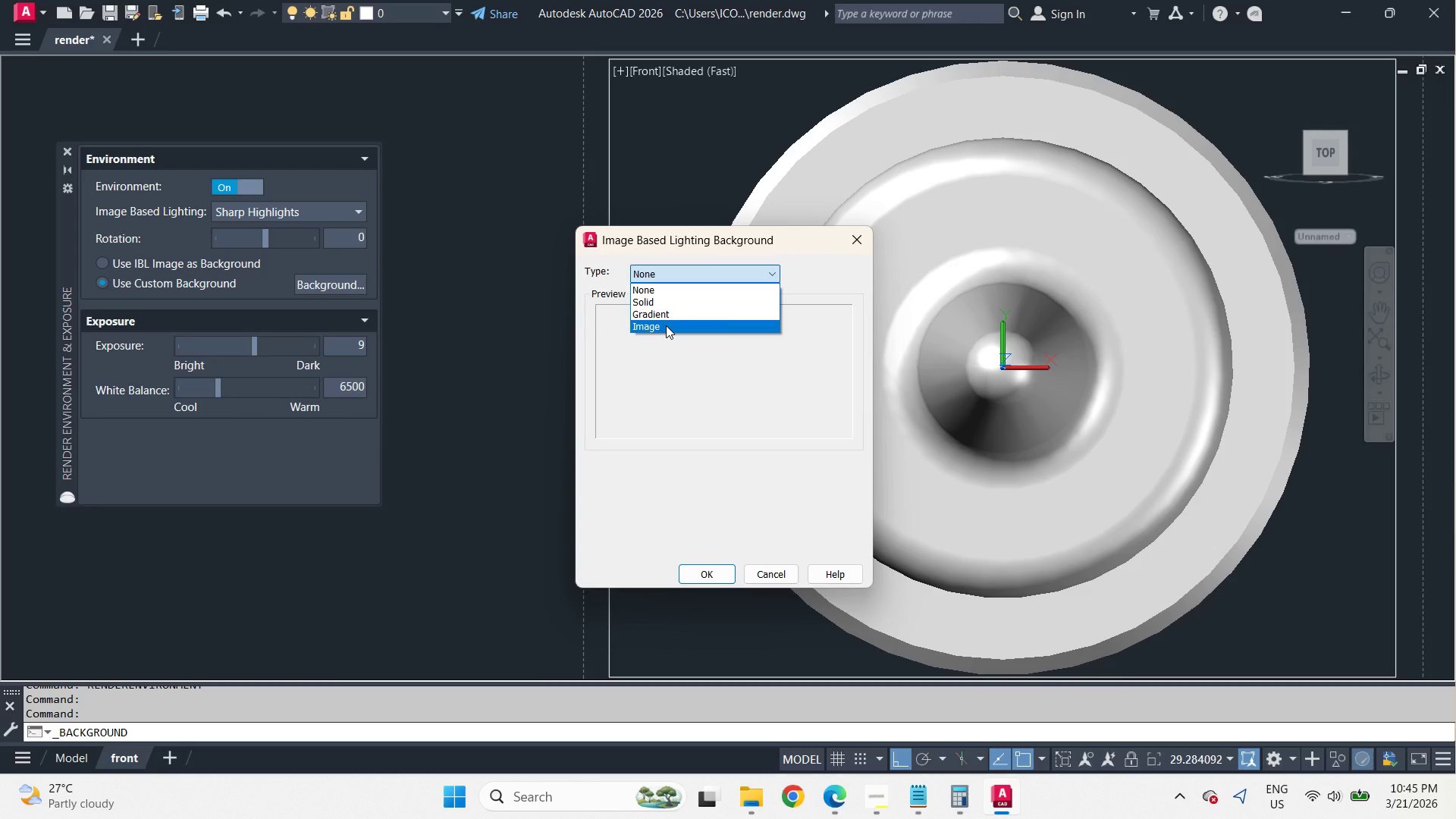 
key(Escape)
 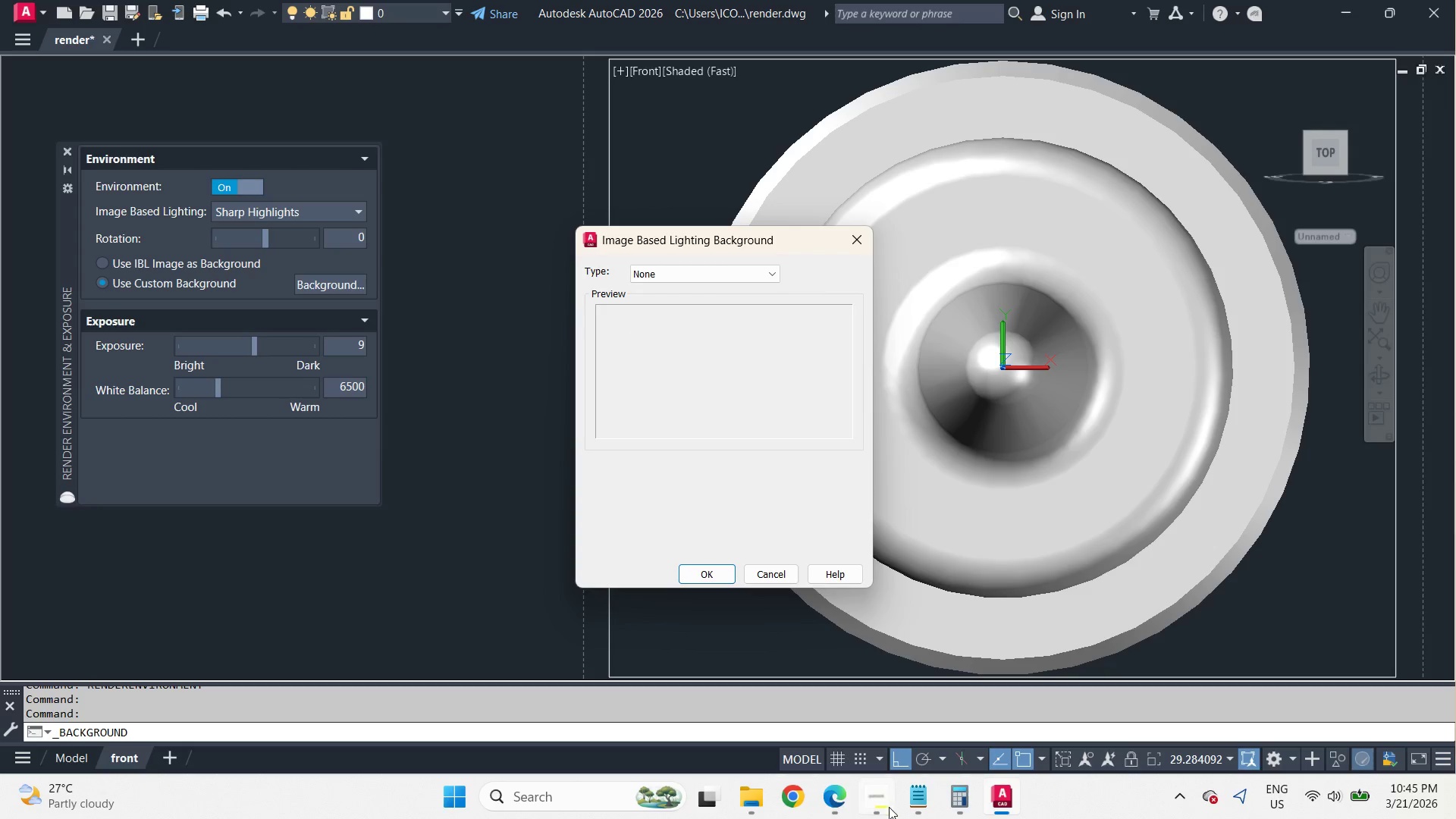 
left_click([883, 803])